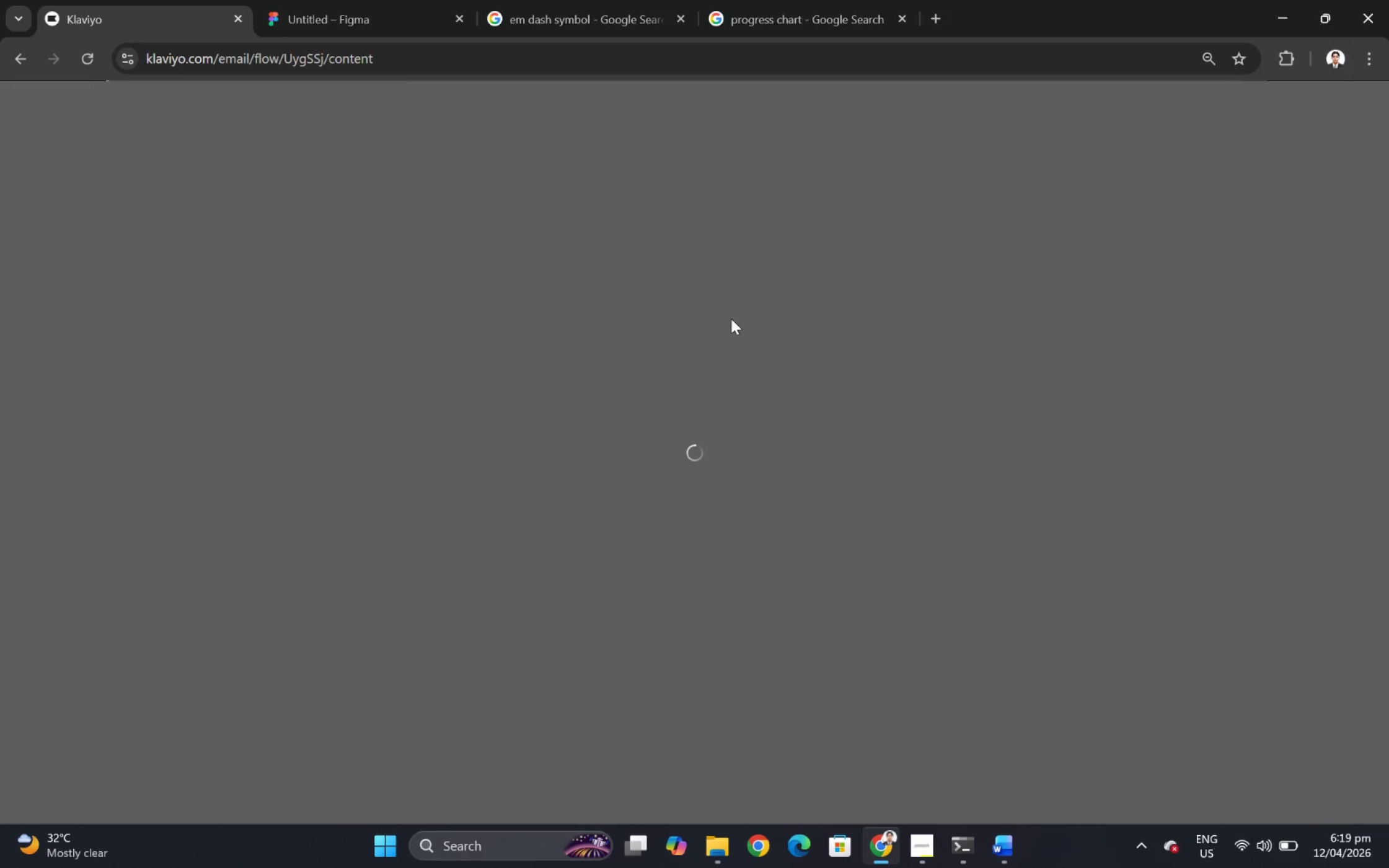 
key(Alt+Tab)
 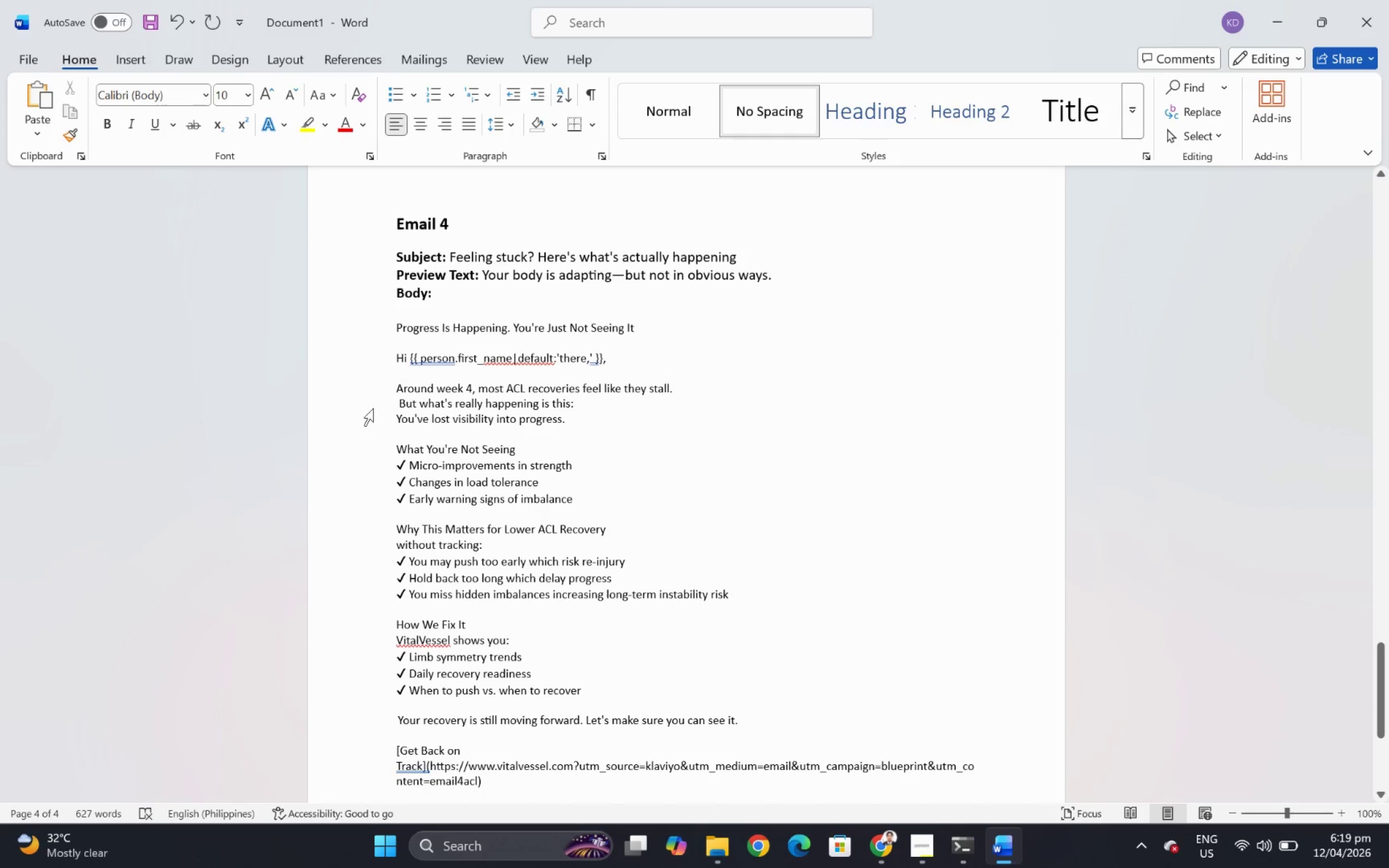 
left_click([399, 405])
 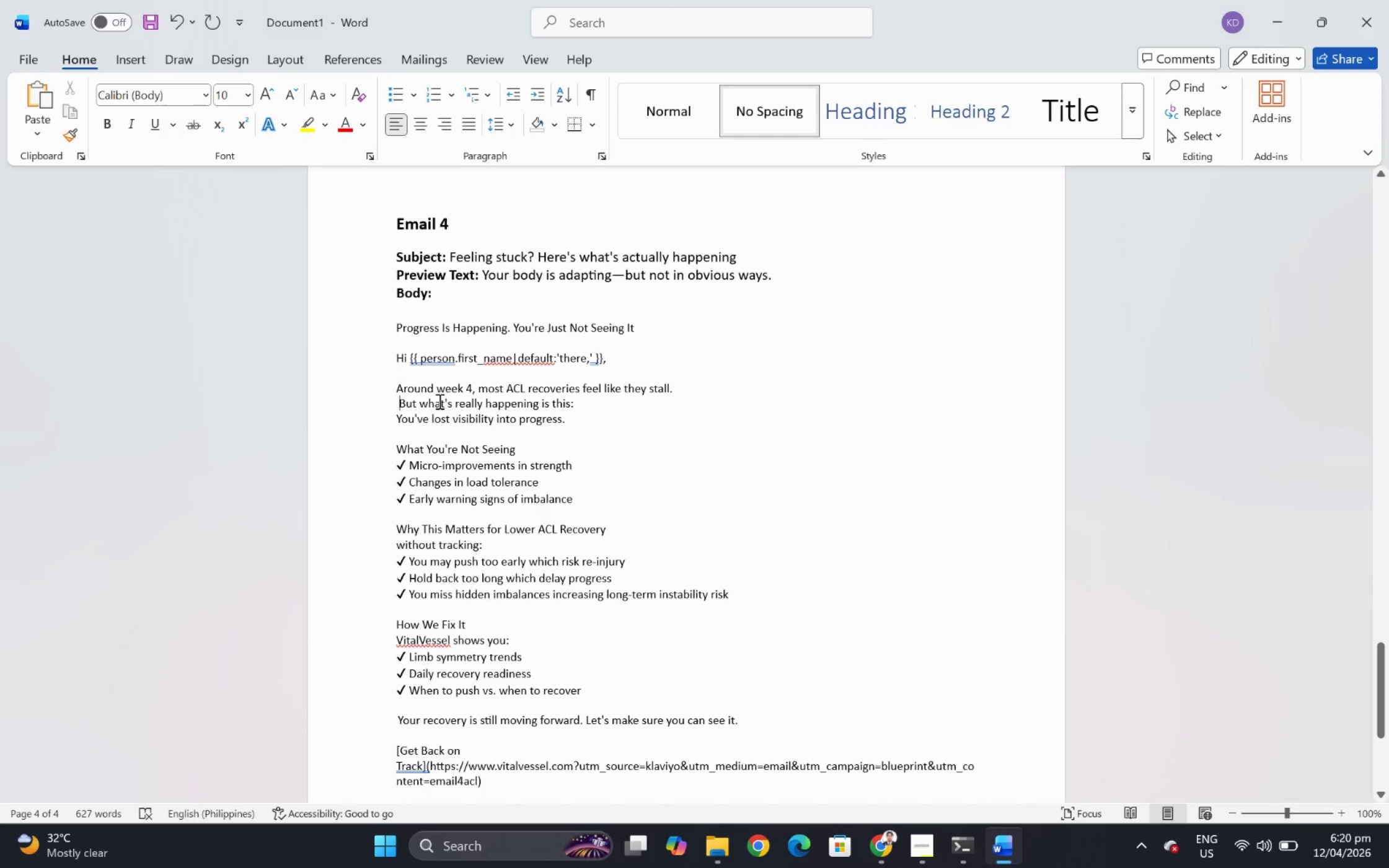 
key(Backspace)
 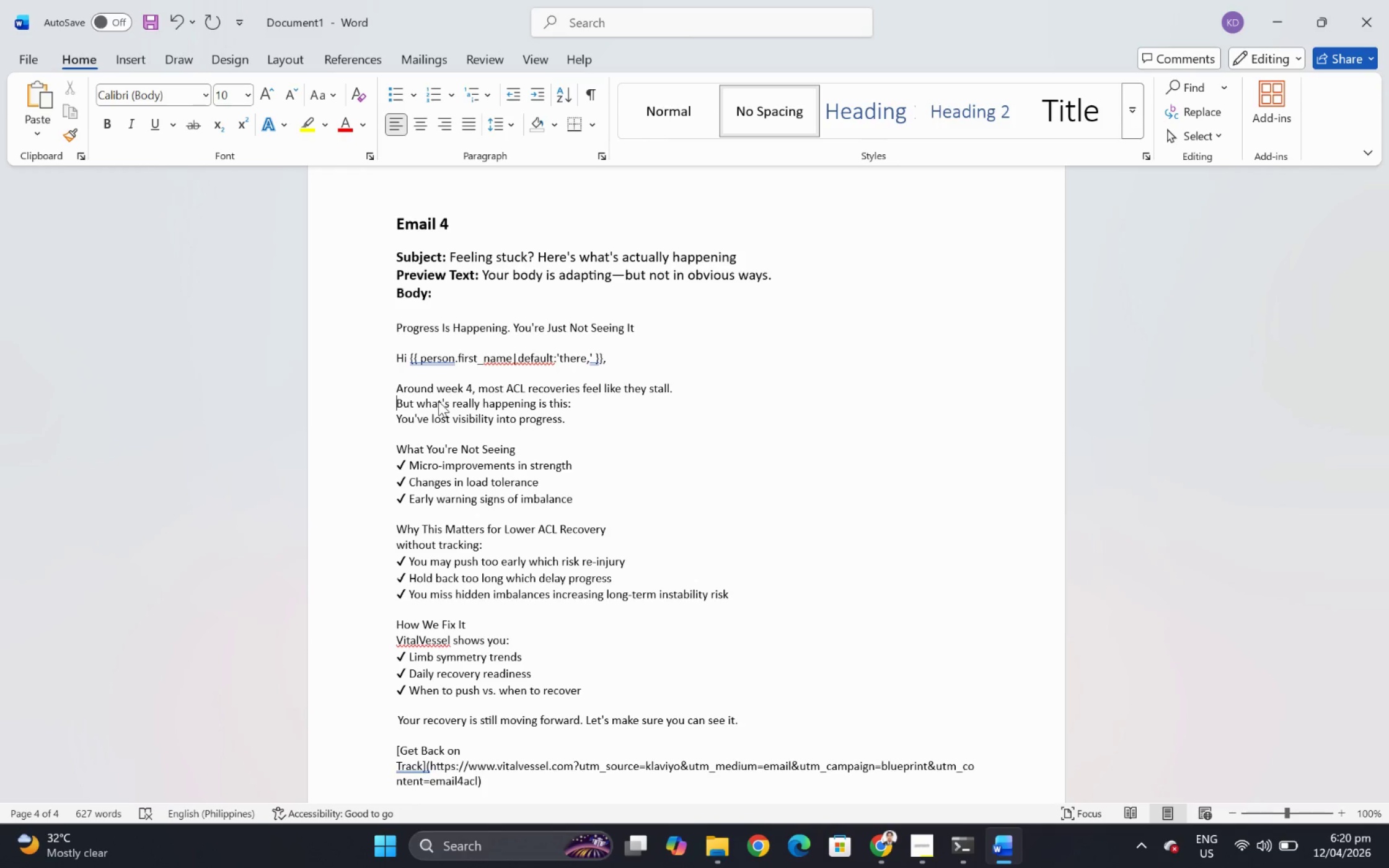 
key(Alt+AltLeft)
 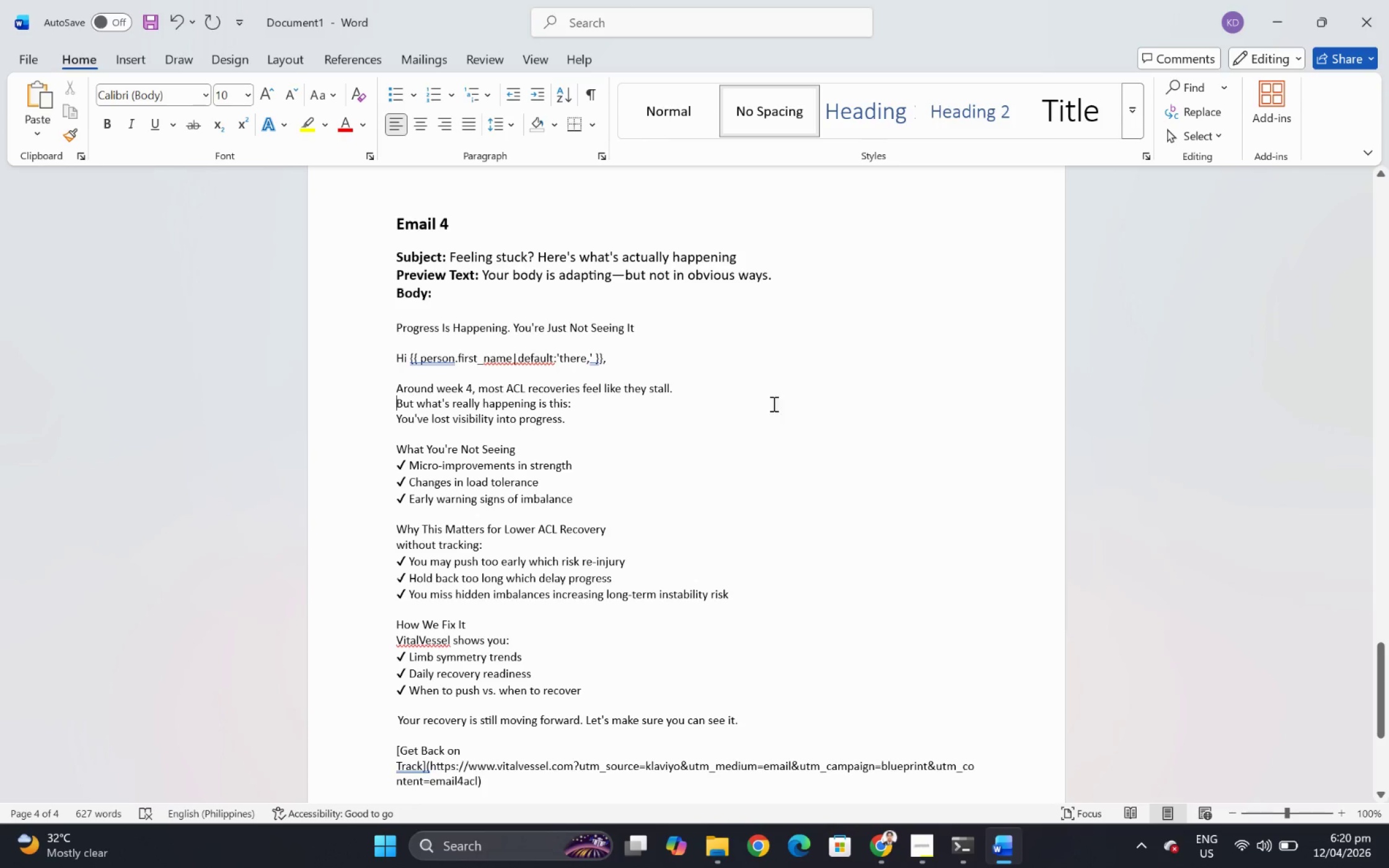 
key(Alt+Tab)
 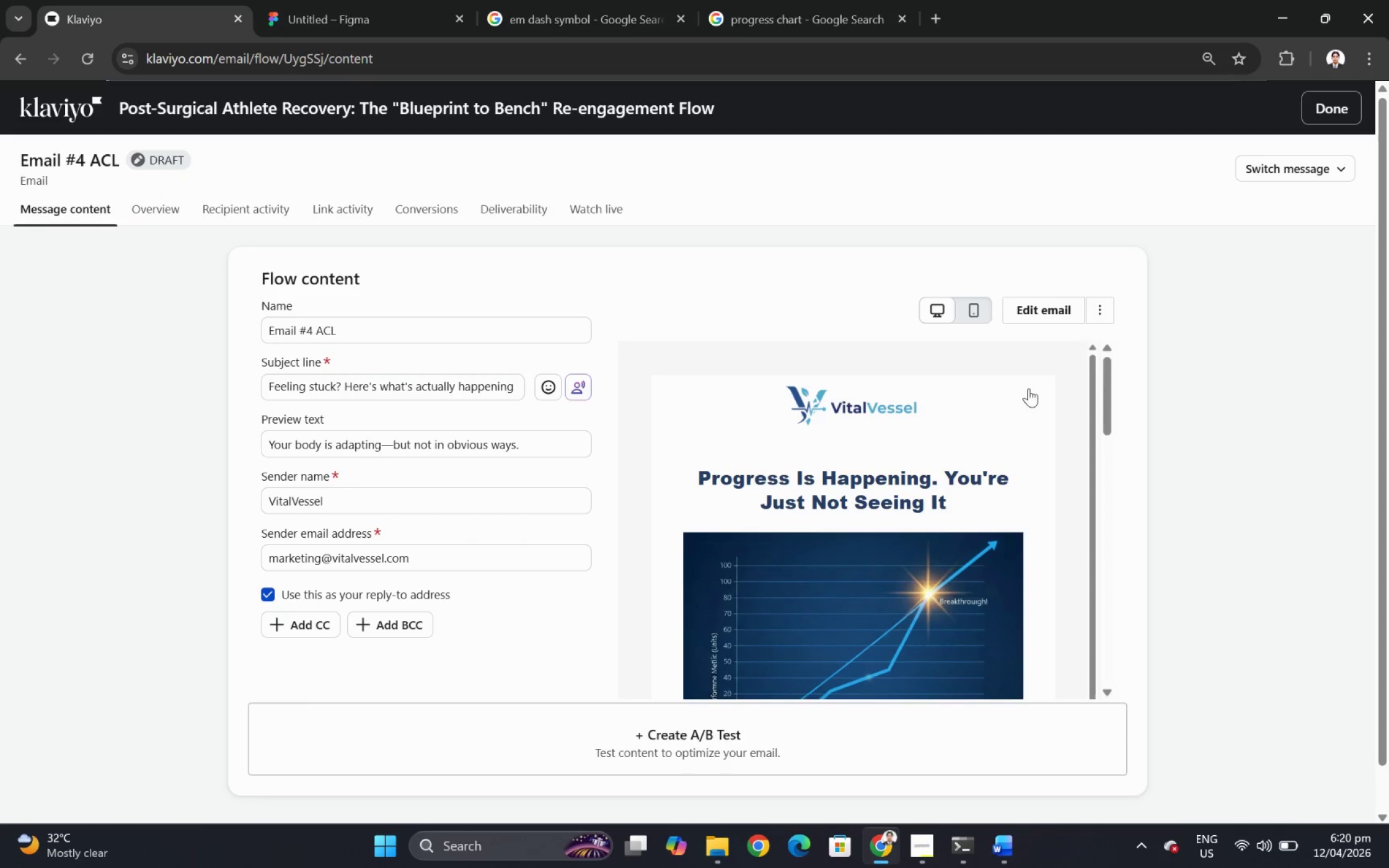 
key(Alt+AltLeft)
 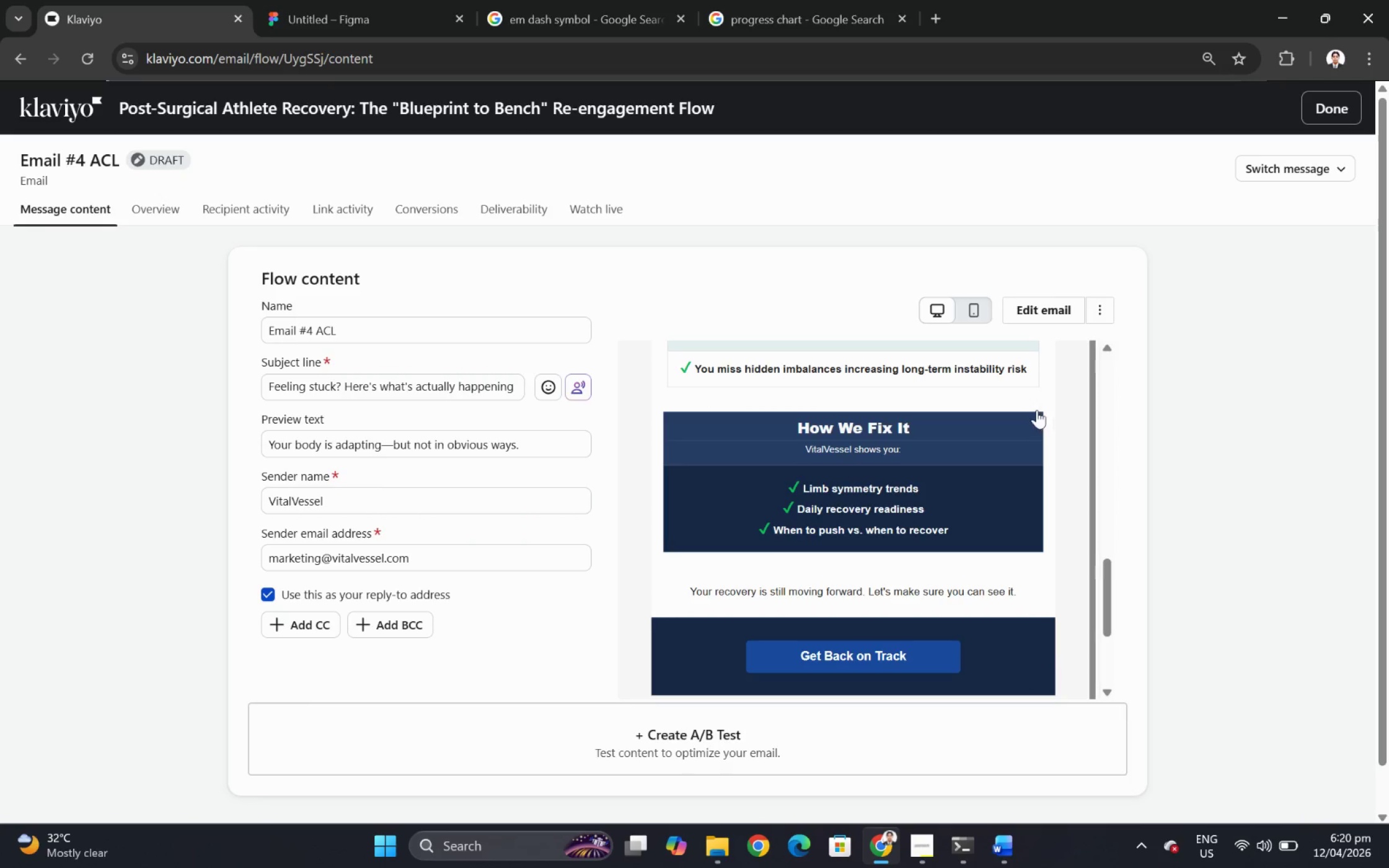 
scroll: coordinate [1039, 414], scroll_direction: down, amount: 10.0
 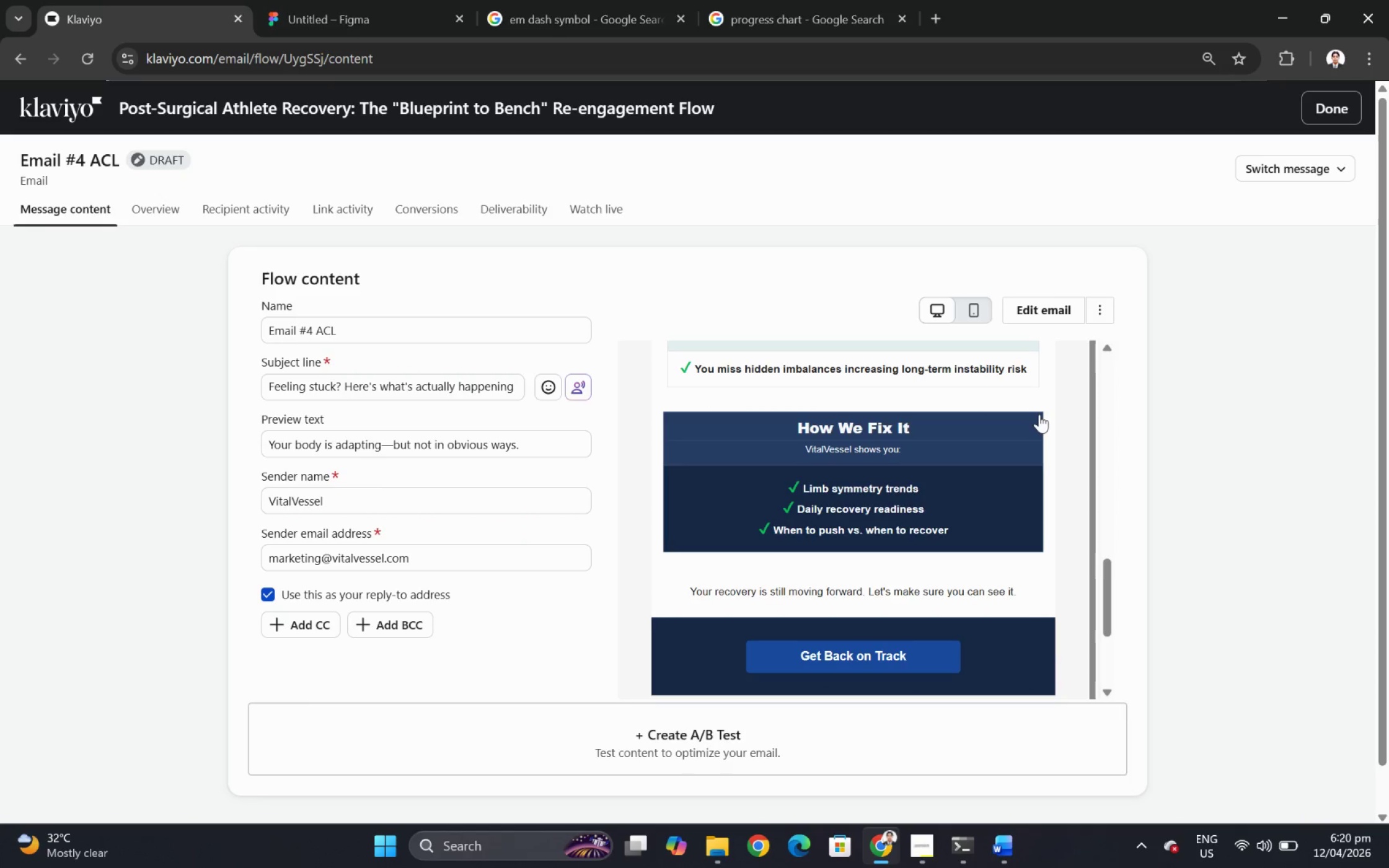 
key(Alt+Tab)
 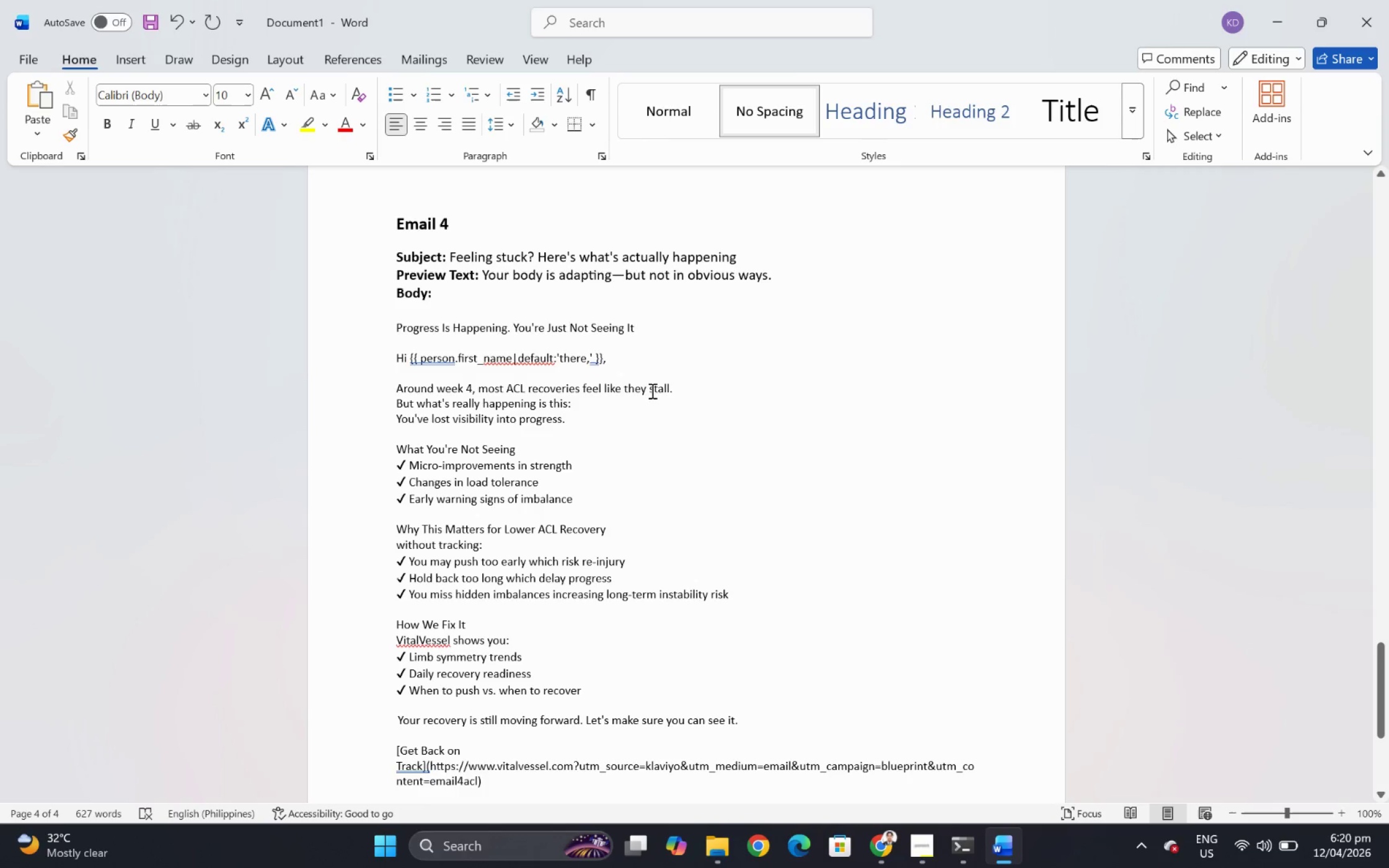 
scroll: coordinate [549, 364], scroll_direction: up, amount: 1.0
 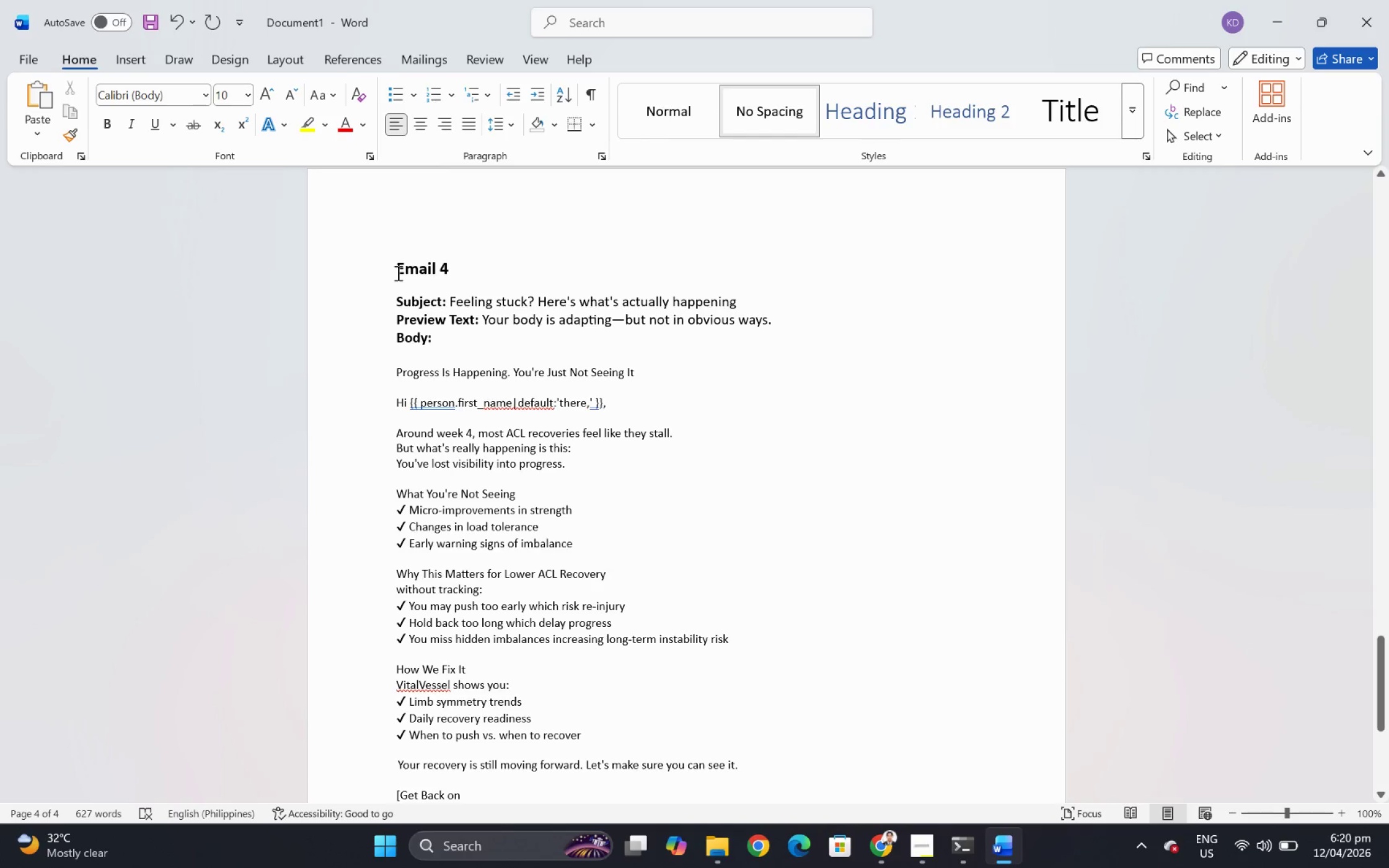 
left_click_drag(start_coordinate=[396, 271], to_coordinate=[638, 373])
 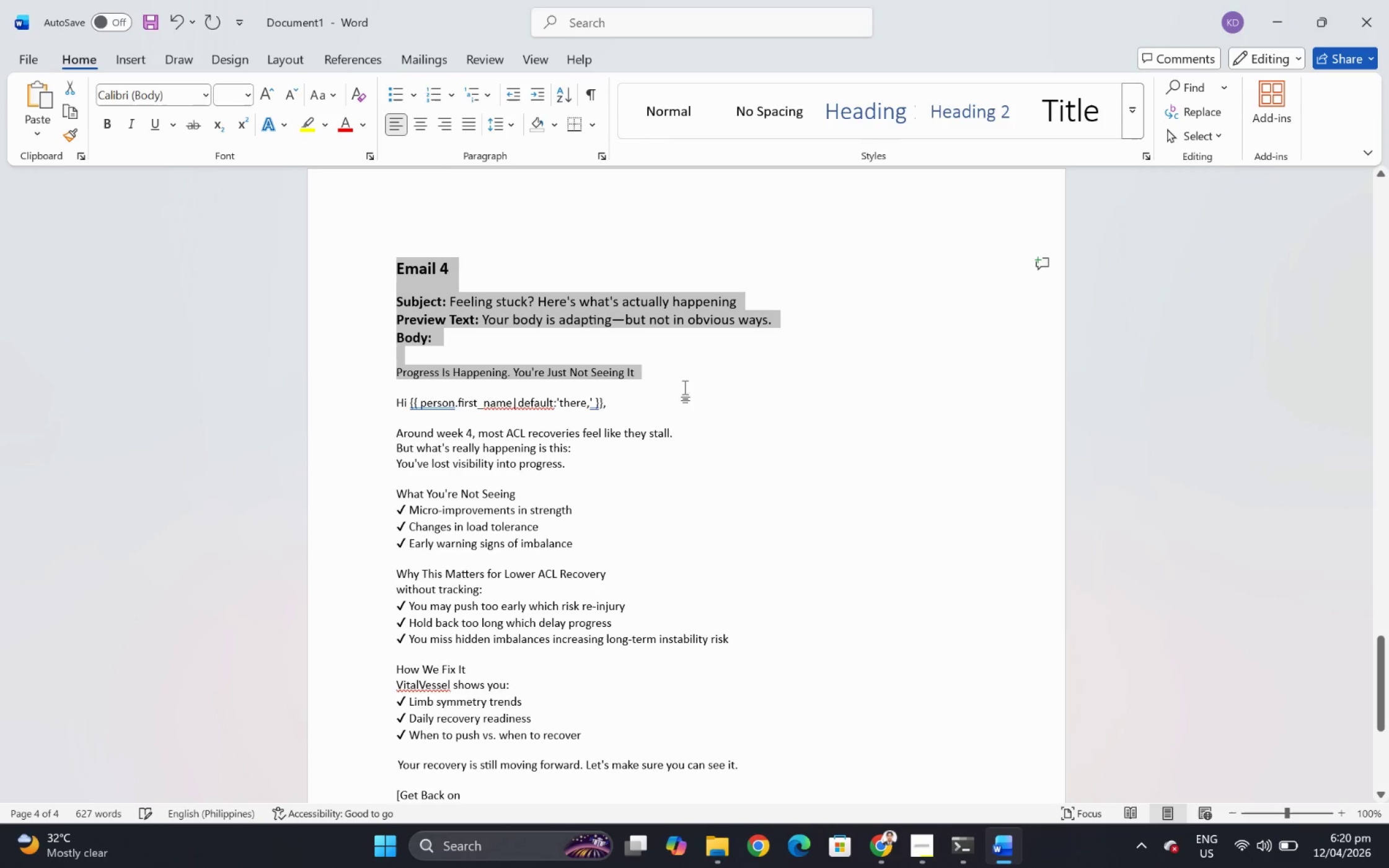 
key(Control+ControlLeft)
 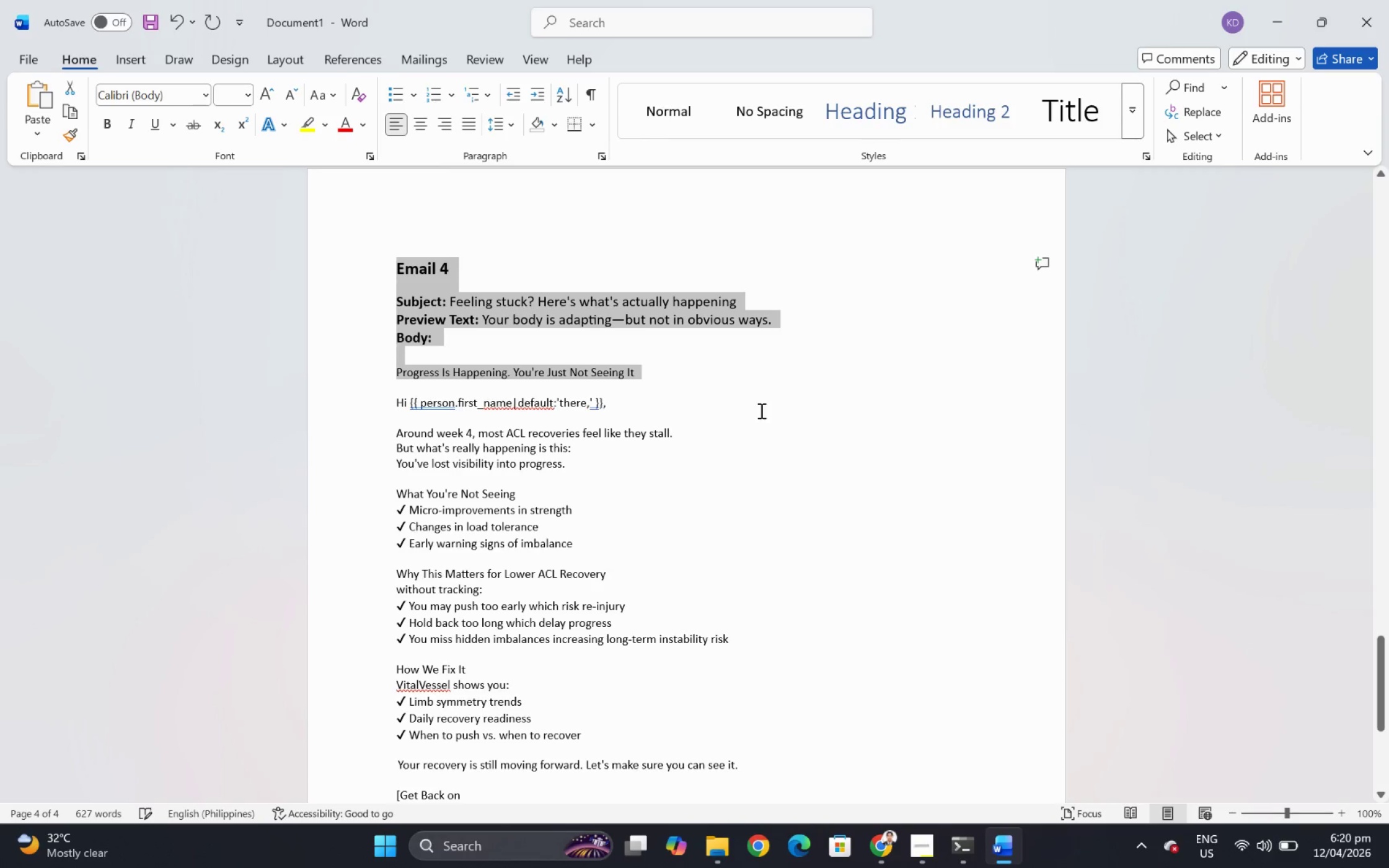 
key(Control+C)
 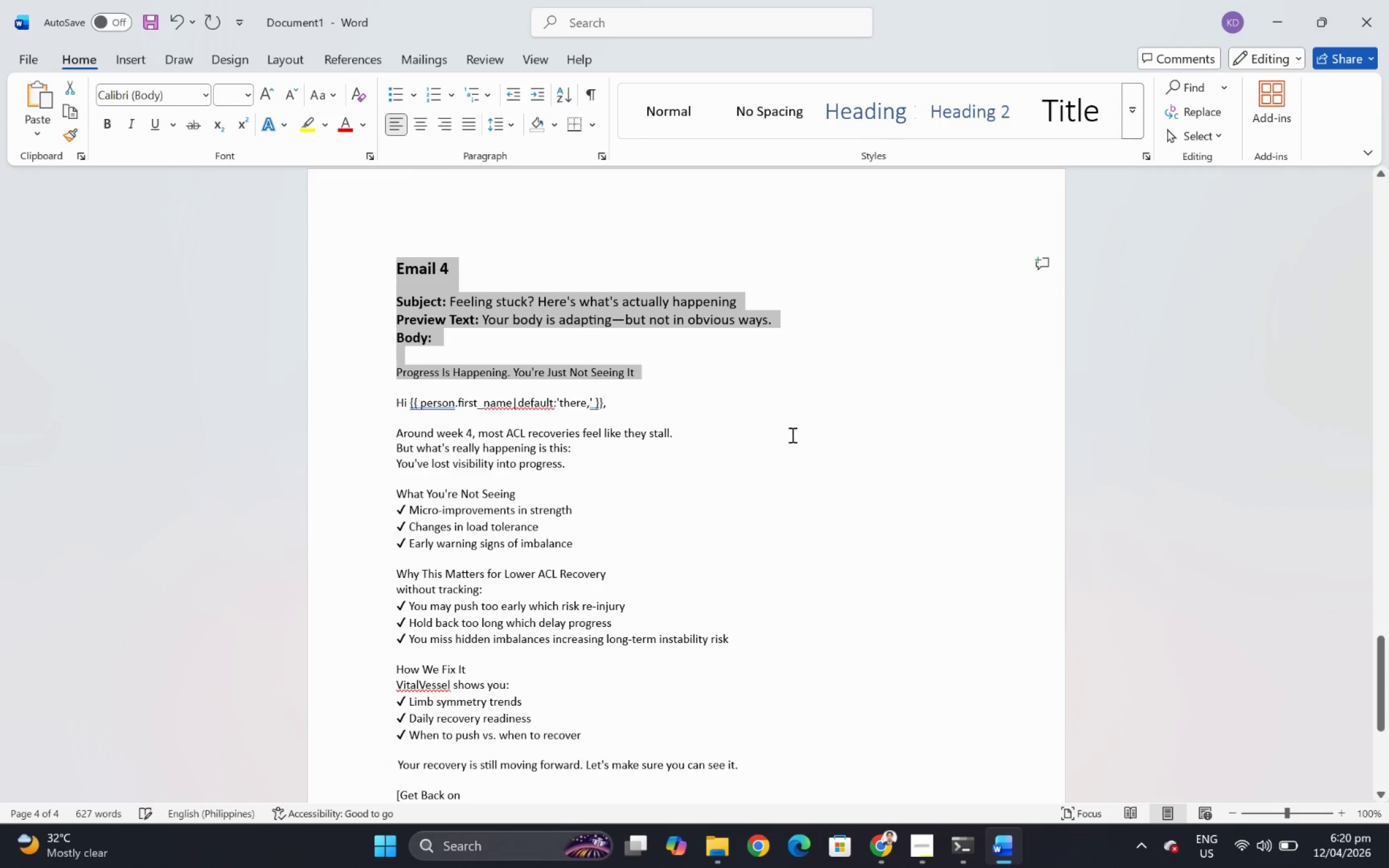 
left_click([642, 509])
 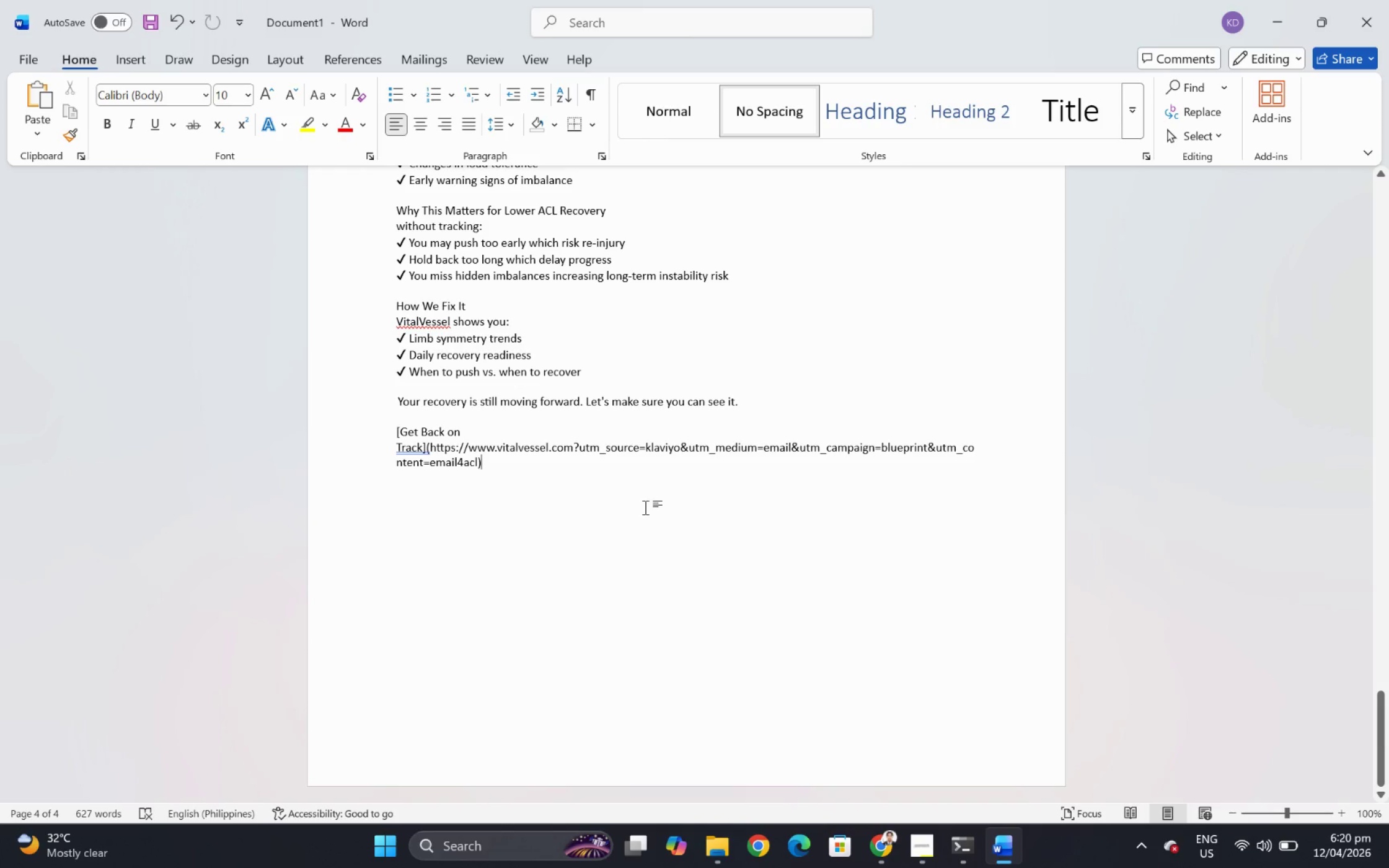 
scroll: coordinate [784, 442], scroll_direction: down, amount: 10.0
 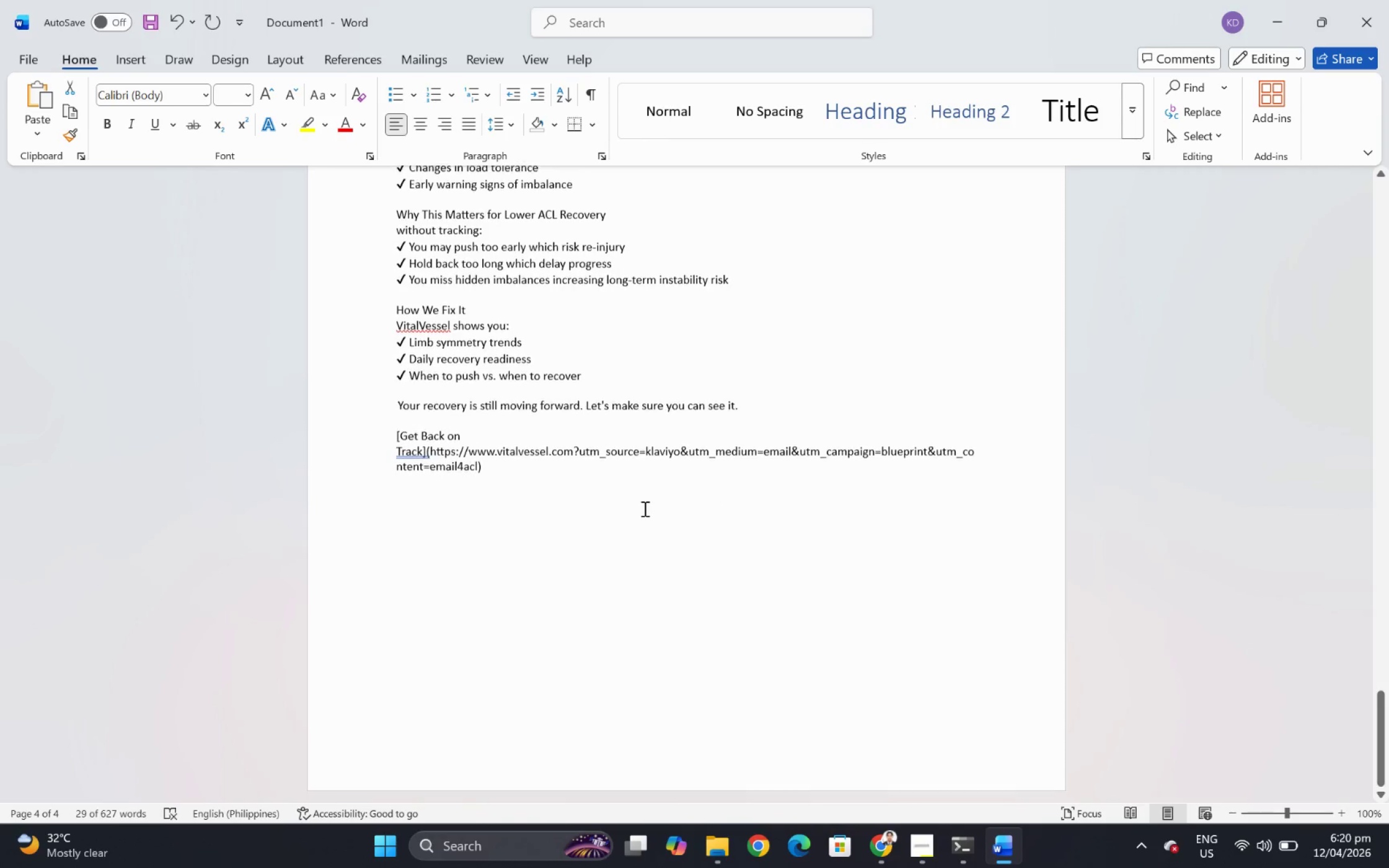 
key(Enter)
 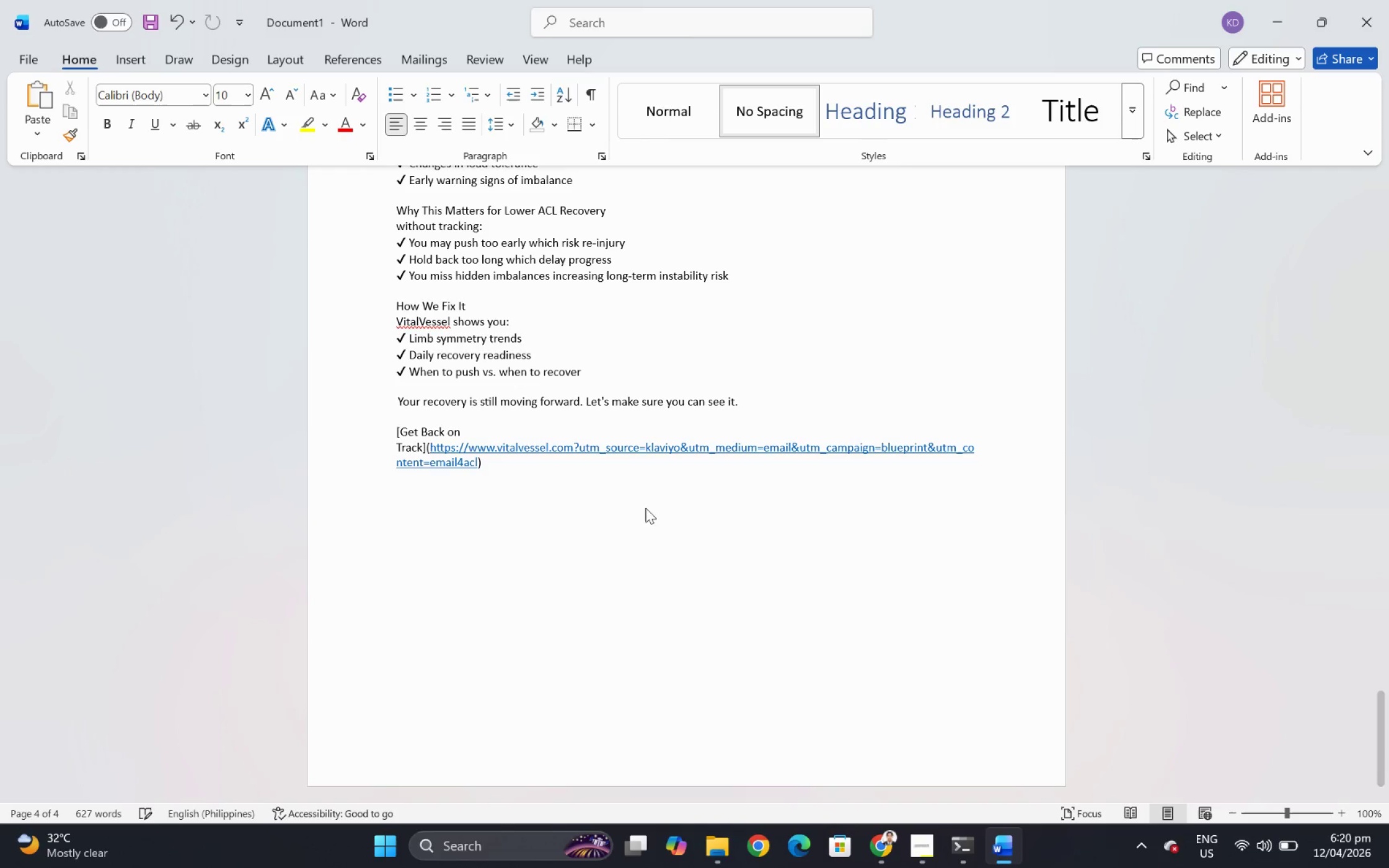 
key(Enter)
 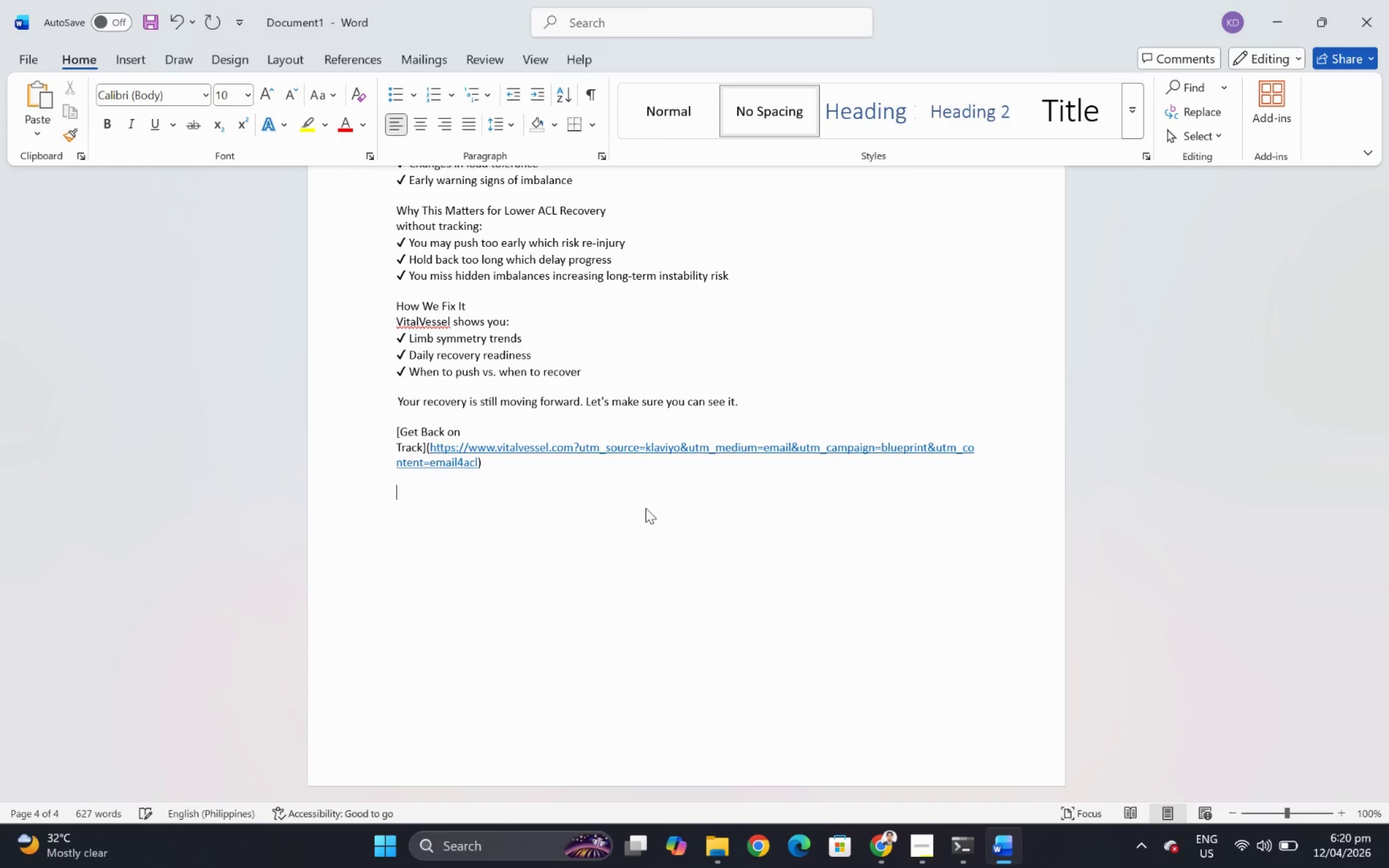 
key(Enter)
 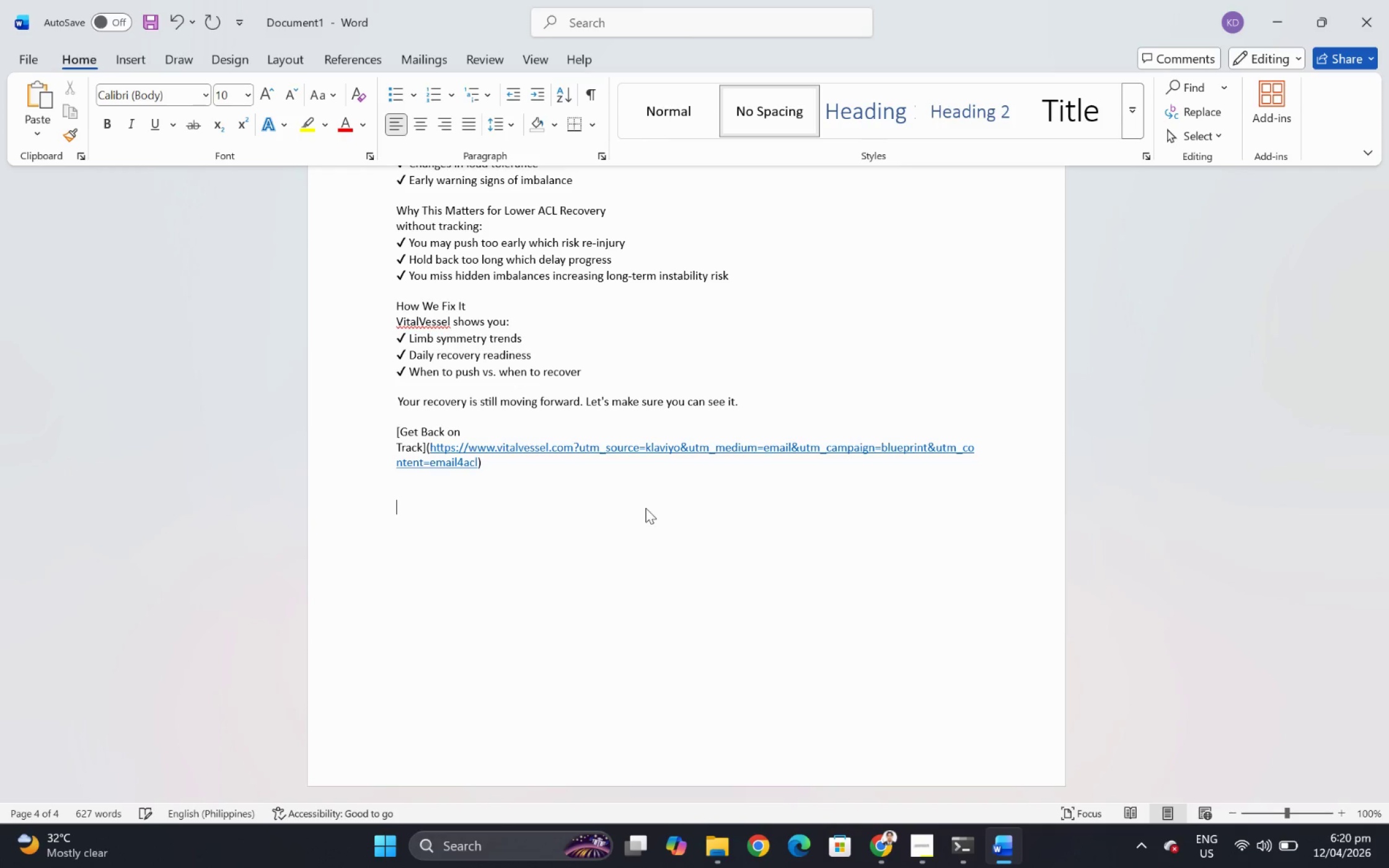 
key(Control+ControlLeft)
 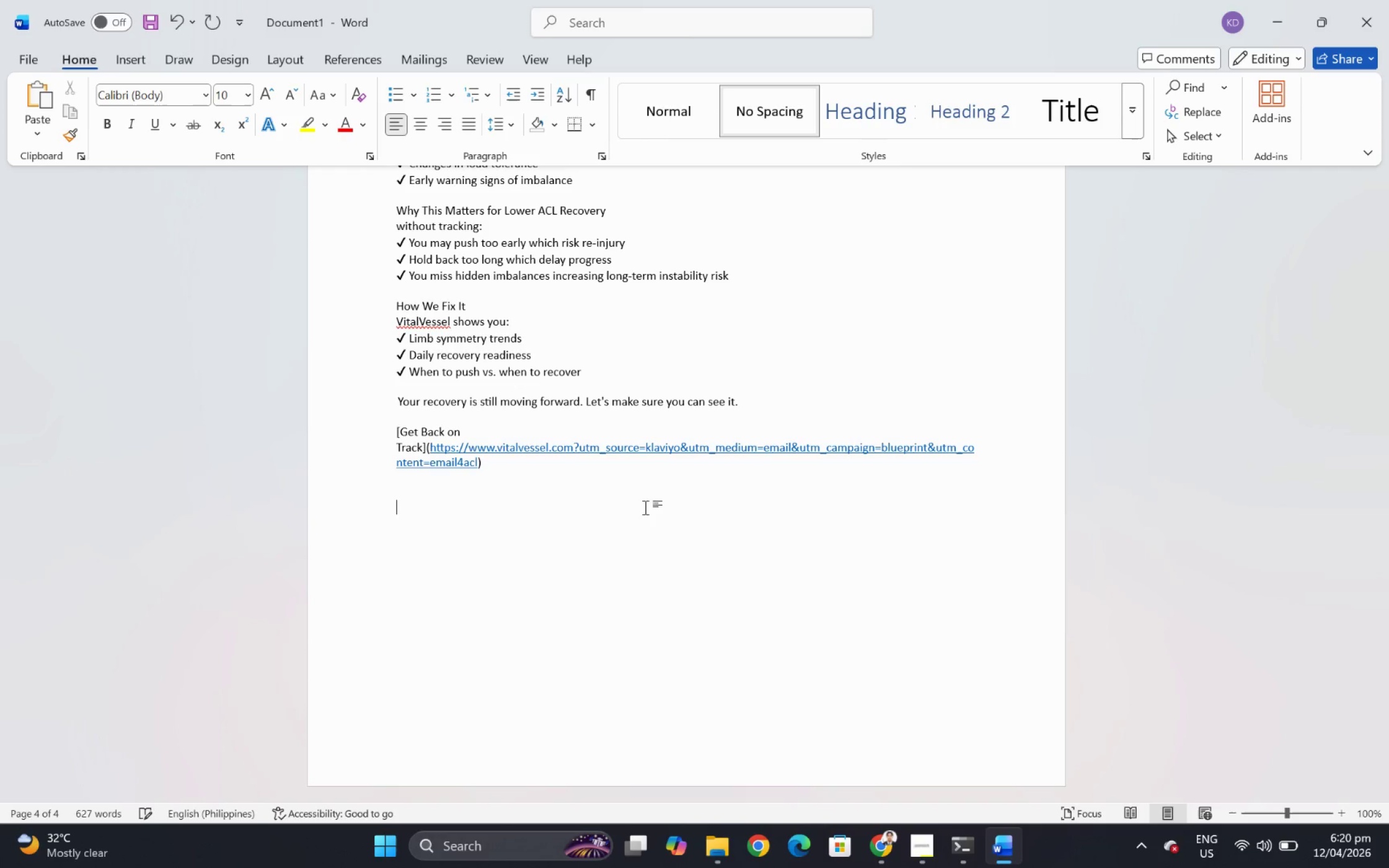 
key(Control+V)
 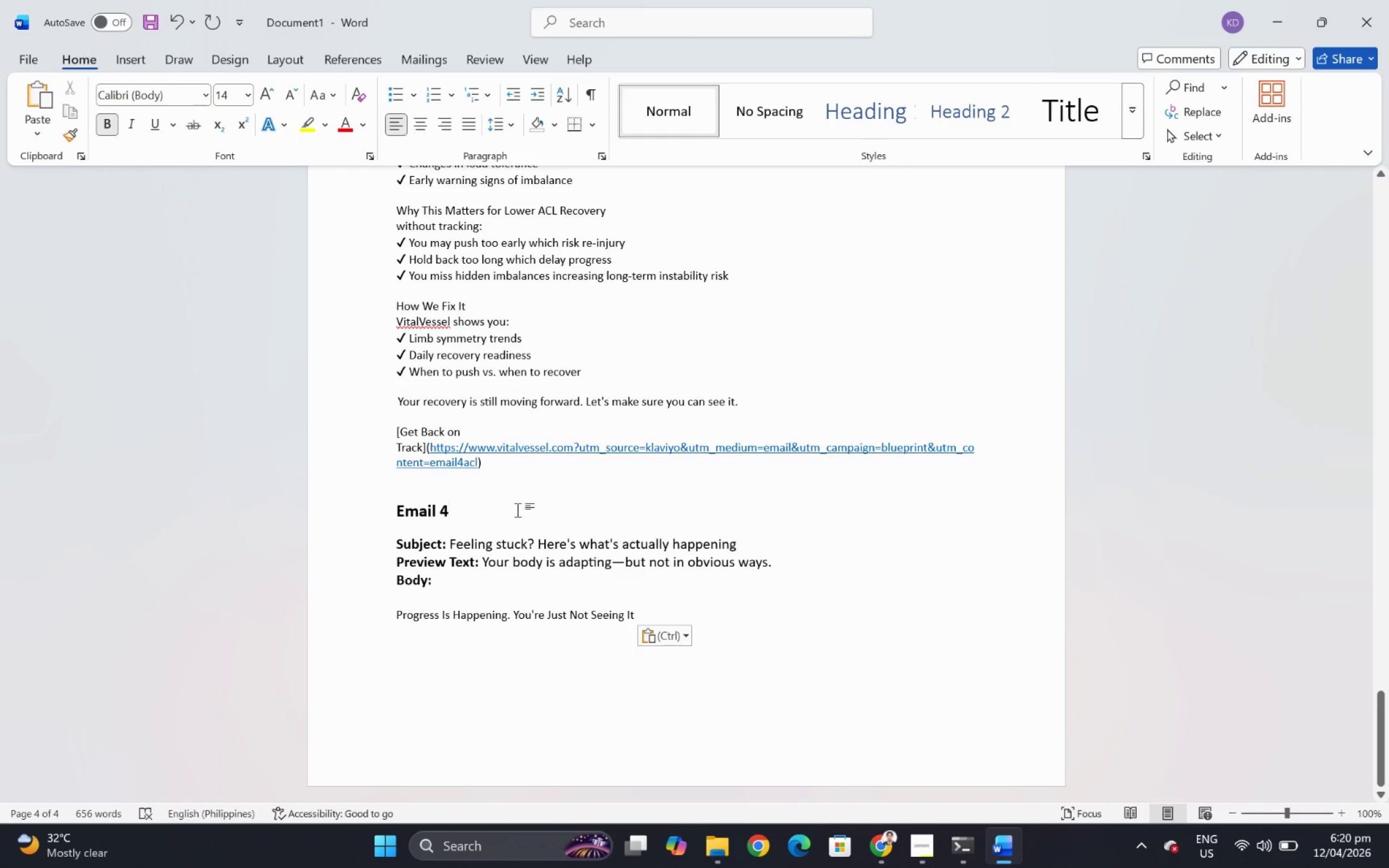 
key(Control+Backspace)
 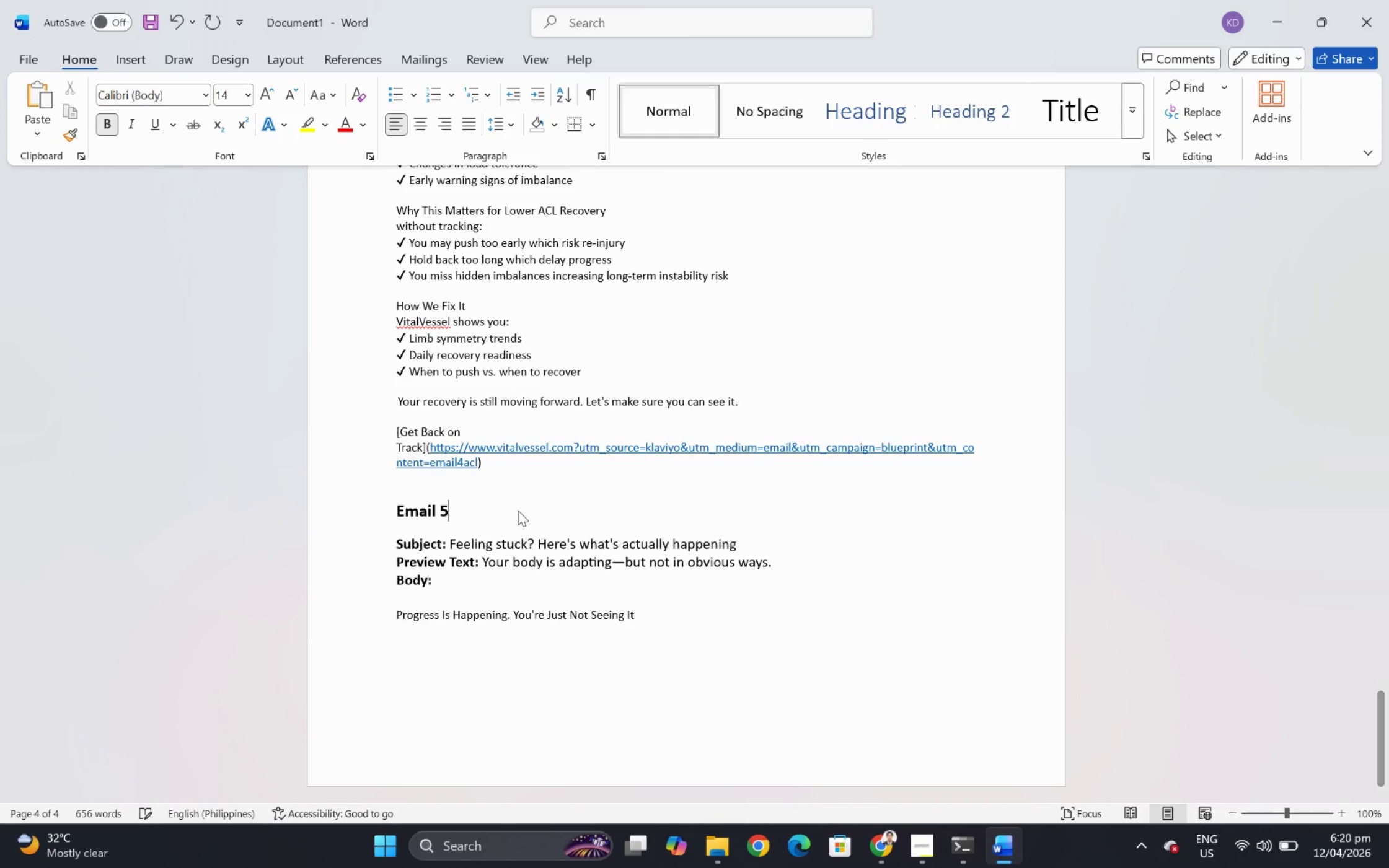 
key(Control+5)
 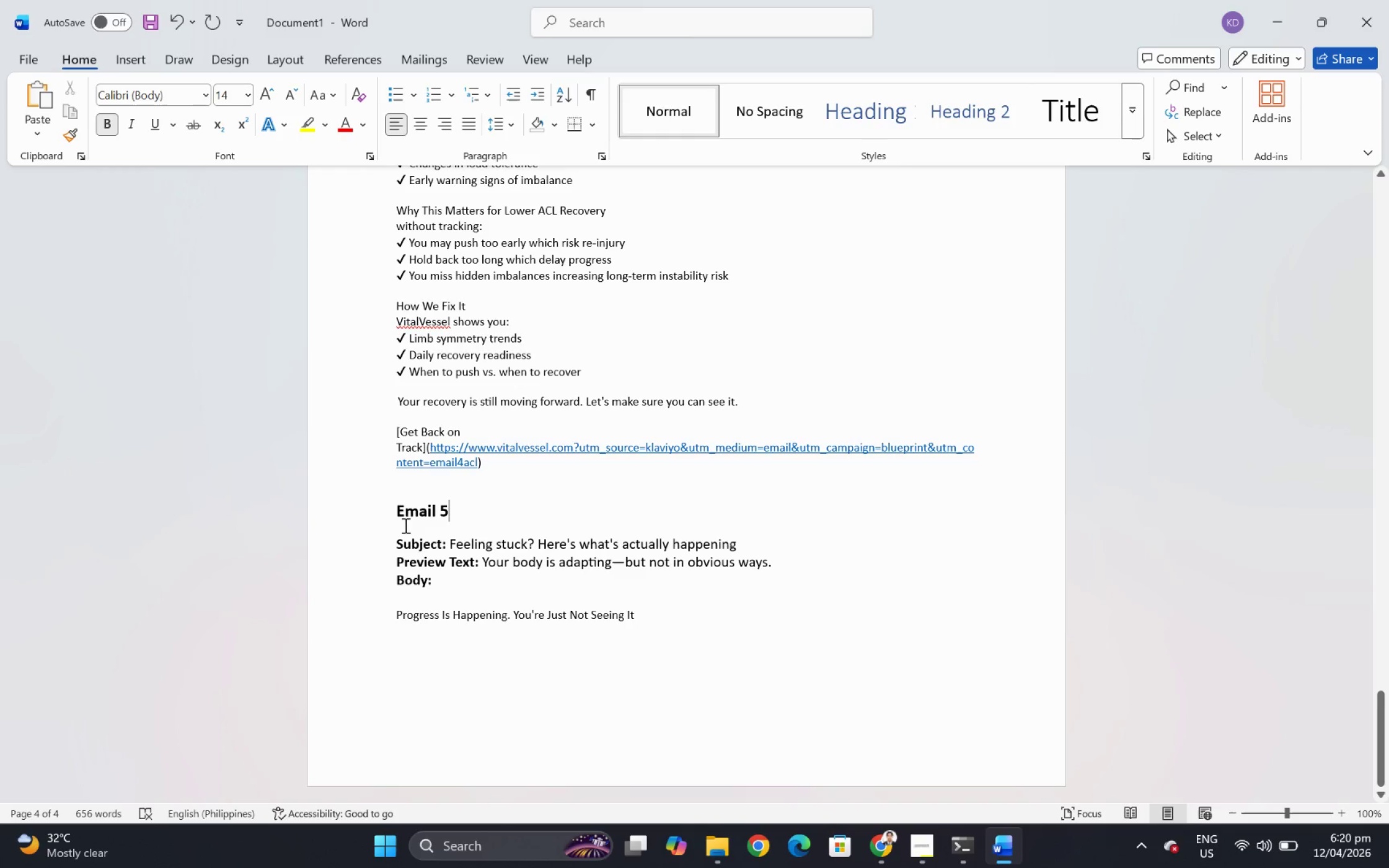 
left_click([403, 512])
 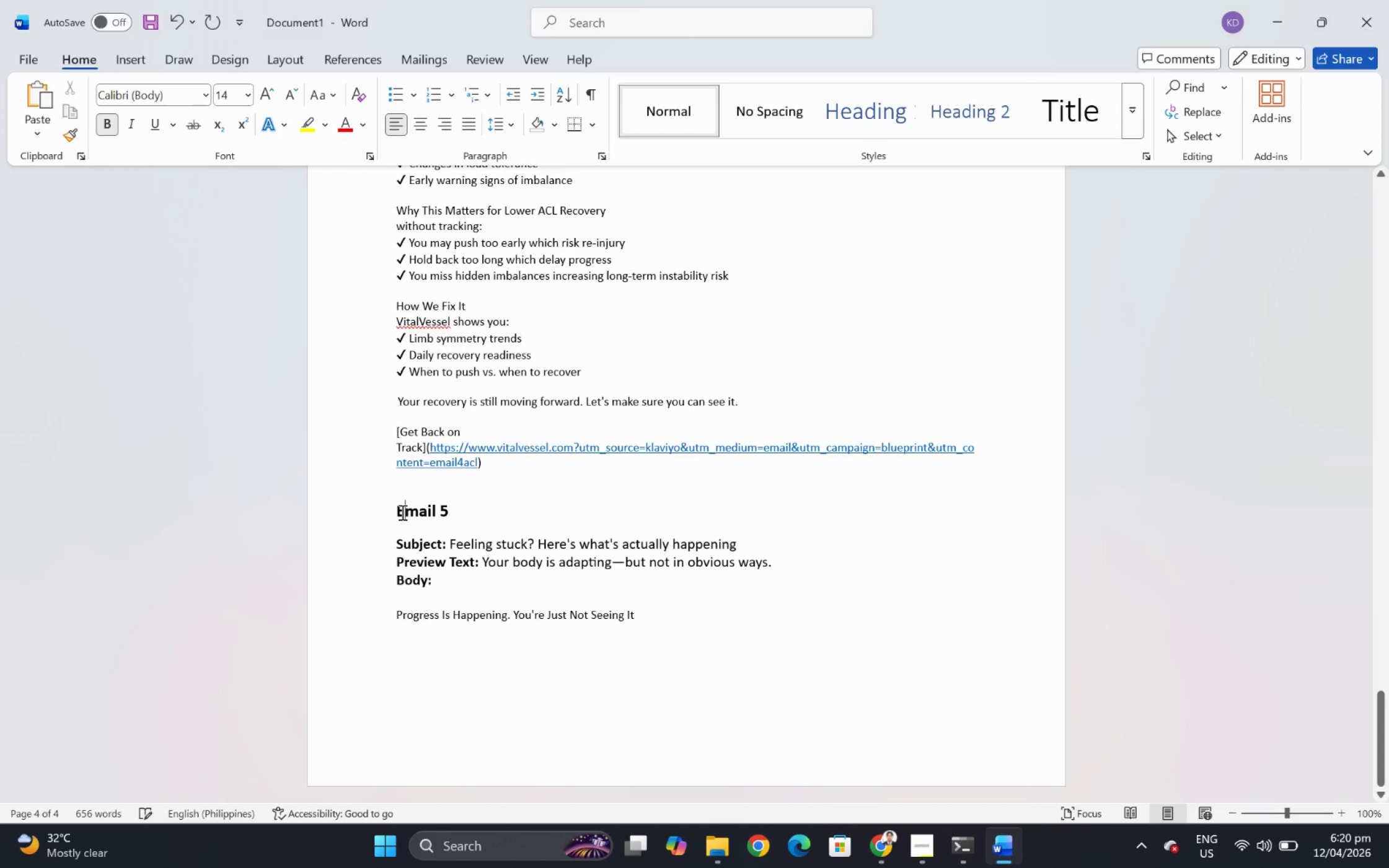 
left_click([400, 512])
 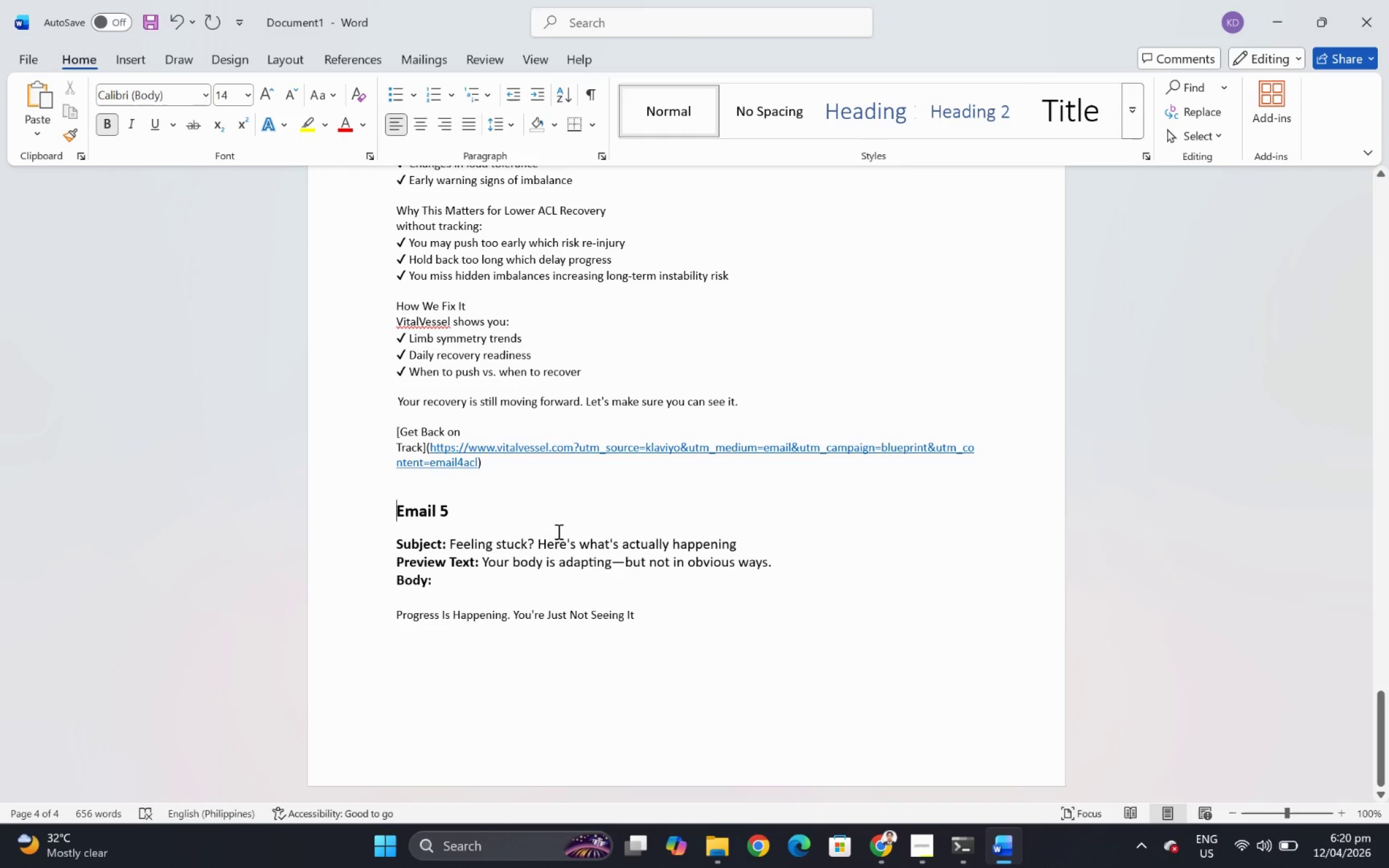 
key(Control+Enter)
 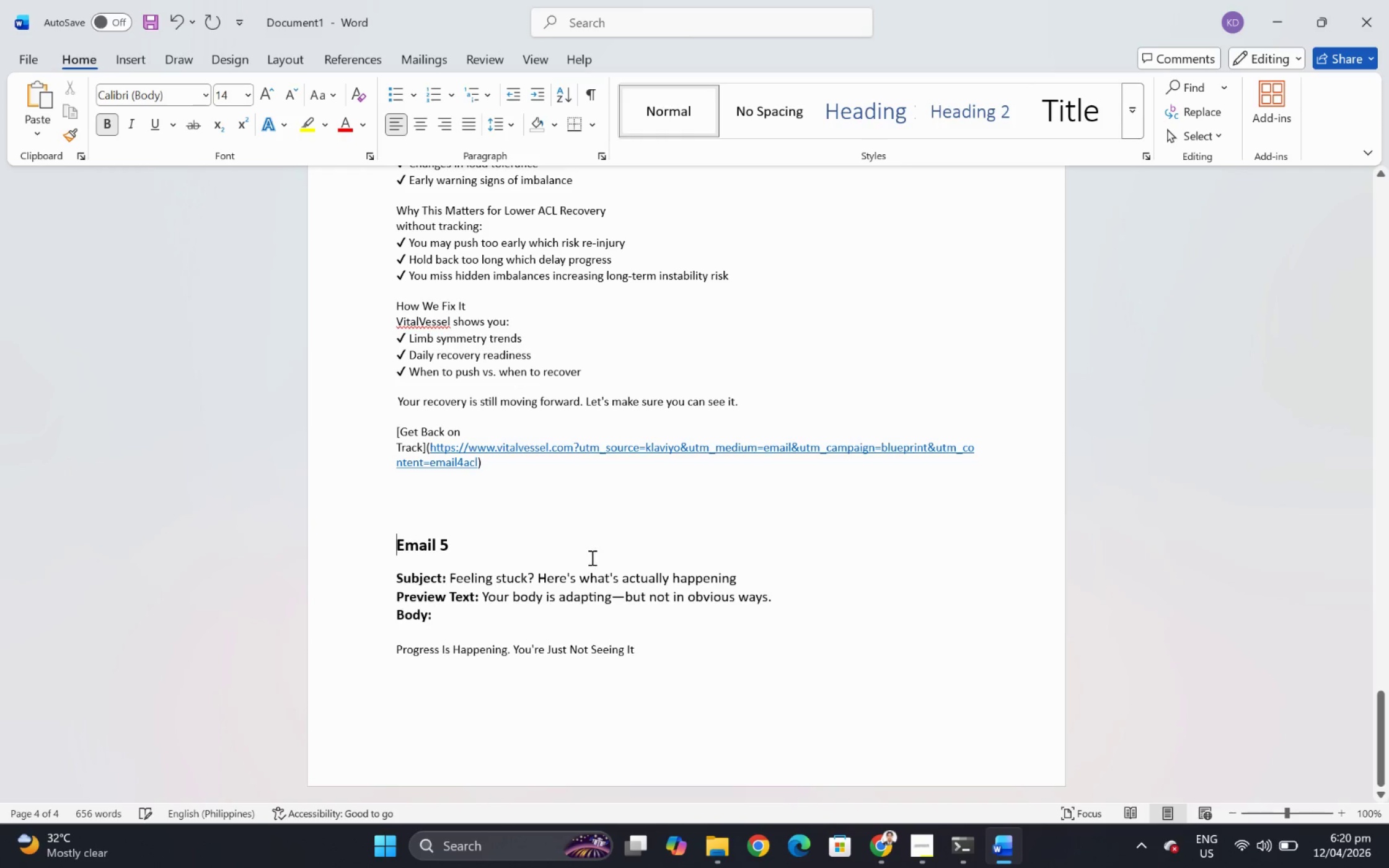 
key(Control+Enter)
 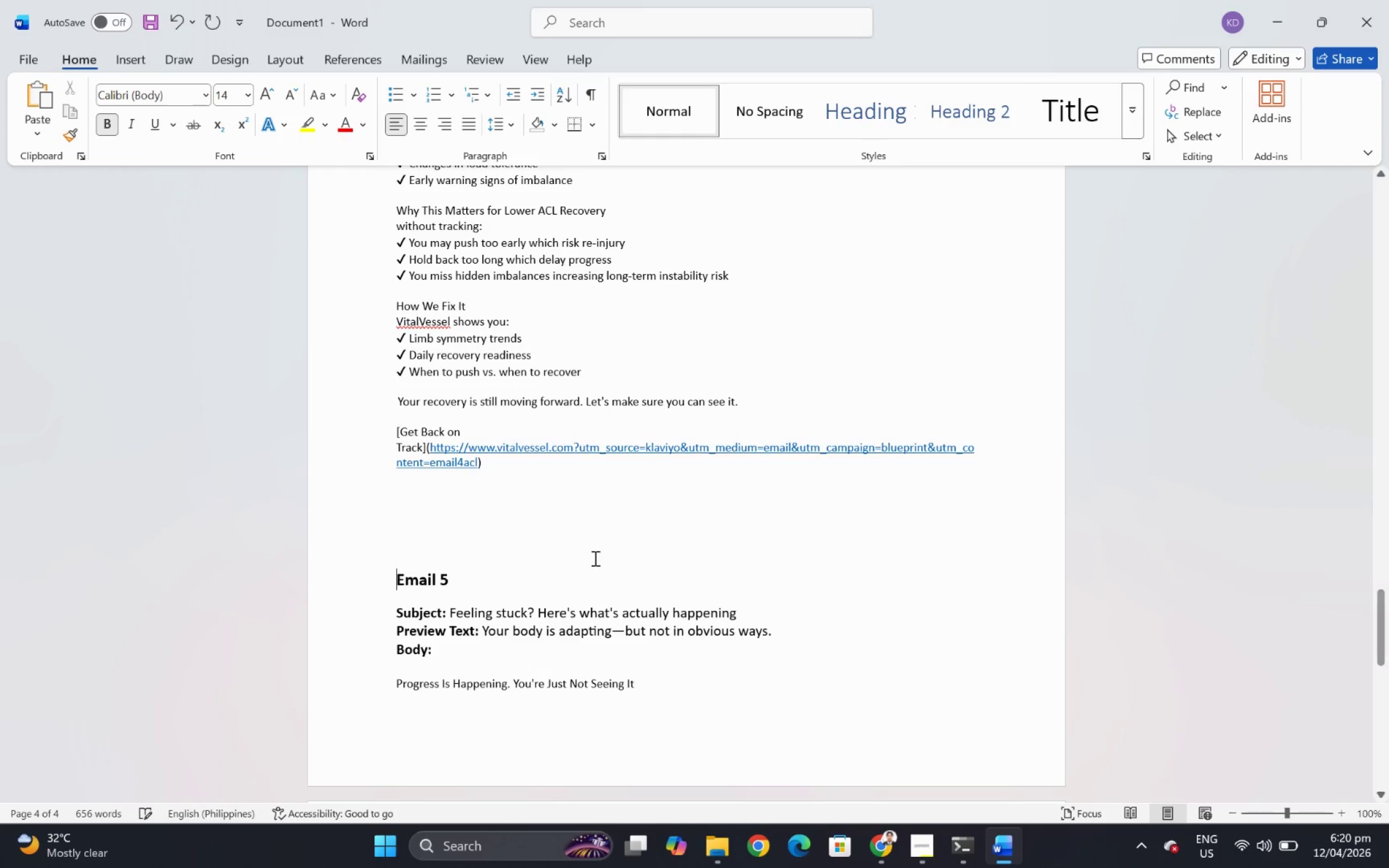 
key(Control+Enter)
 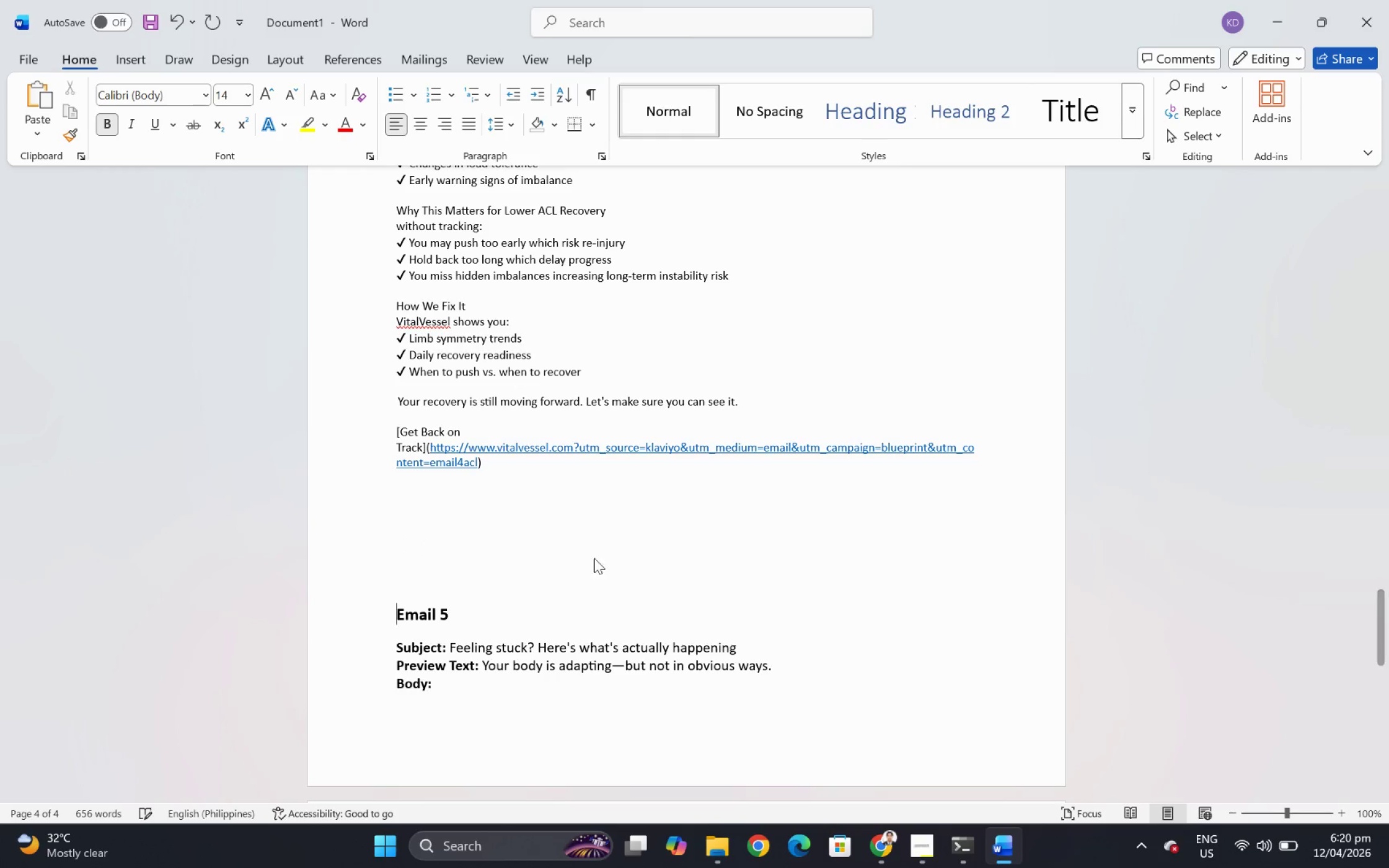 
key(Control+Enter)
 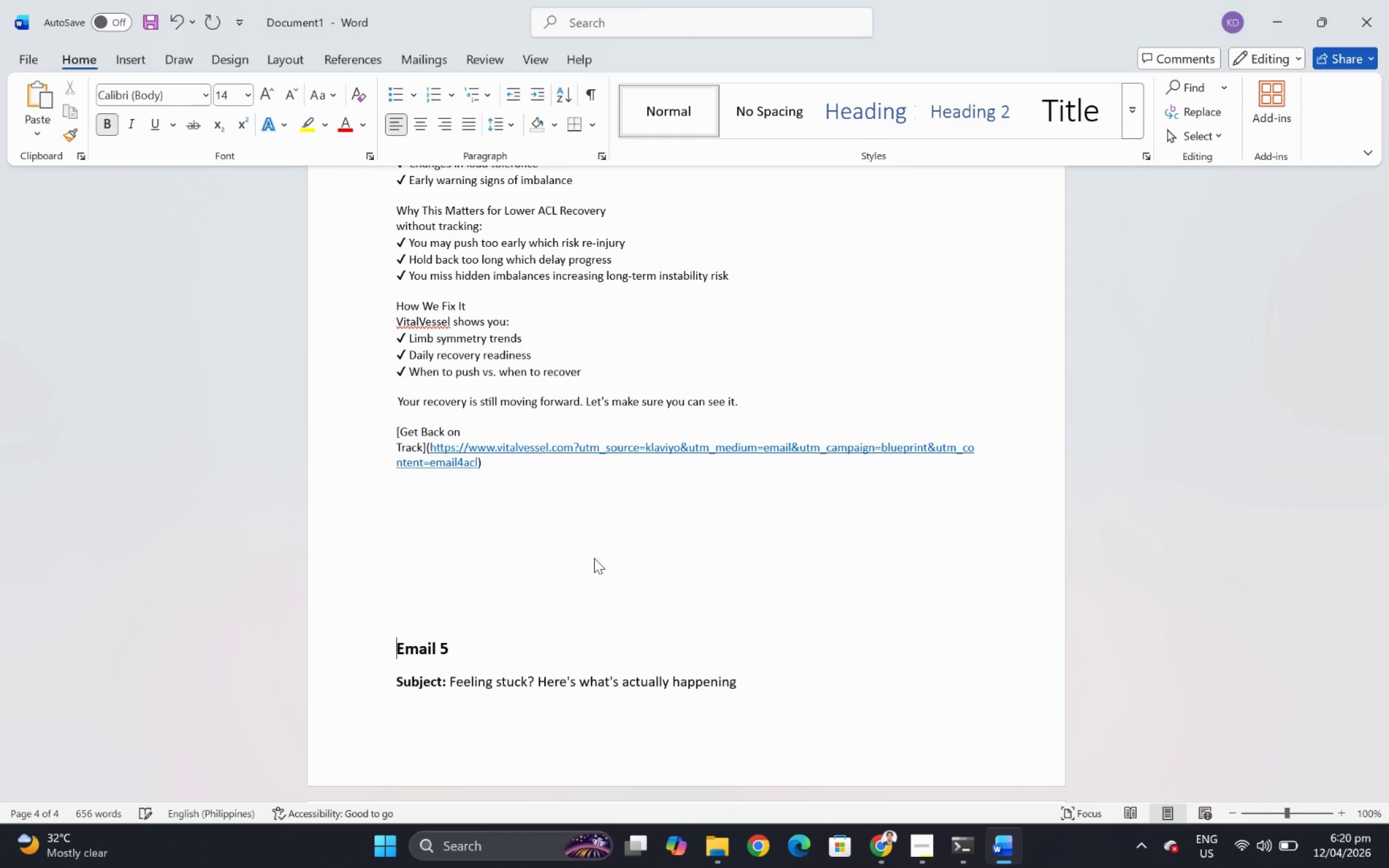 
key(Control+Enter)
 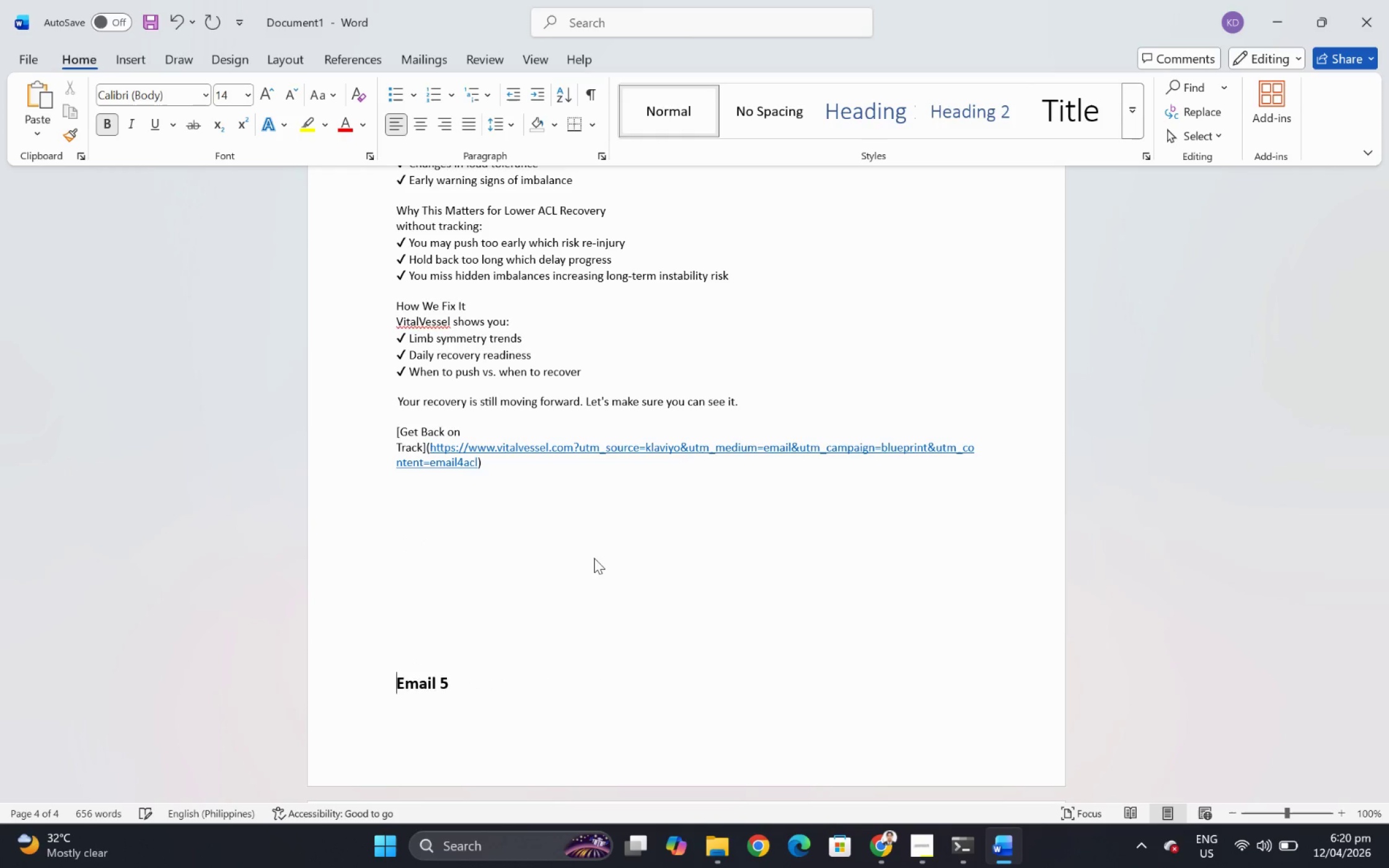 
key(Control+Enter)
 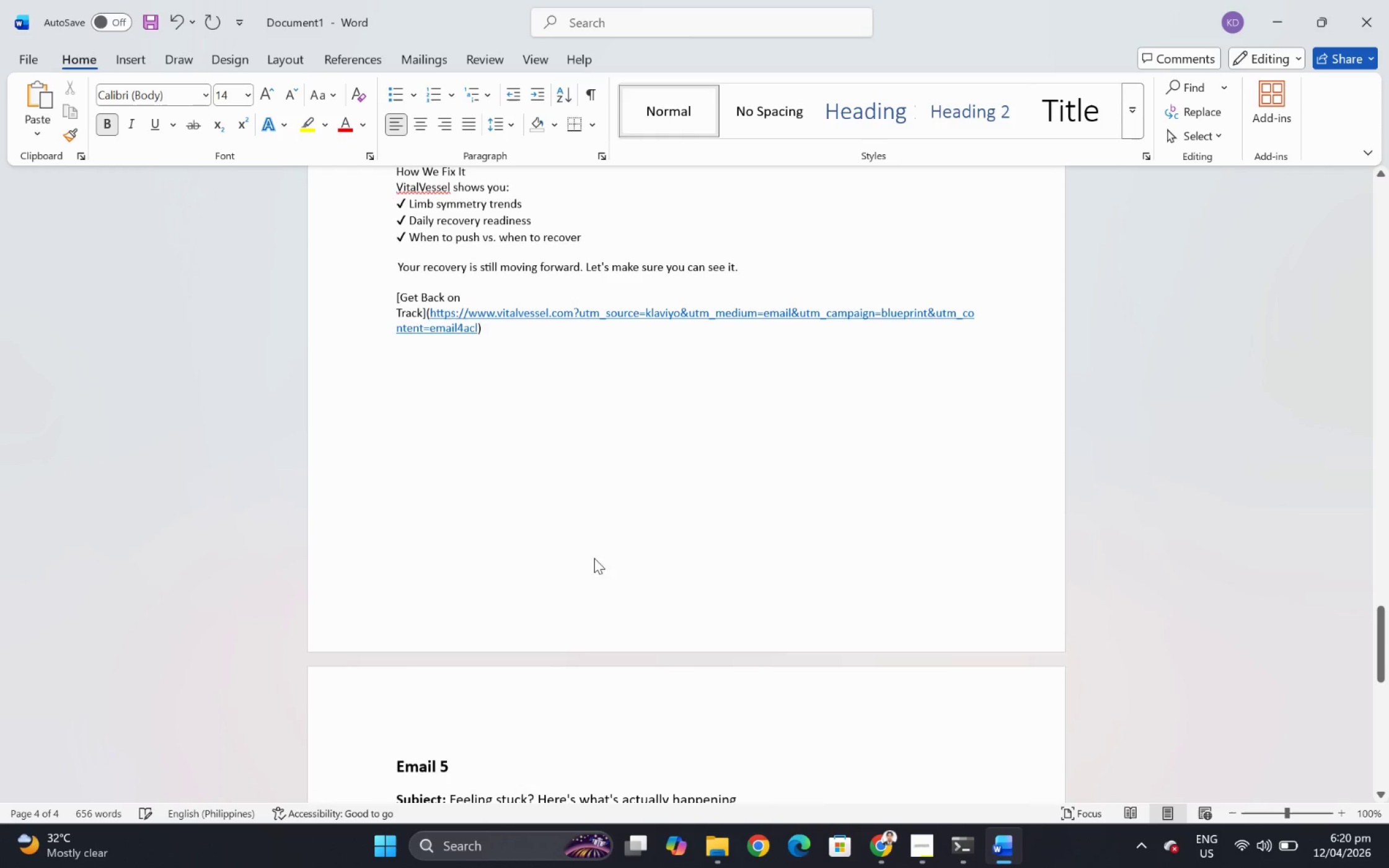 
scroll: coordinate [607, 548], scroll_direction: down, amount: 4.0
 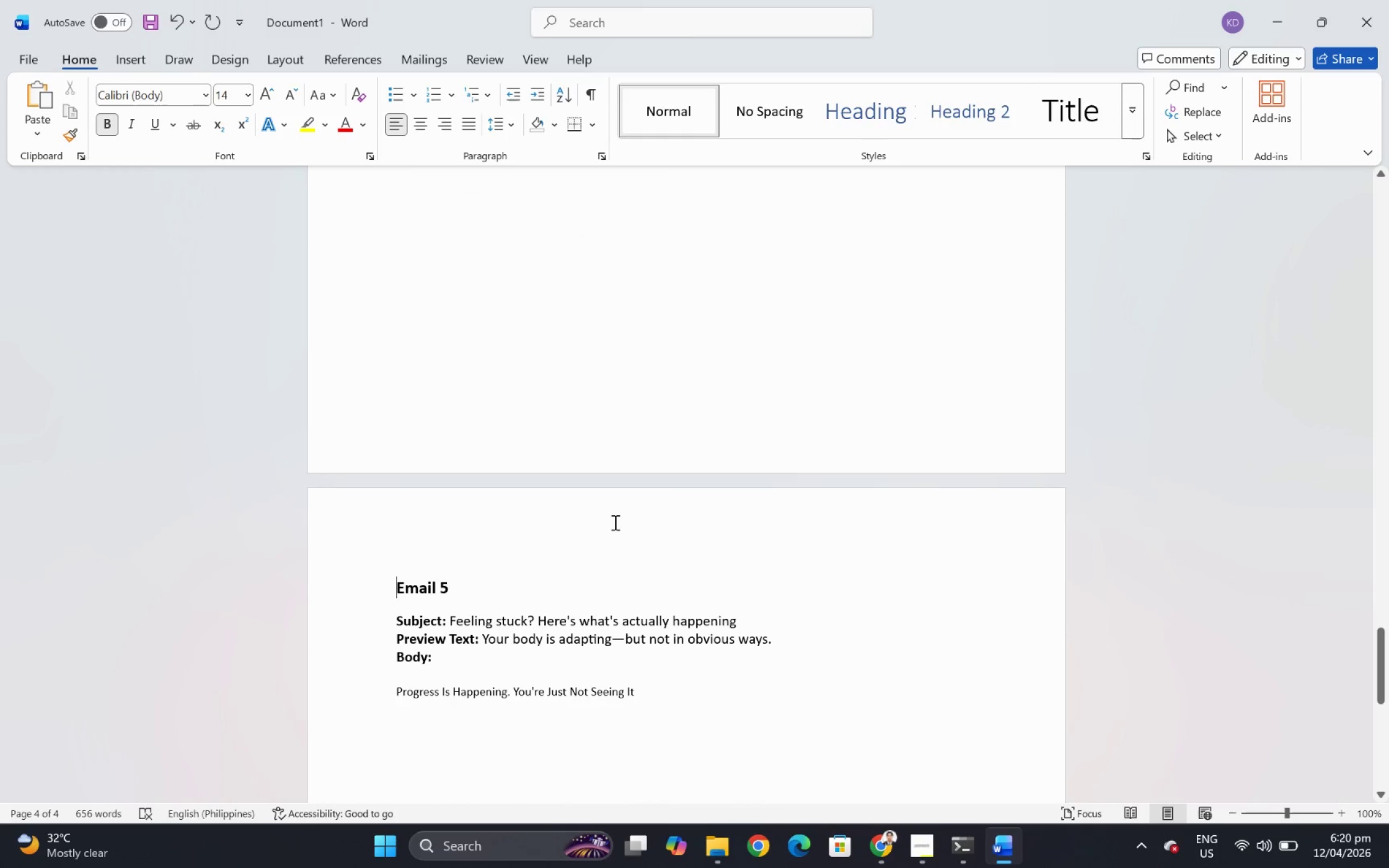 
key(Alt+Control+AltLeft)
 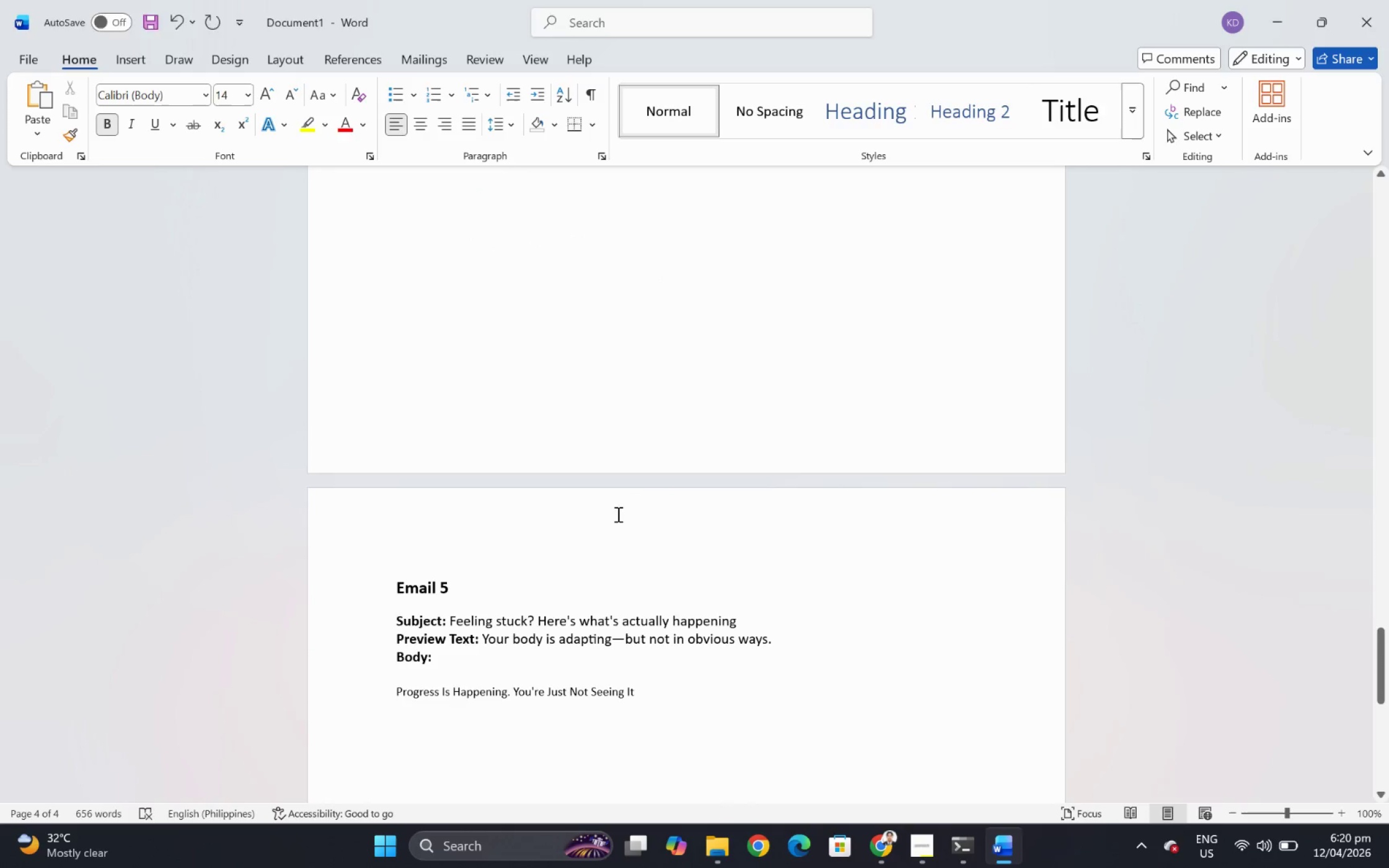 
key(Alt+Control+Tab)
 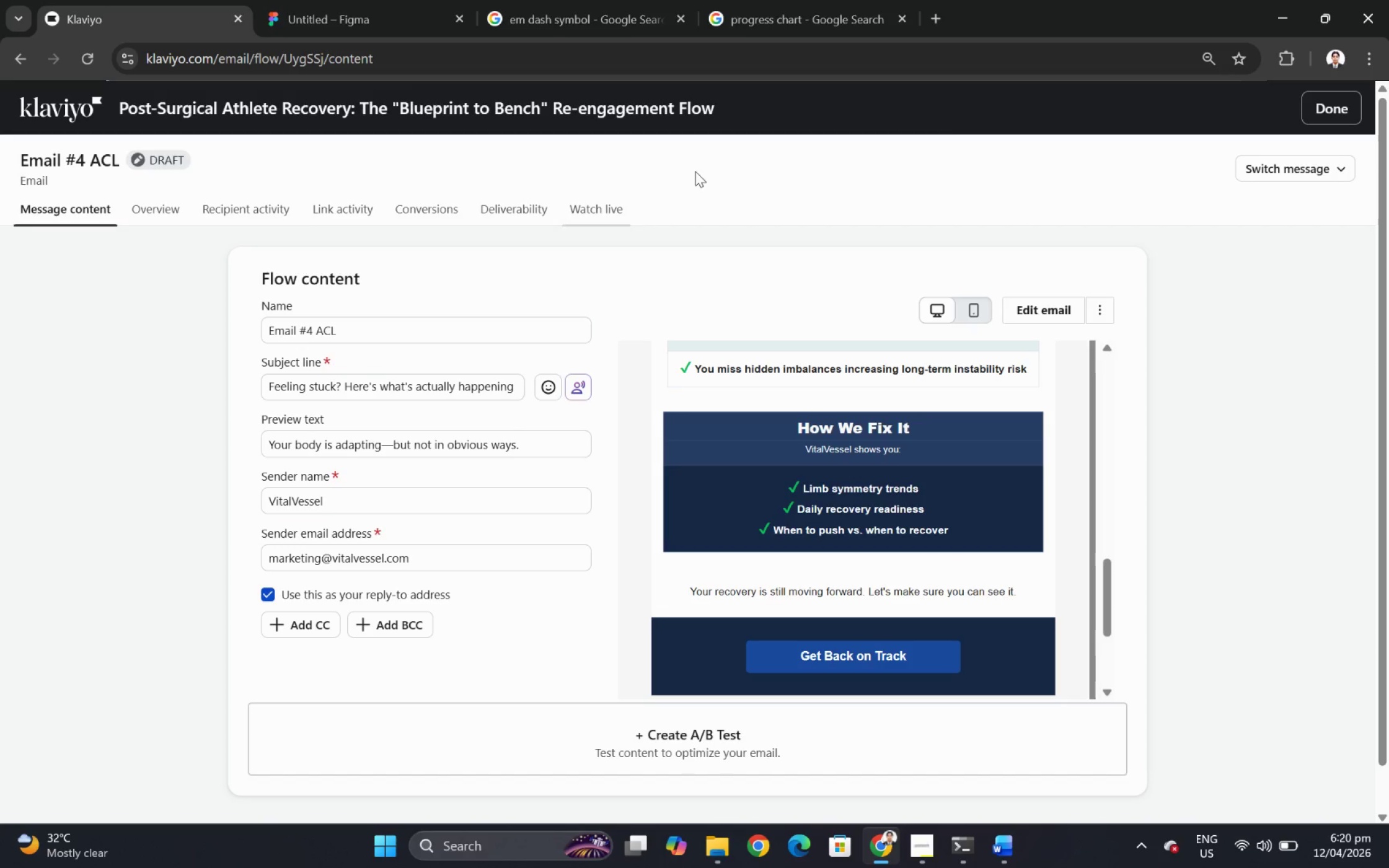 
left_click([1303, 105])
 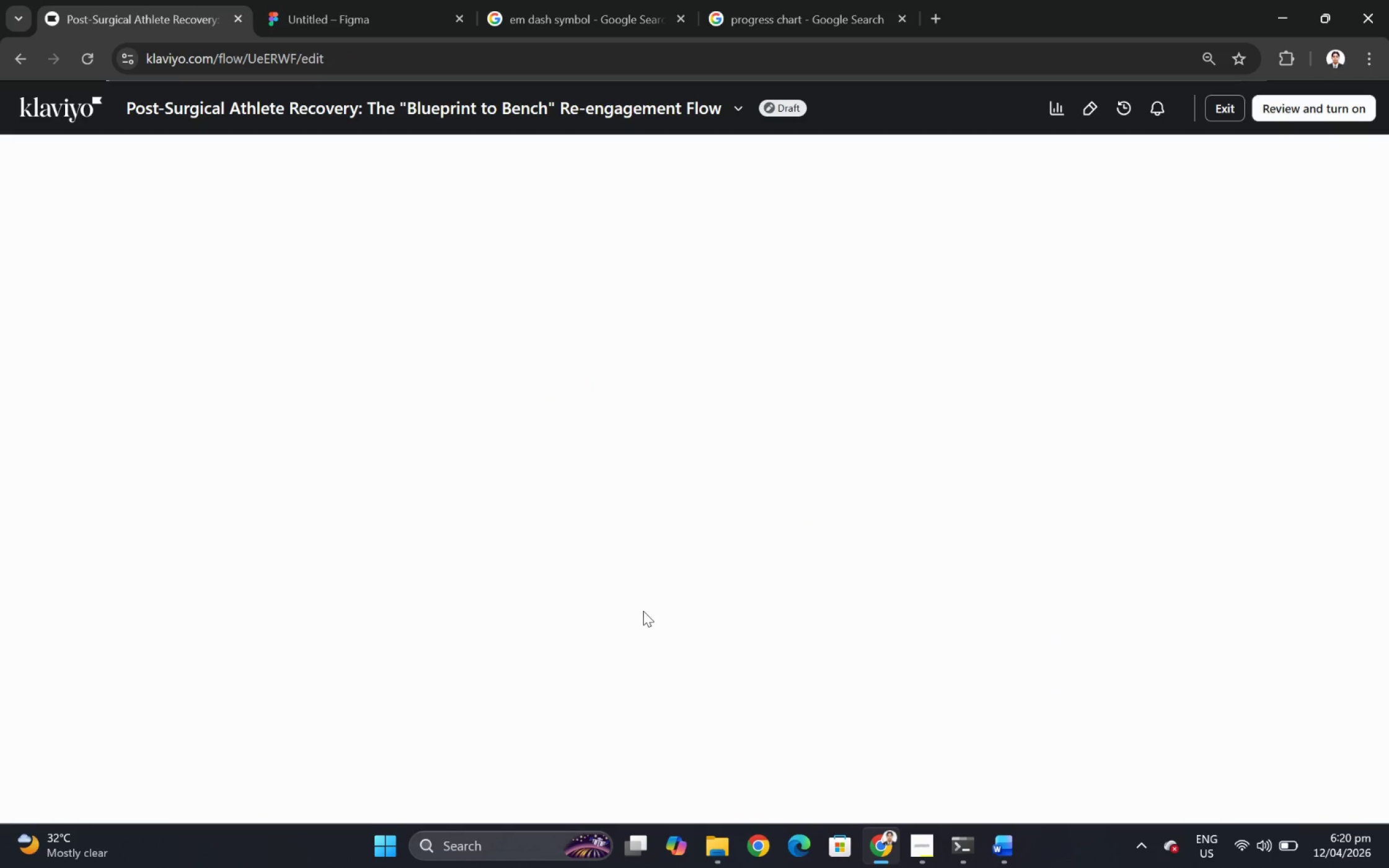 
scroll: coordinate [299, 459], scroll_direction: down, amount: 9.0
 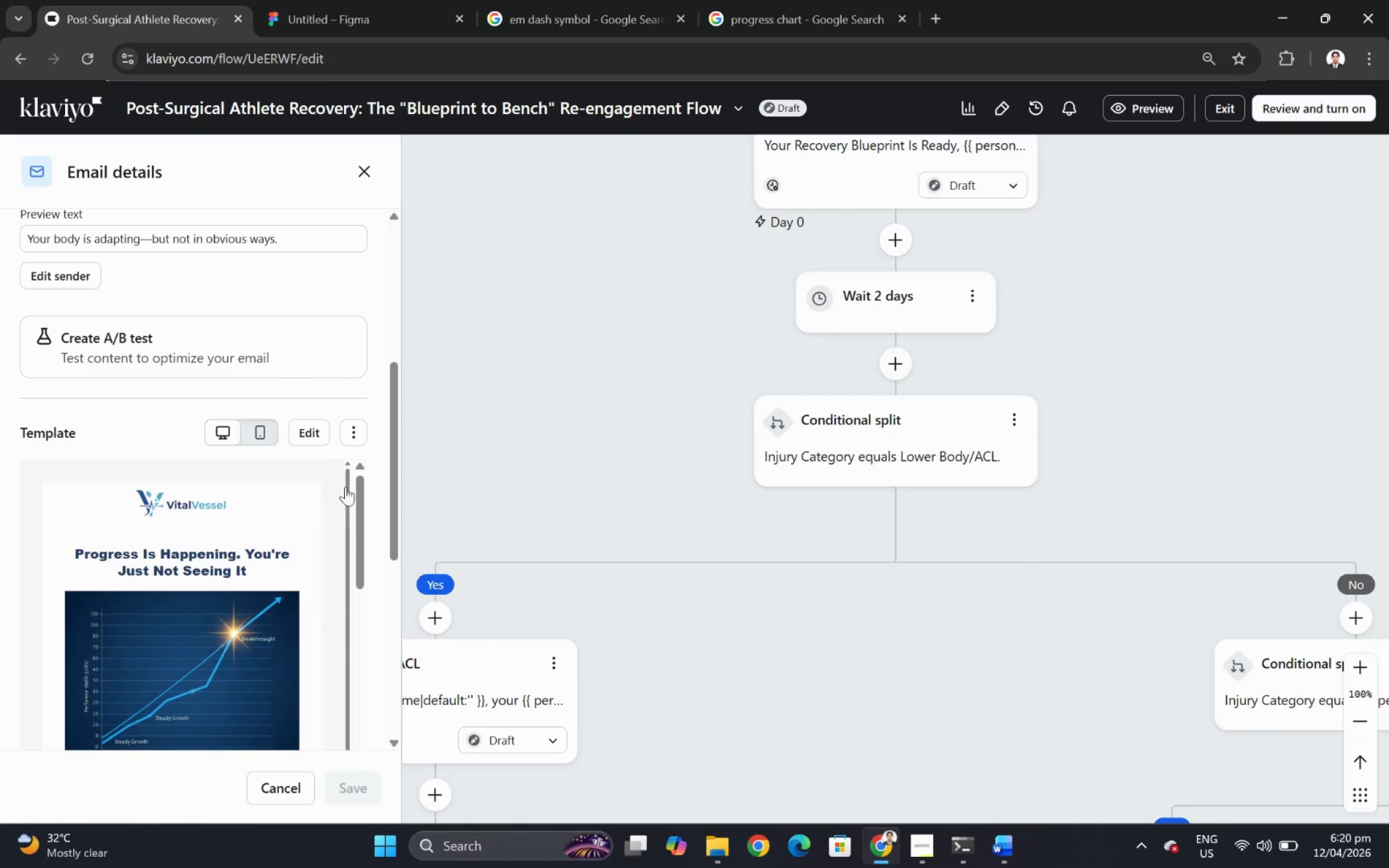 
scroll: coordinate [355, 448], scroll_direction: up, amount: 7.0
 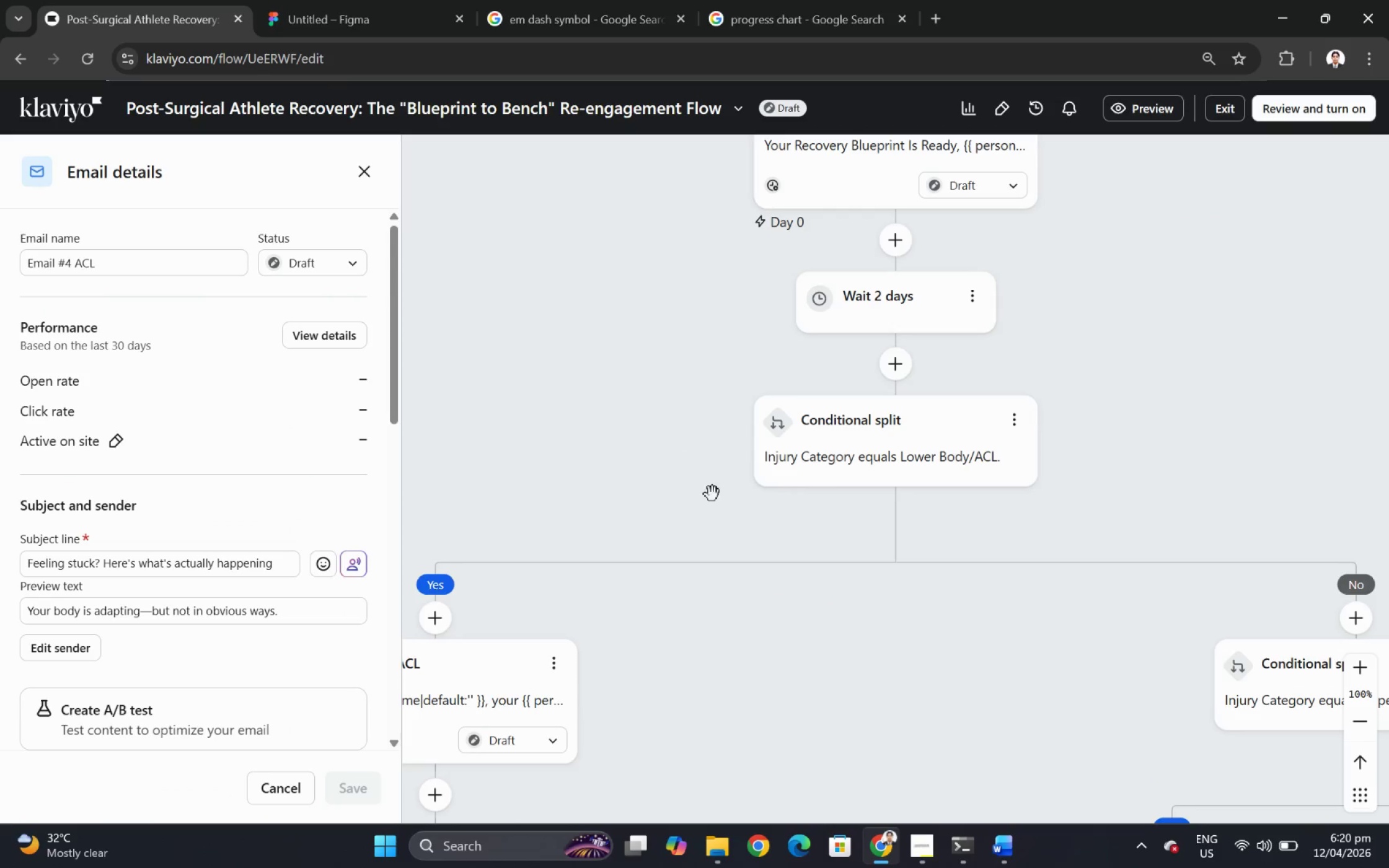 
left_click([672, 494])
 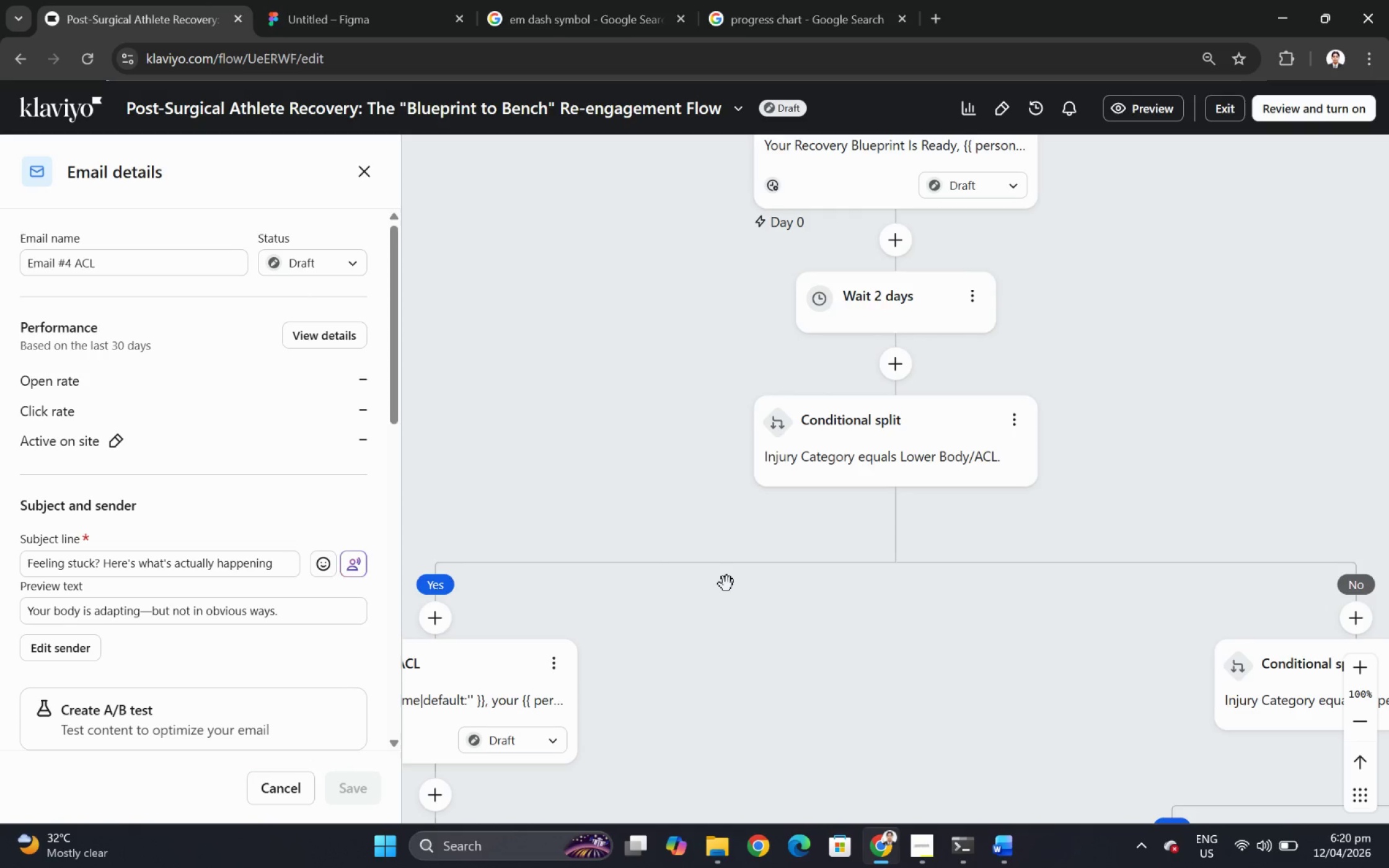 
scroll: coordinate [729, 581], scroll_direction: down, amount: 4.0
 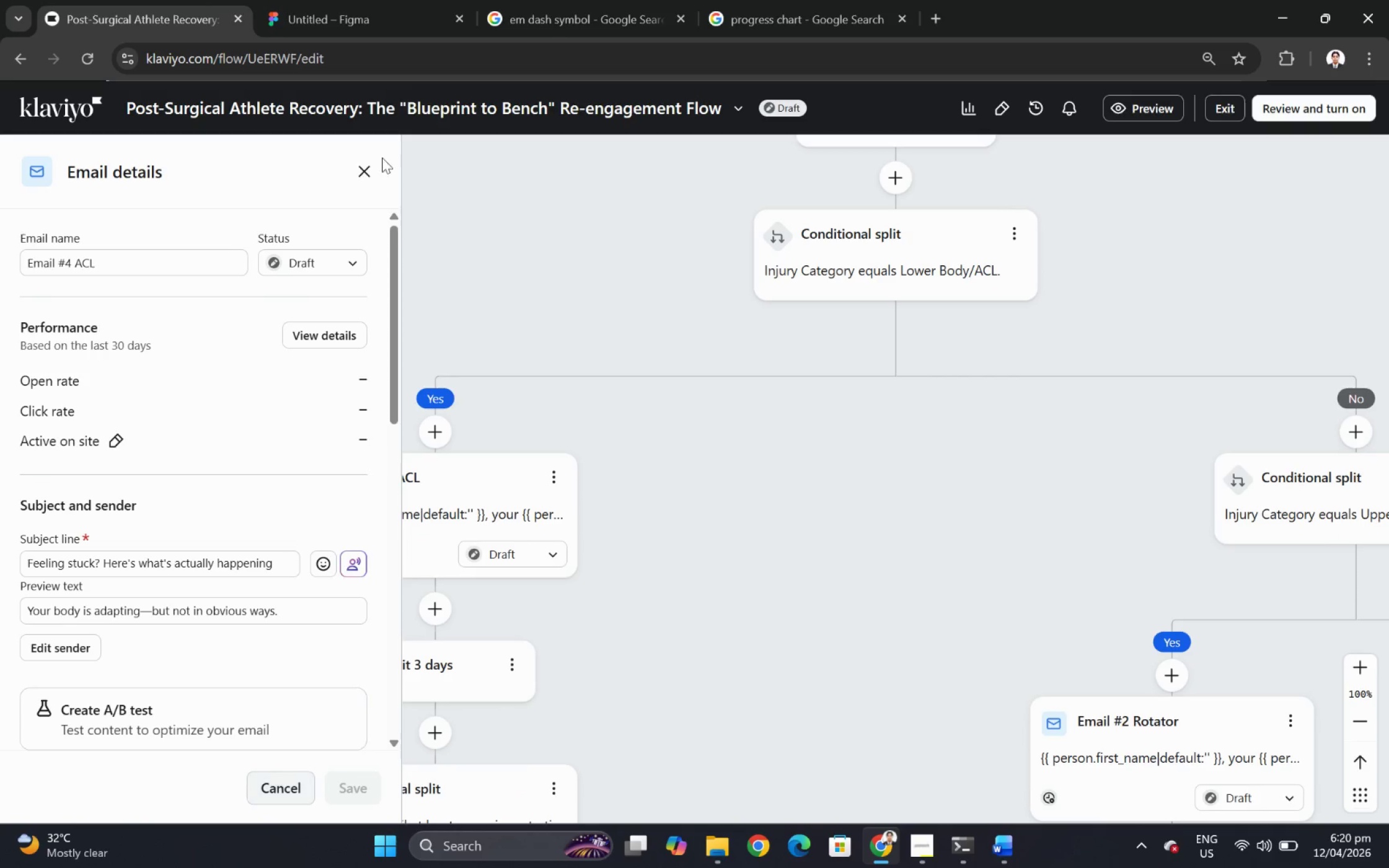 
left_click([375, 166])
 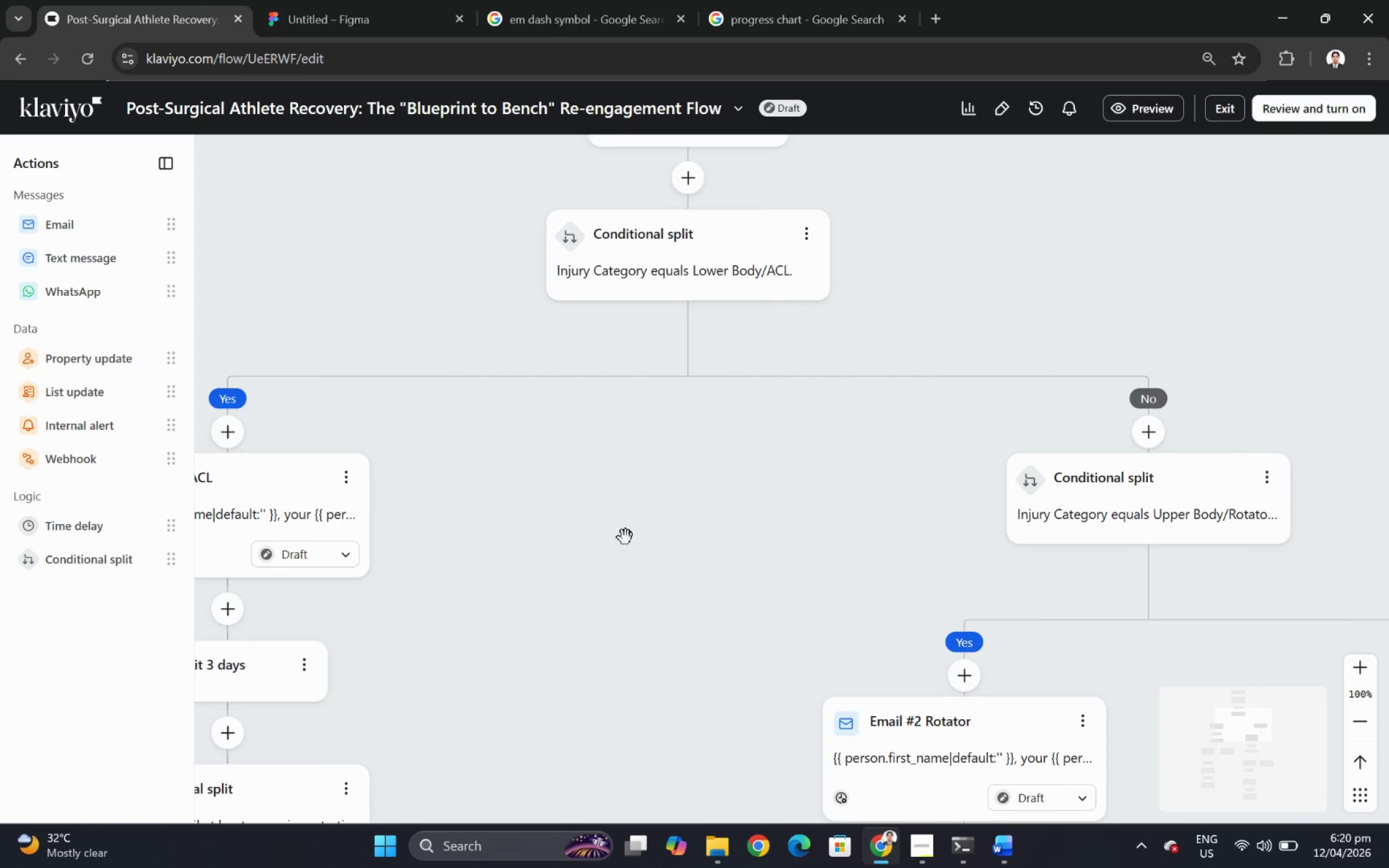 
left_click_drag(start_coordinate=[563, 587], to_coordinate=[787, 401])
 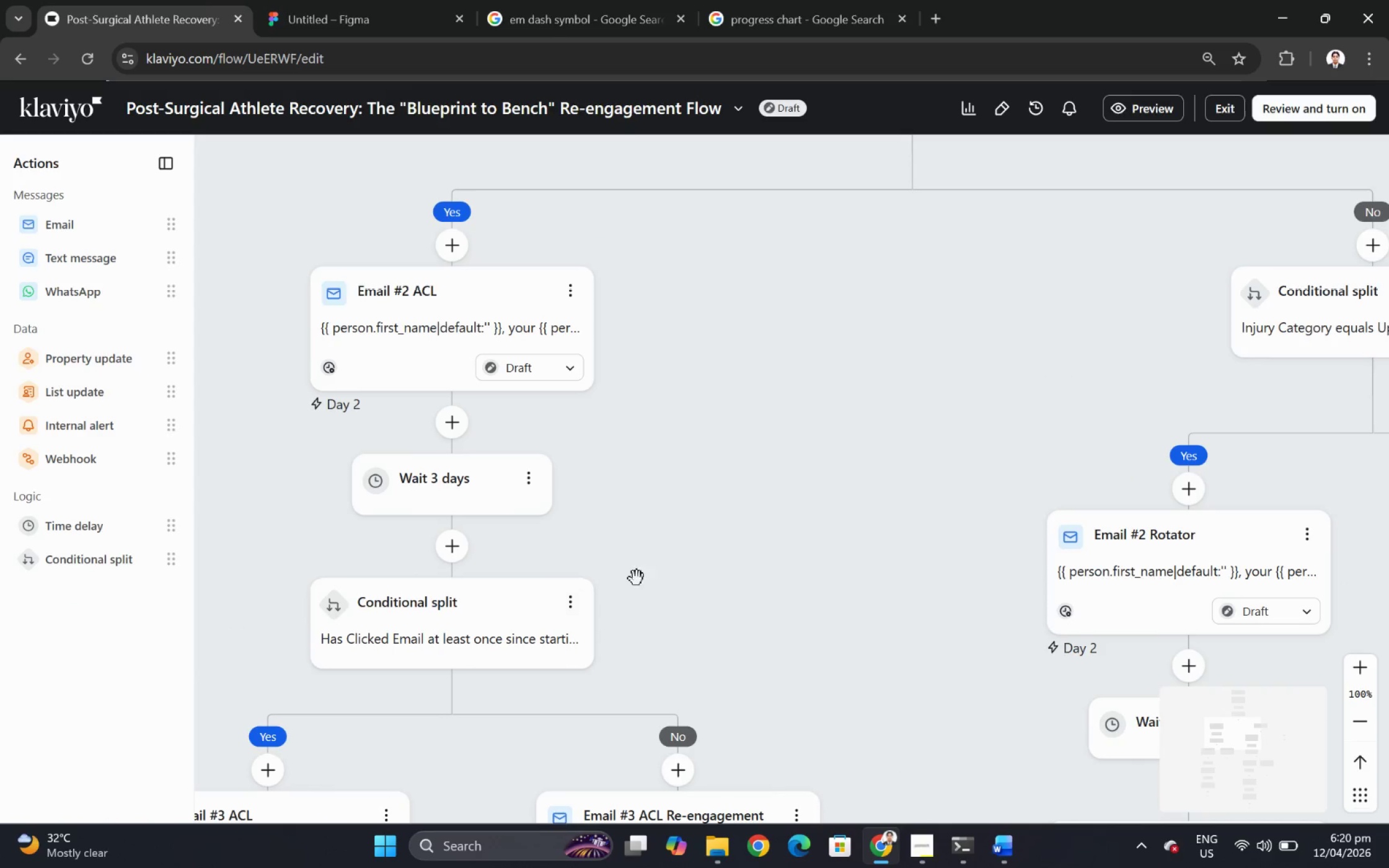 
left_click_drag(start_coordinate=[657, 563], to_coordinate=[1030, 366])
 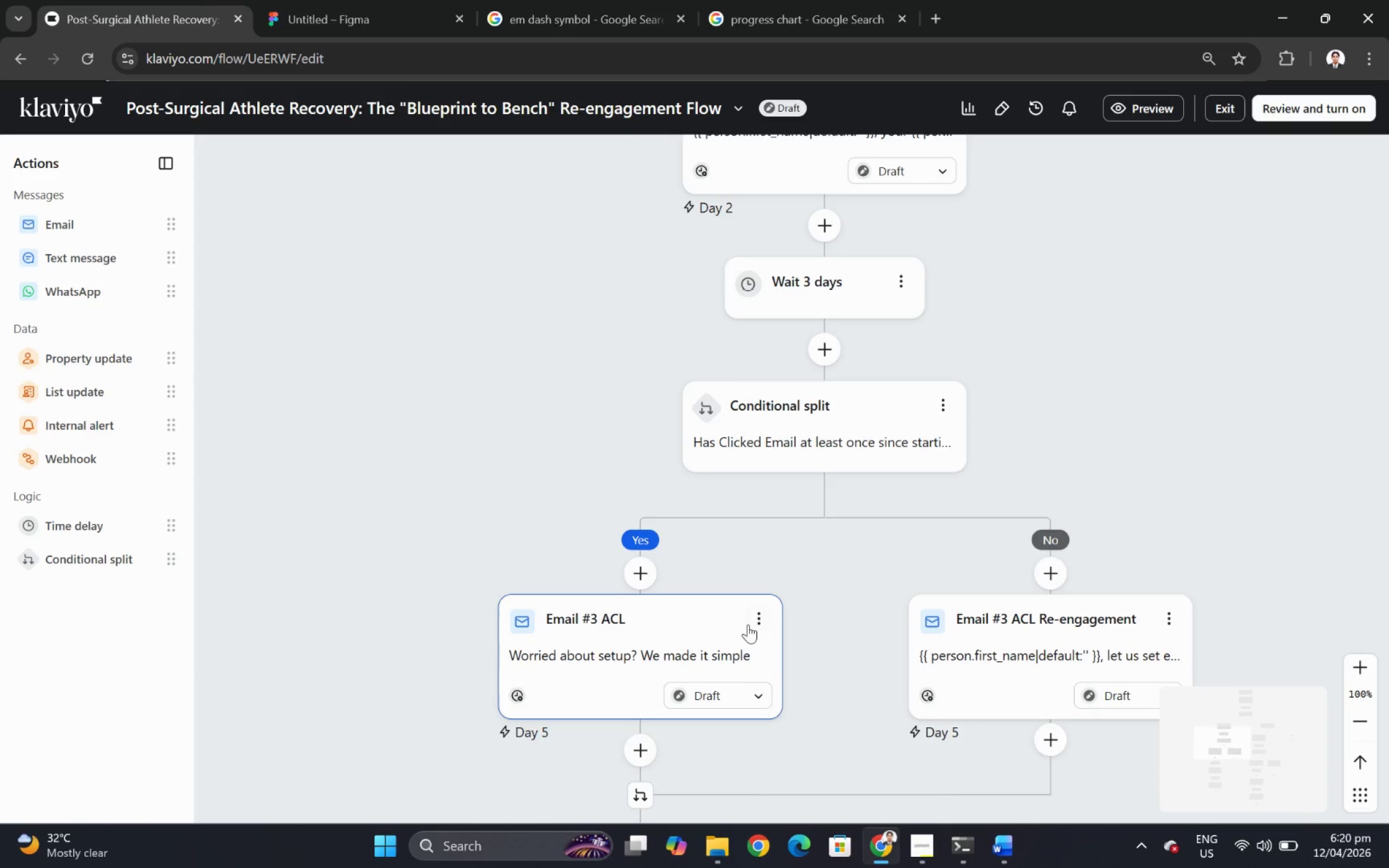 
scroll: coordinate [755, 577], scroll_direction: down, amount: 15.0
 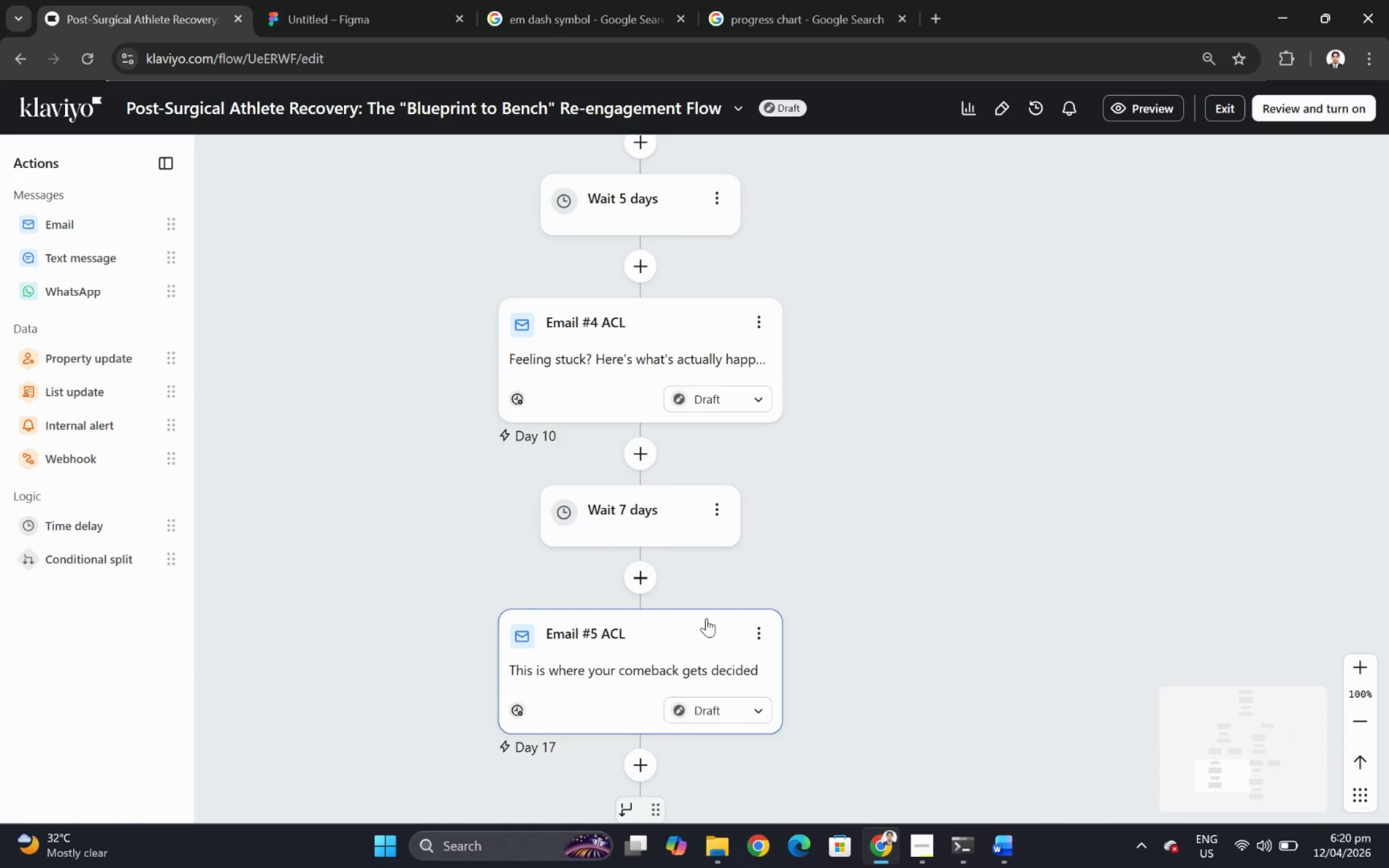 
left_click([700, 626])
 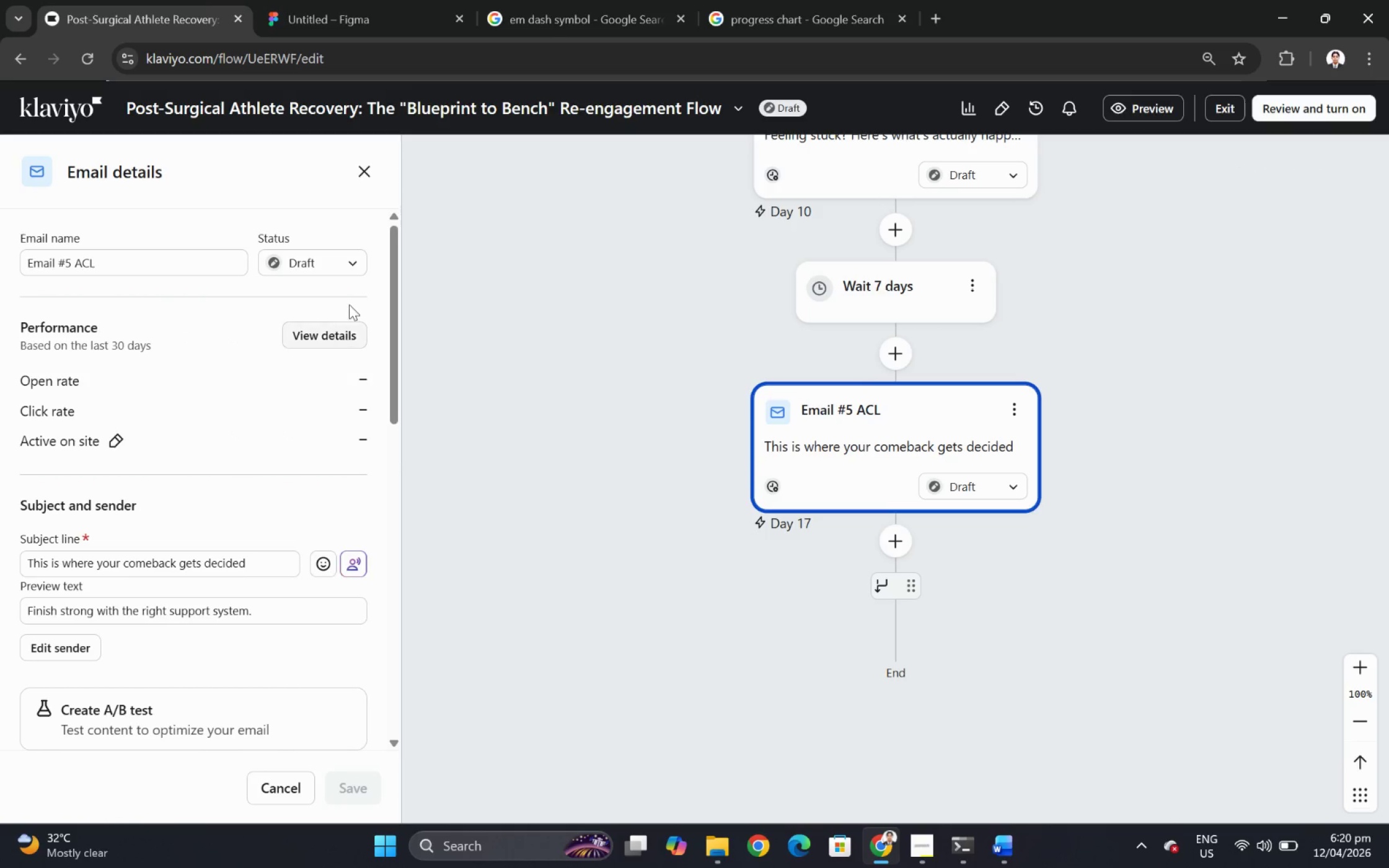 
scroll: coordinate [355, 686], scroll_direction: down, amount: 4.0
 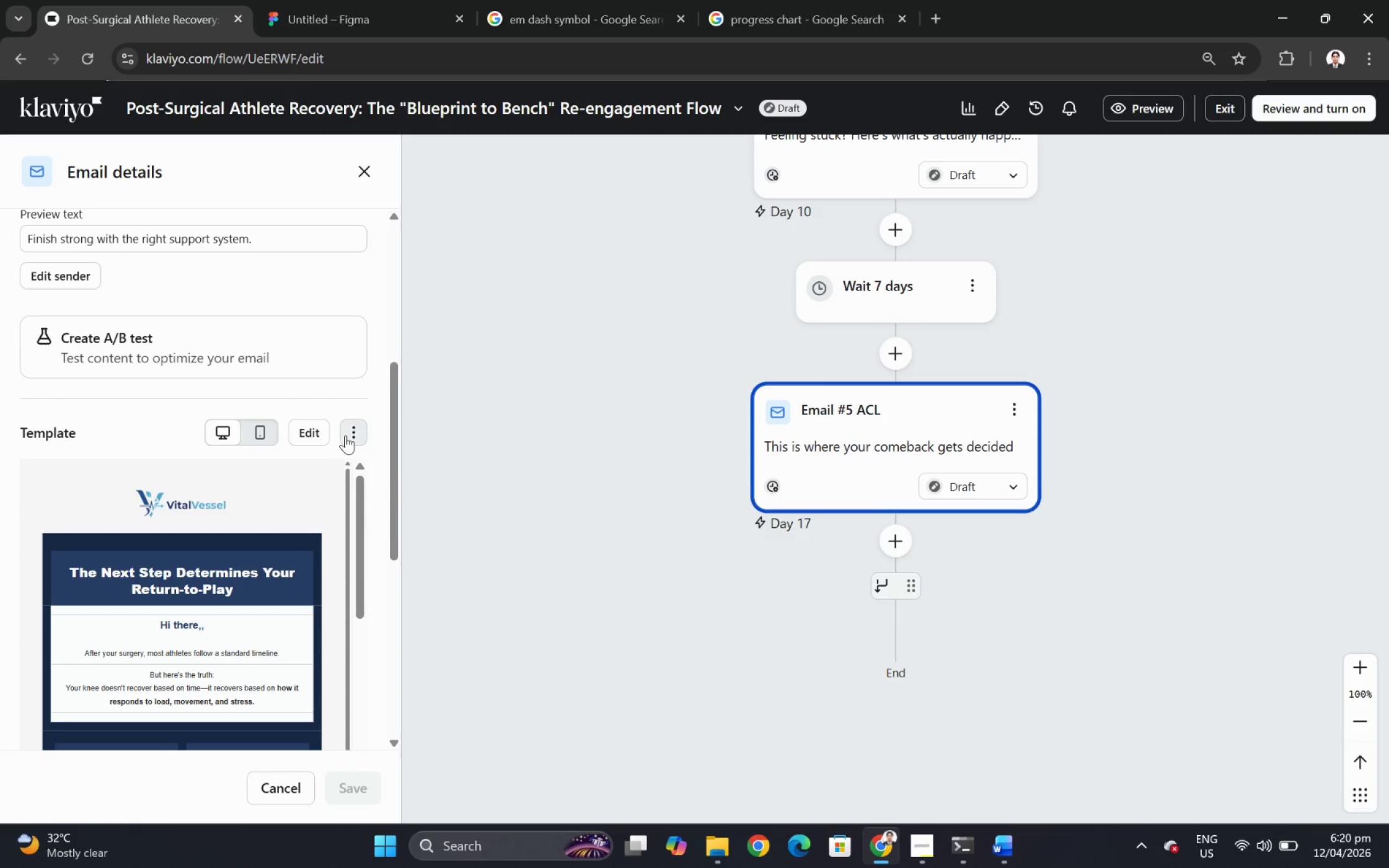 
left_click([355, 426])
 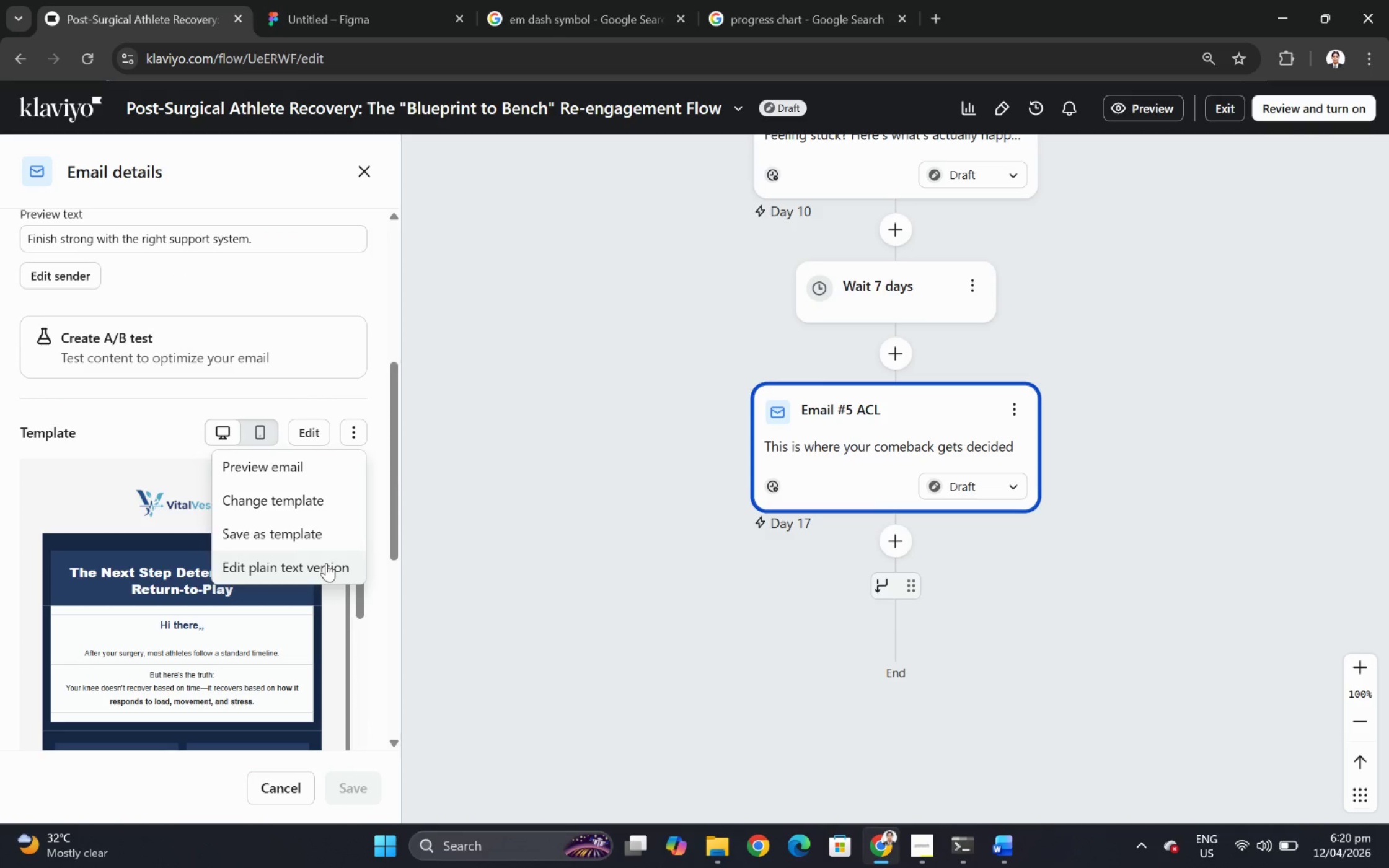 
scroll: coordinate [244, 338], scroll_direction: up, amount: 4.0
 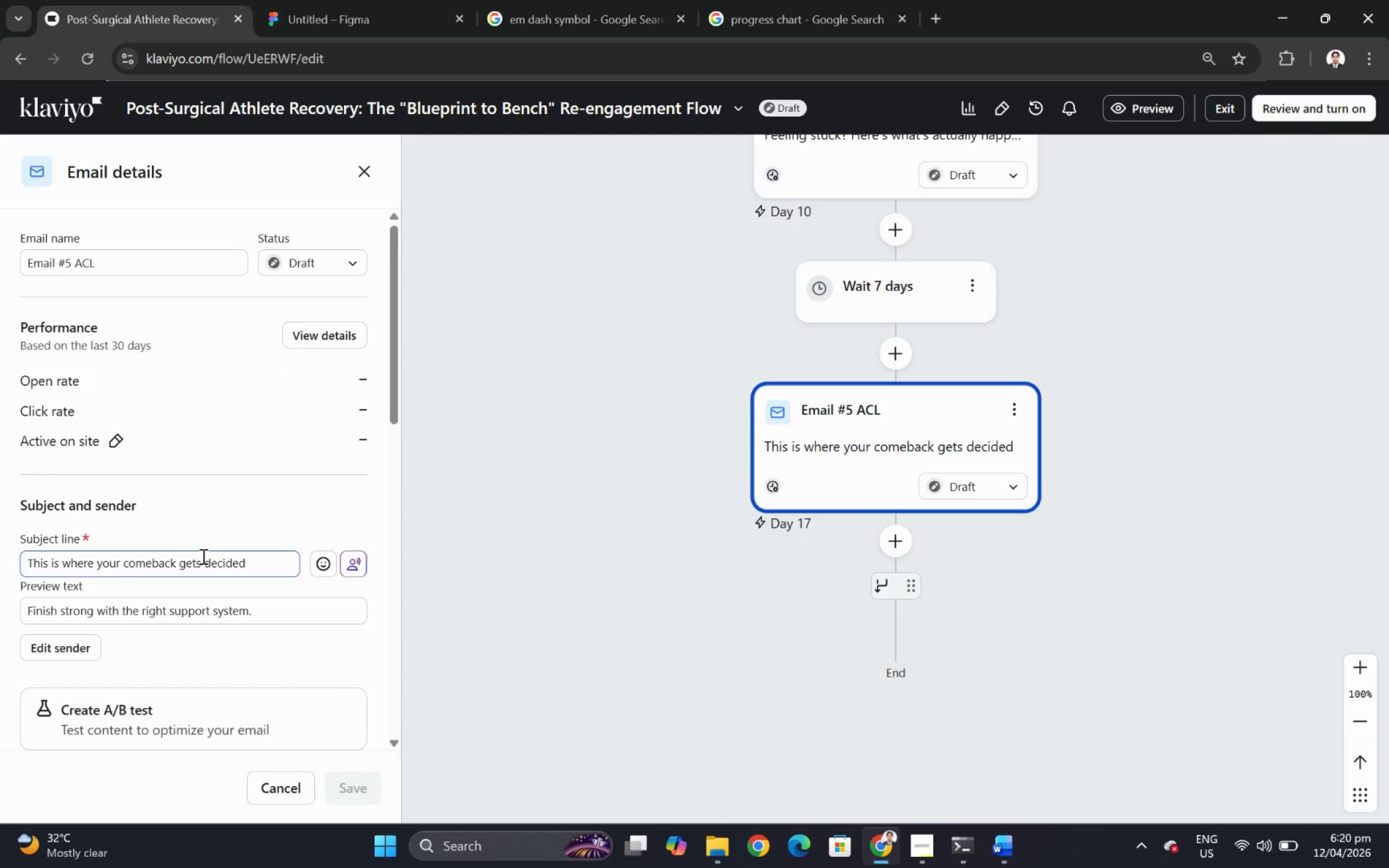 
double_click([204, 559])
 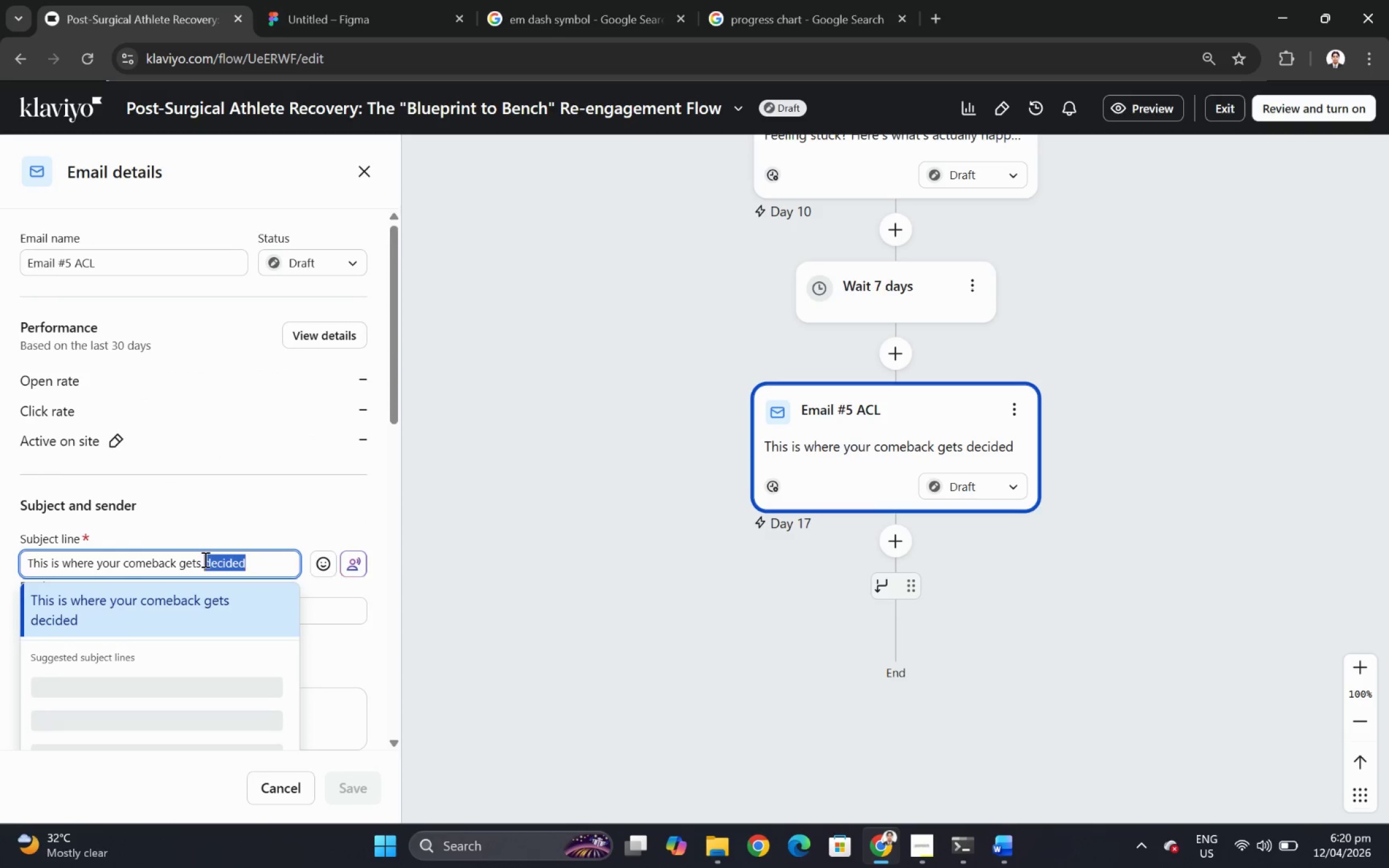 
triple_click([204, 559])
 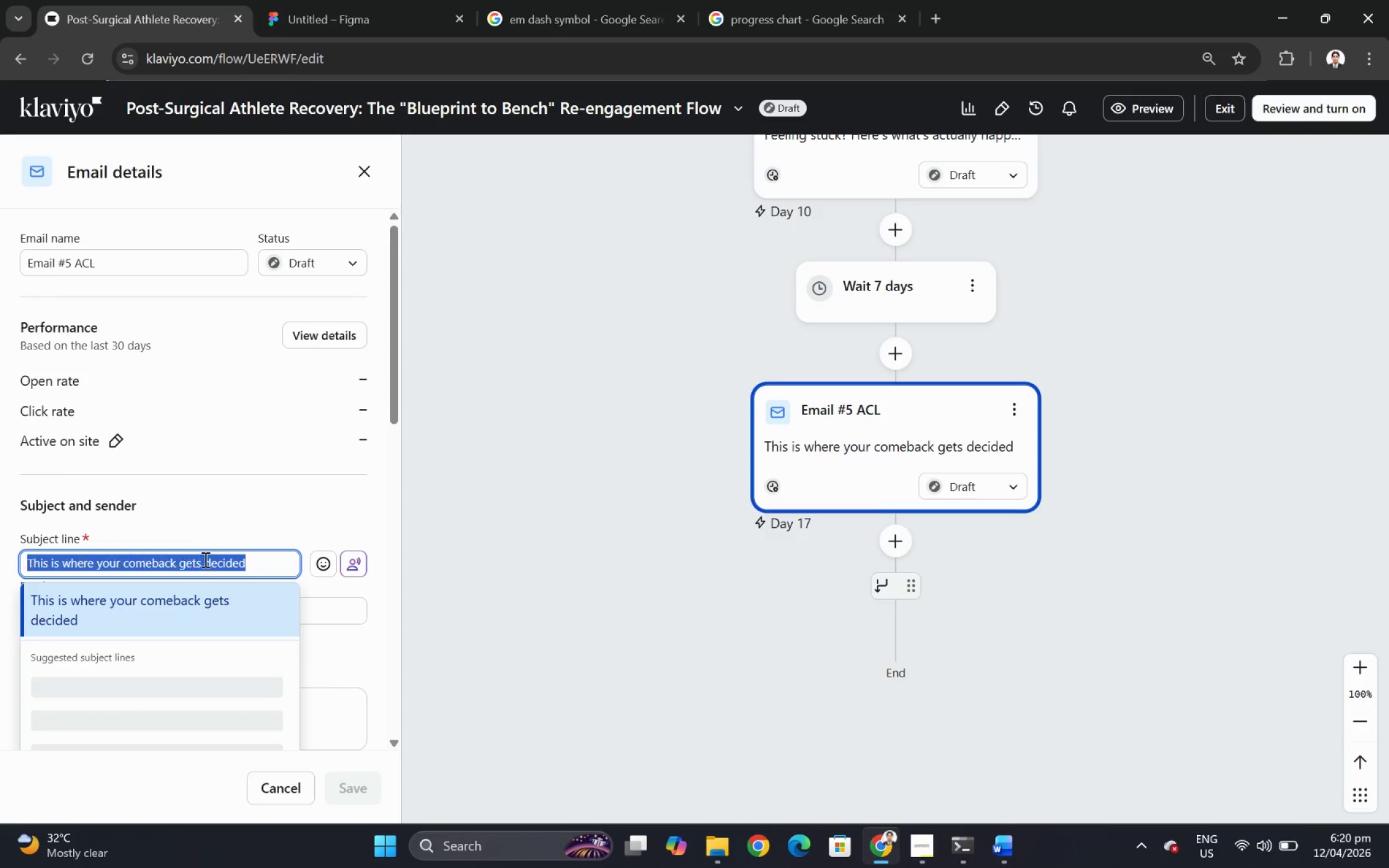 
key(Control+ControlLeft)
 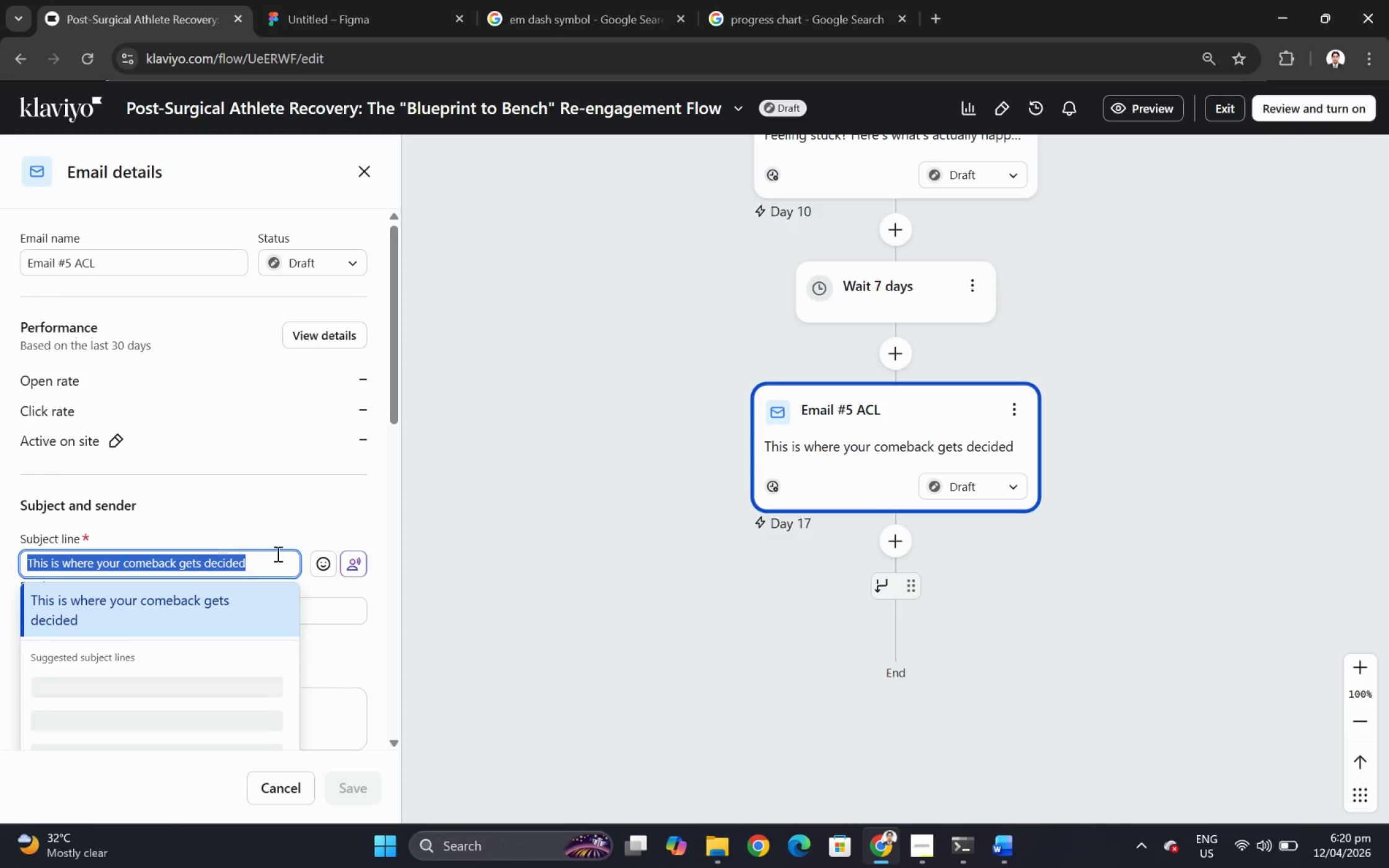 
key(Control+C)
 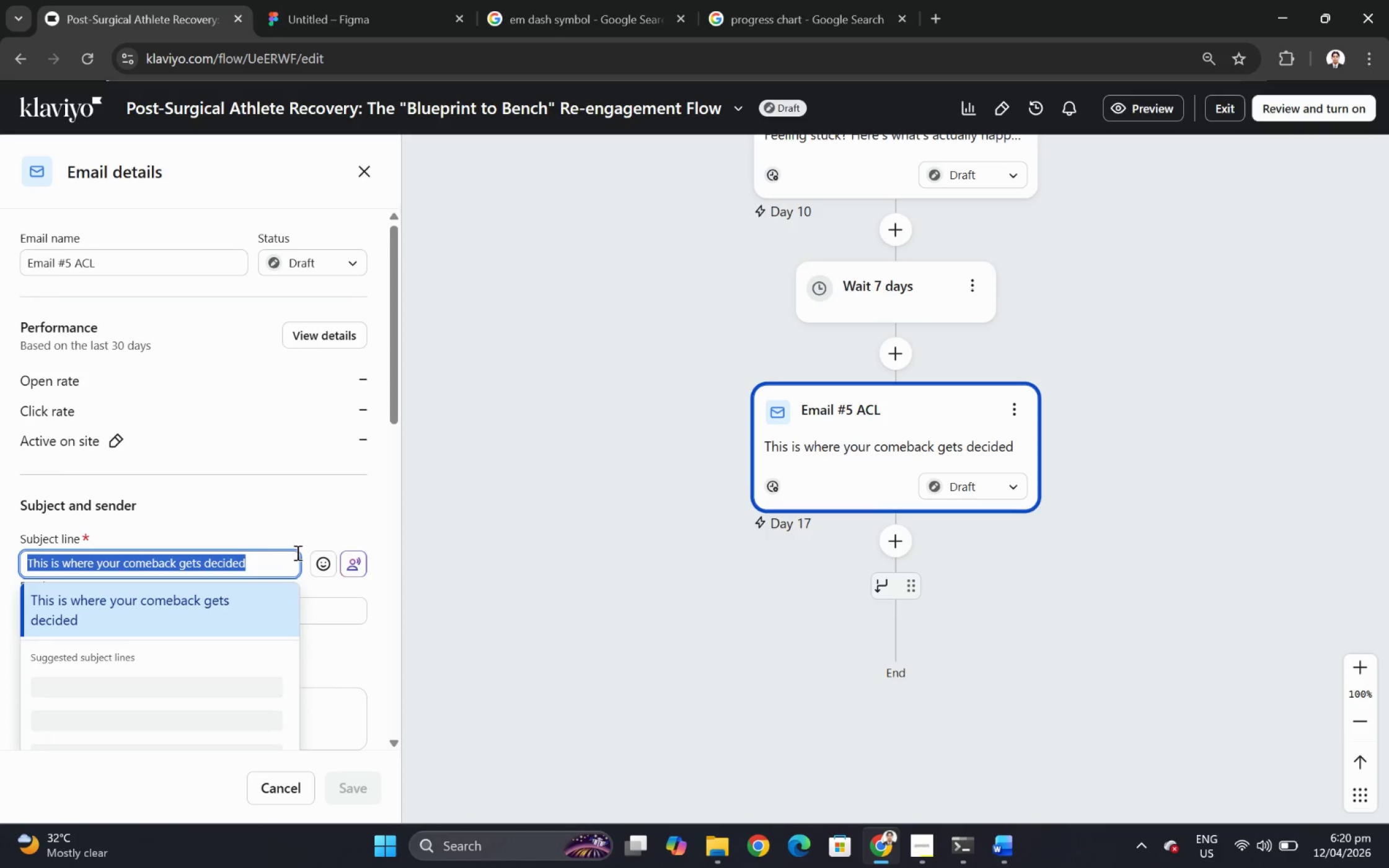 
key(Alt+AltLeft)
 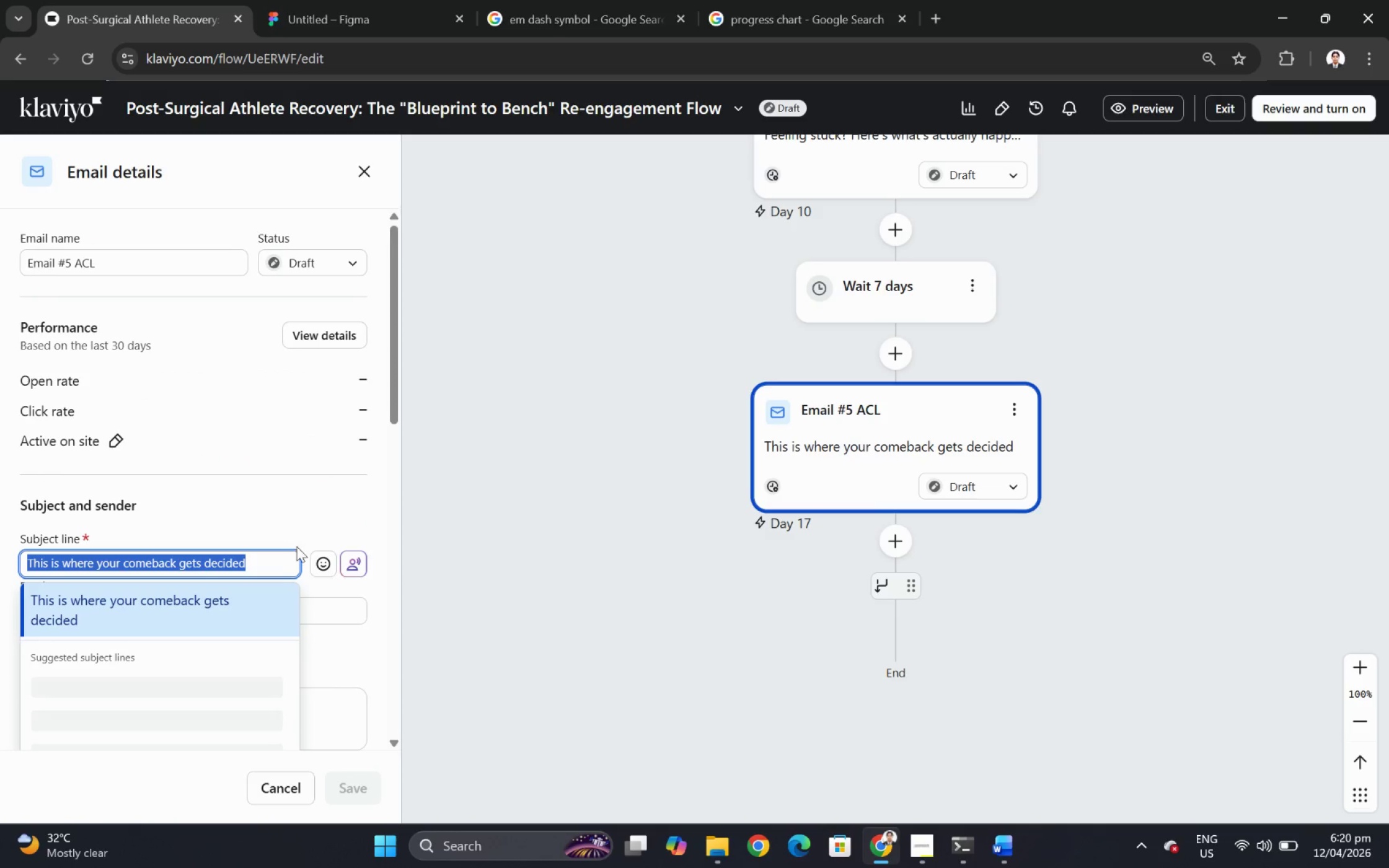 
key(Alt+Tab)
 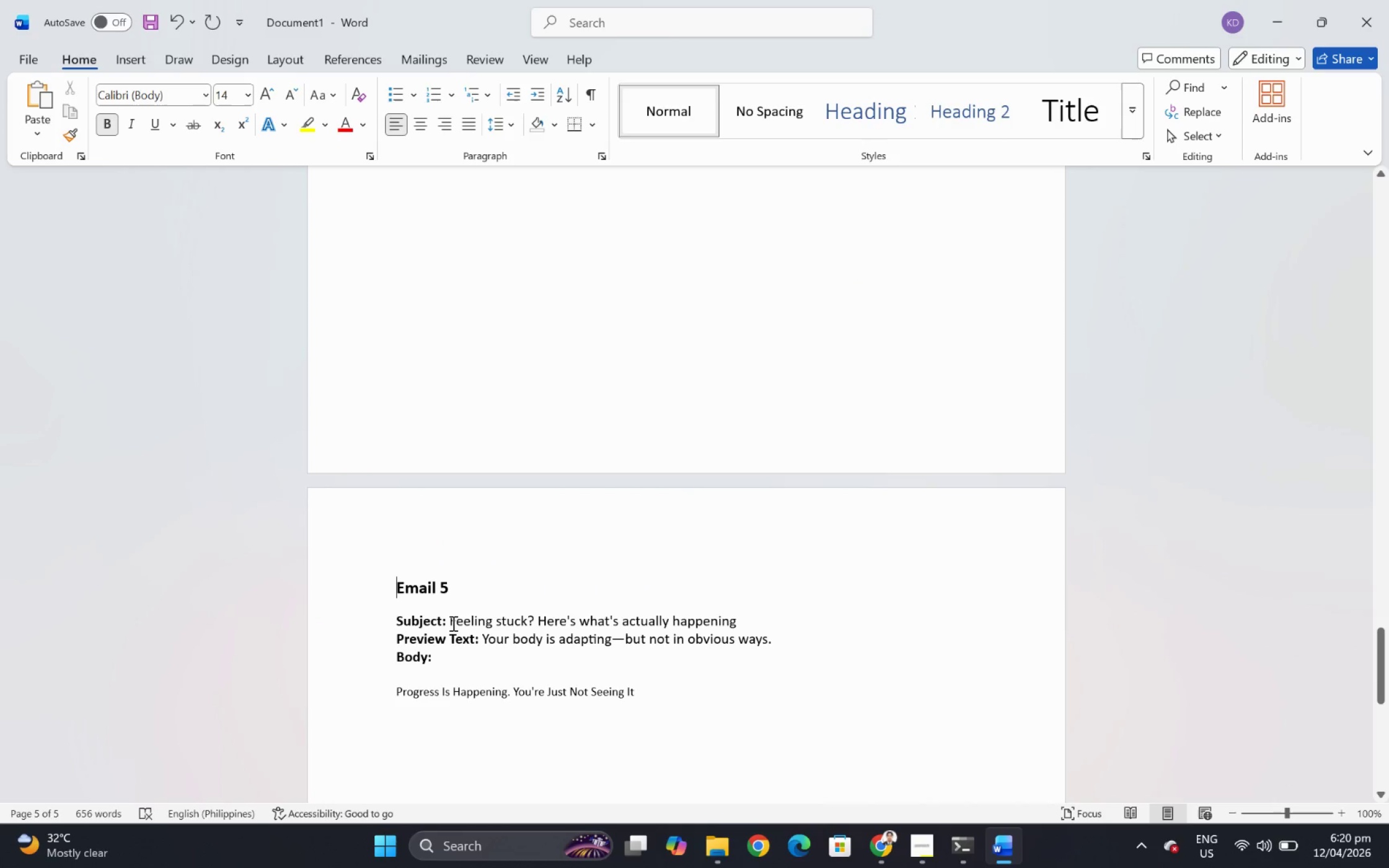 
left_click_drag(start_coordinate=[451, 623], to_coordinate=[691, 621])
 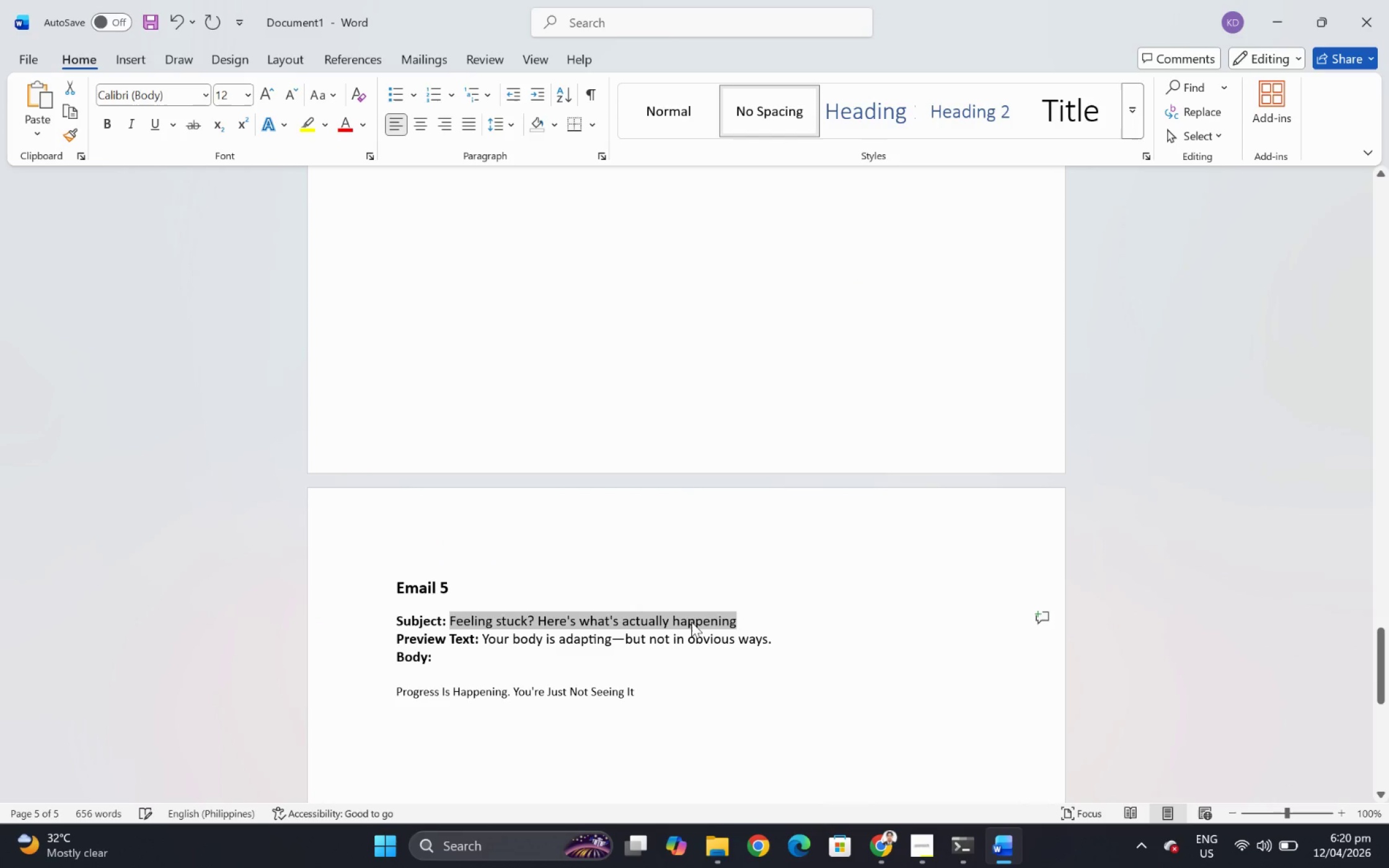 
key(Control+V)
 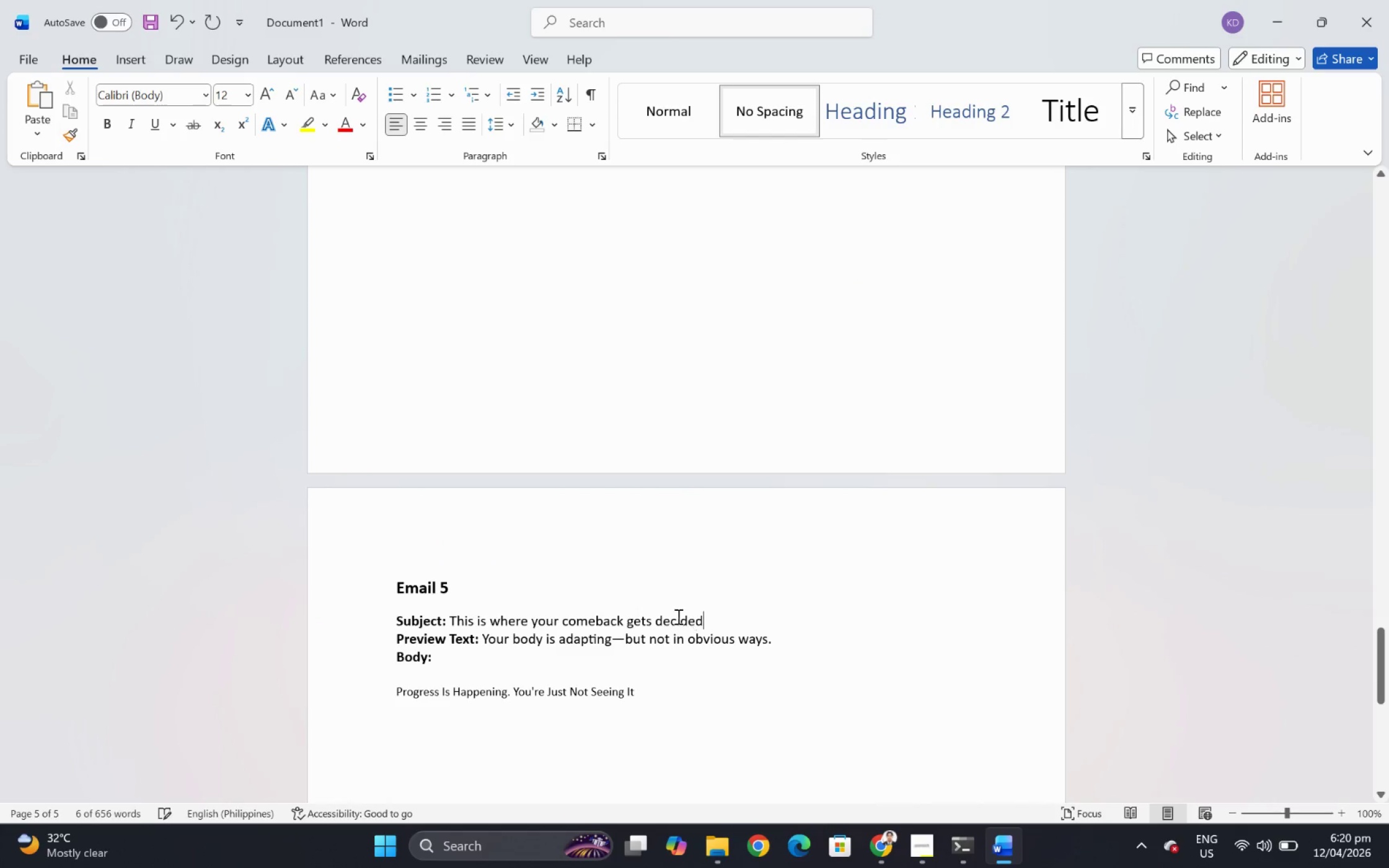 
key(Alt+AltLeft)
 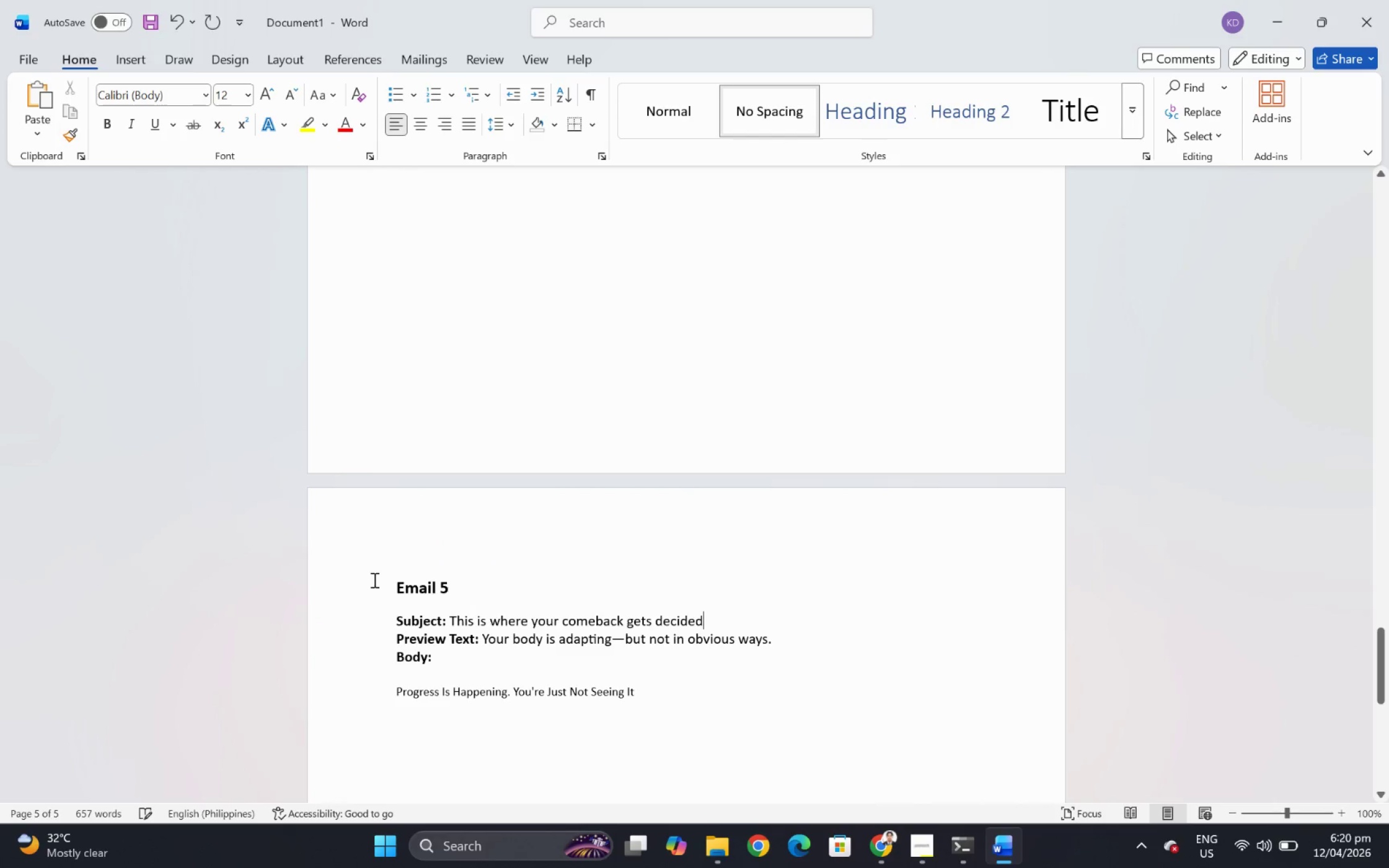 
key(Alt+Tab)
 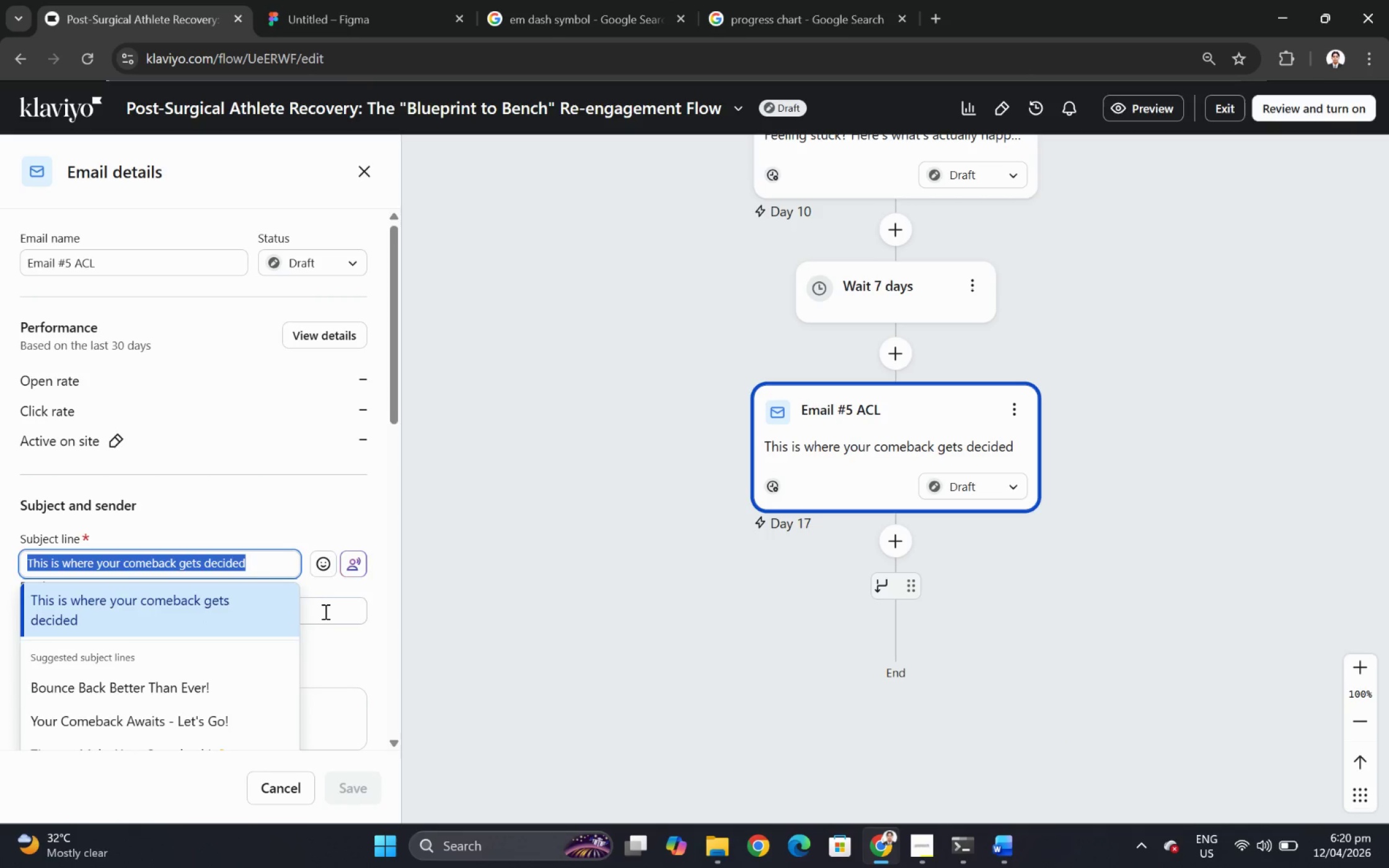 
double_click([333, 610])
 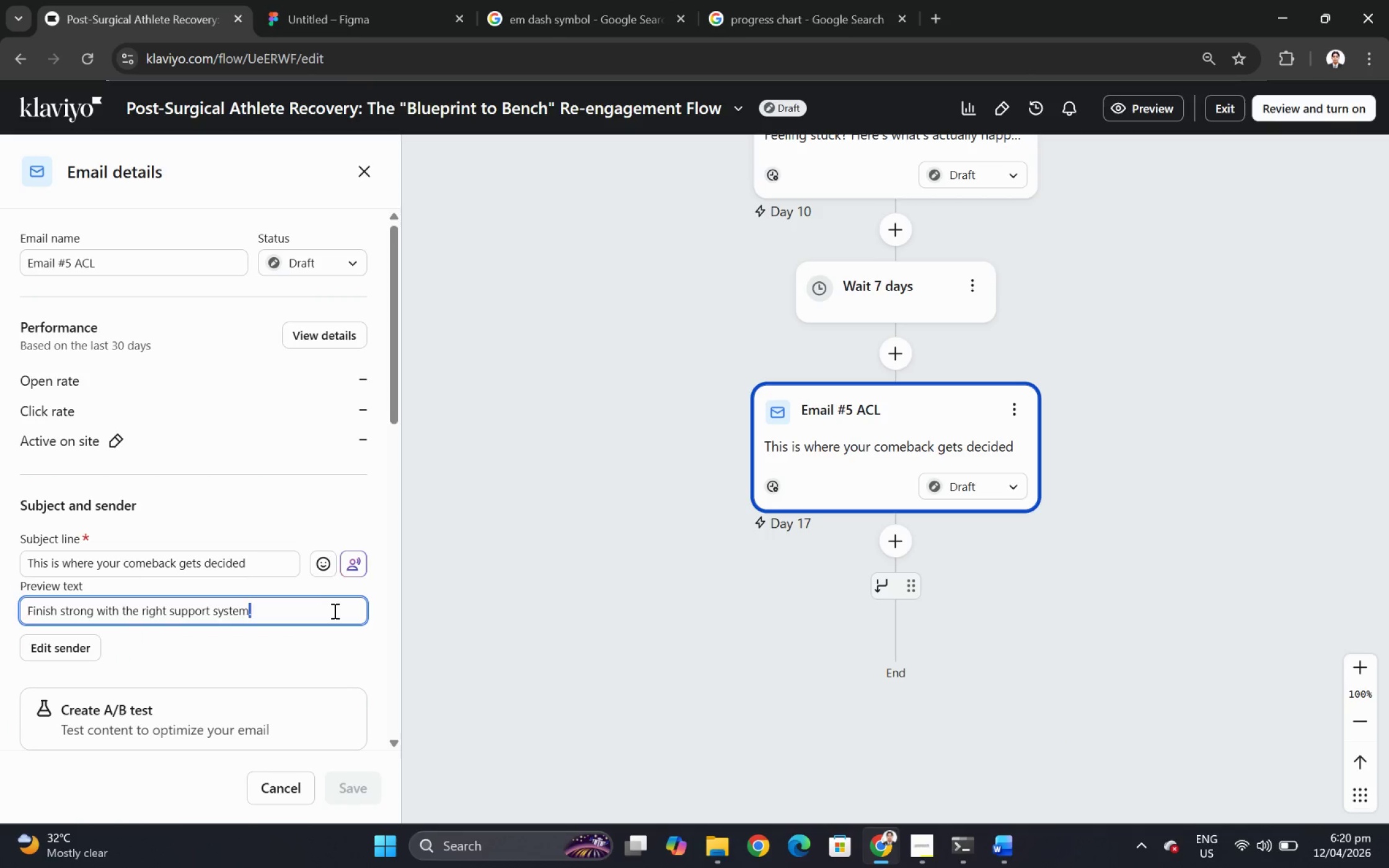 
triple_click([333, 610])
 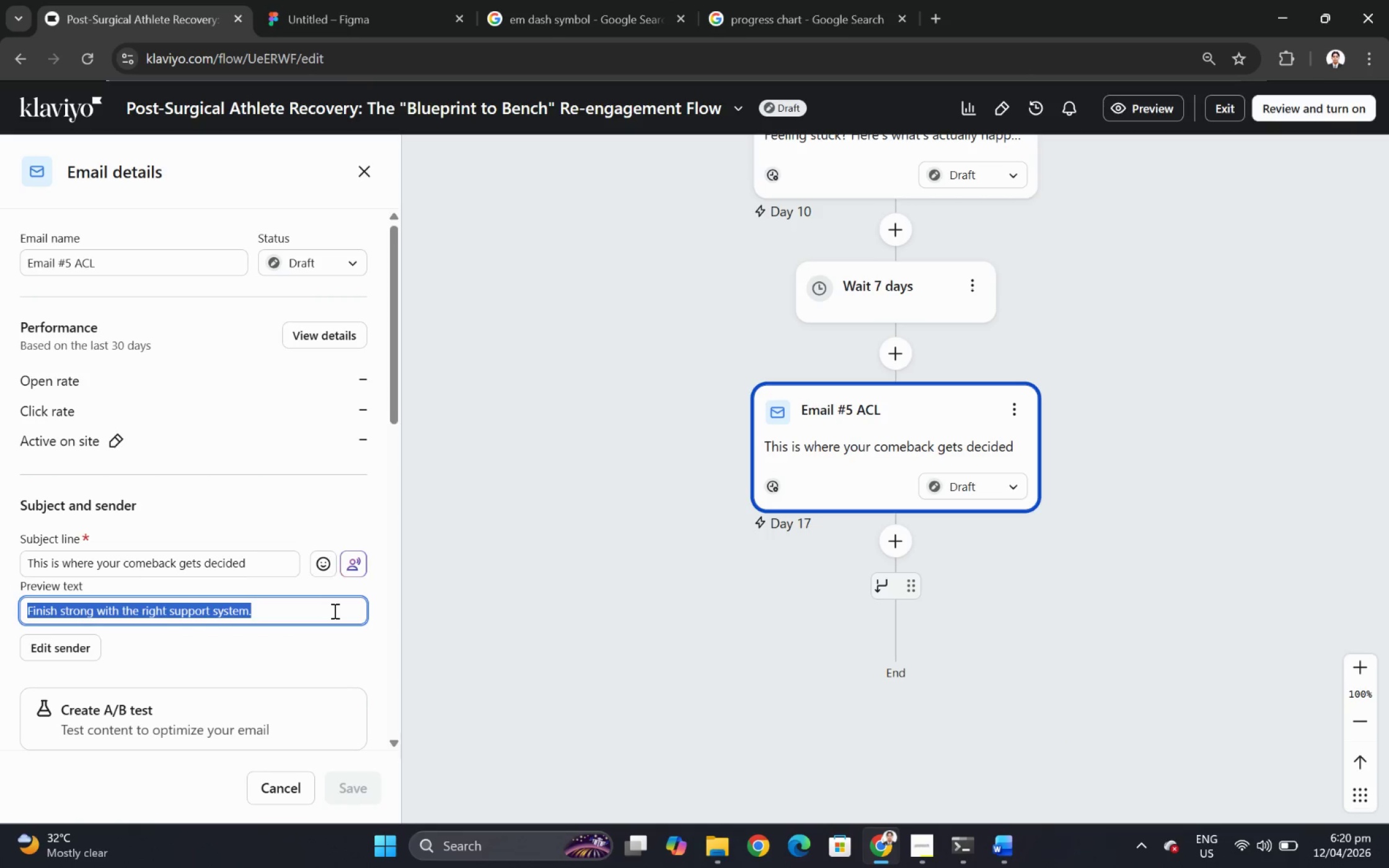 
key(Control+C)
 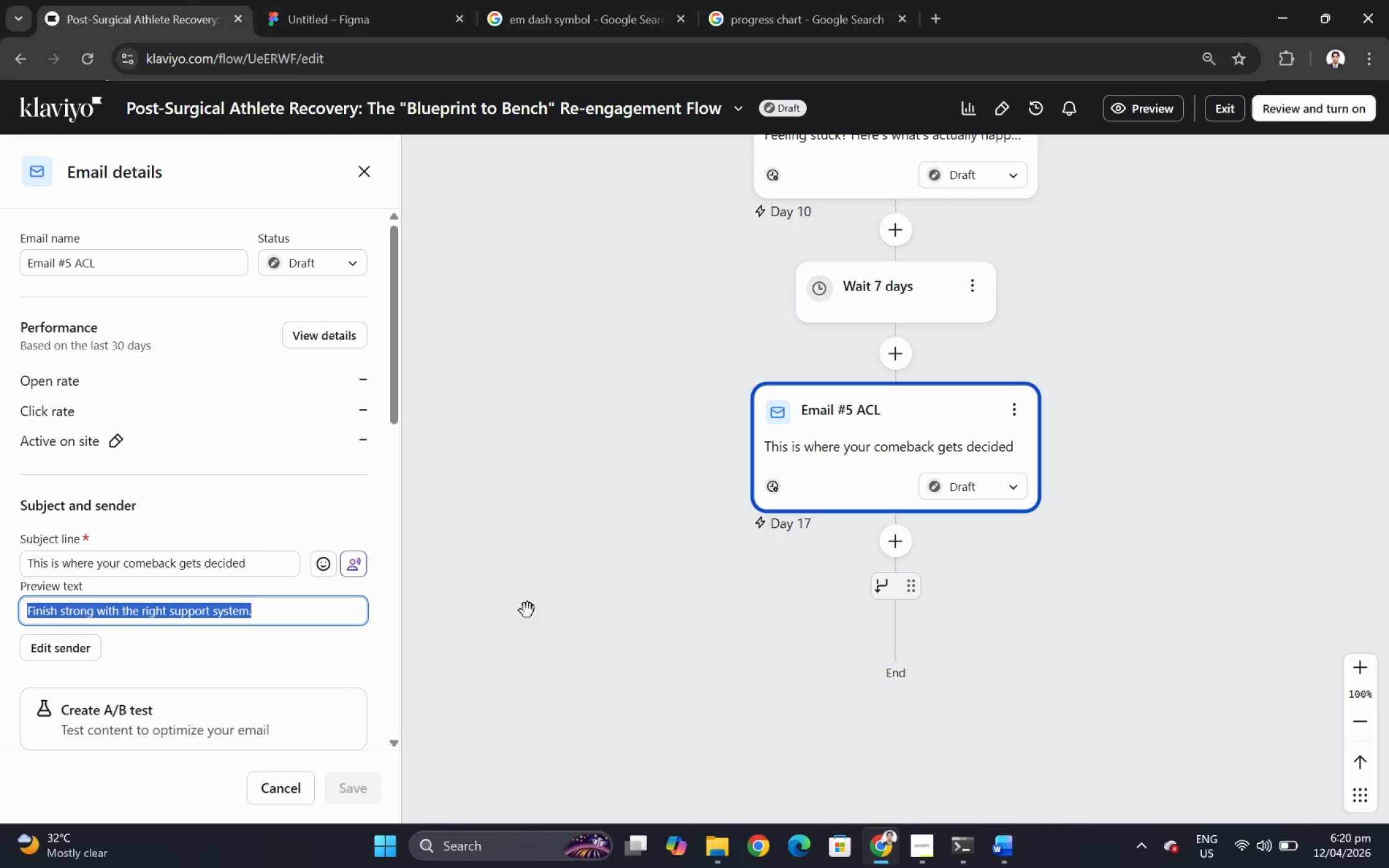 
key(Alt+AltLeft)
 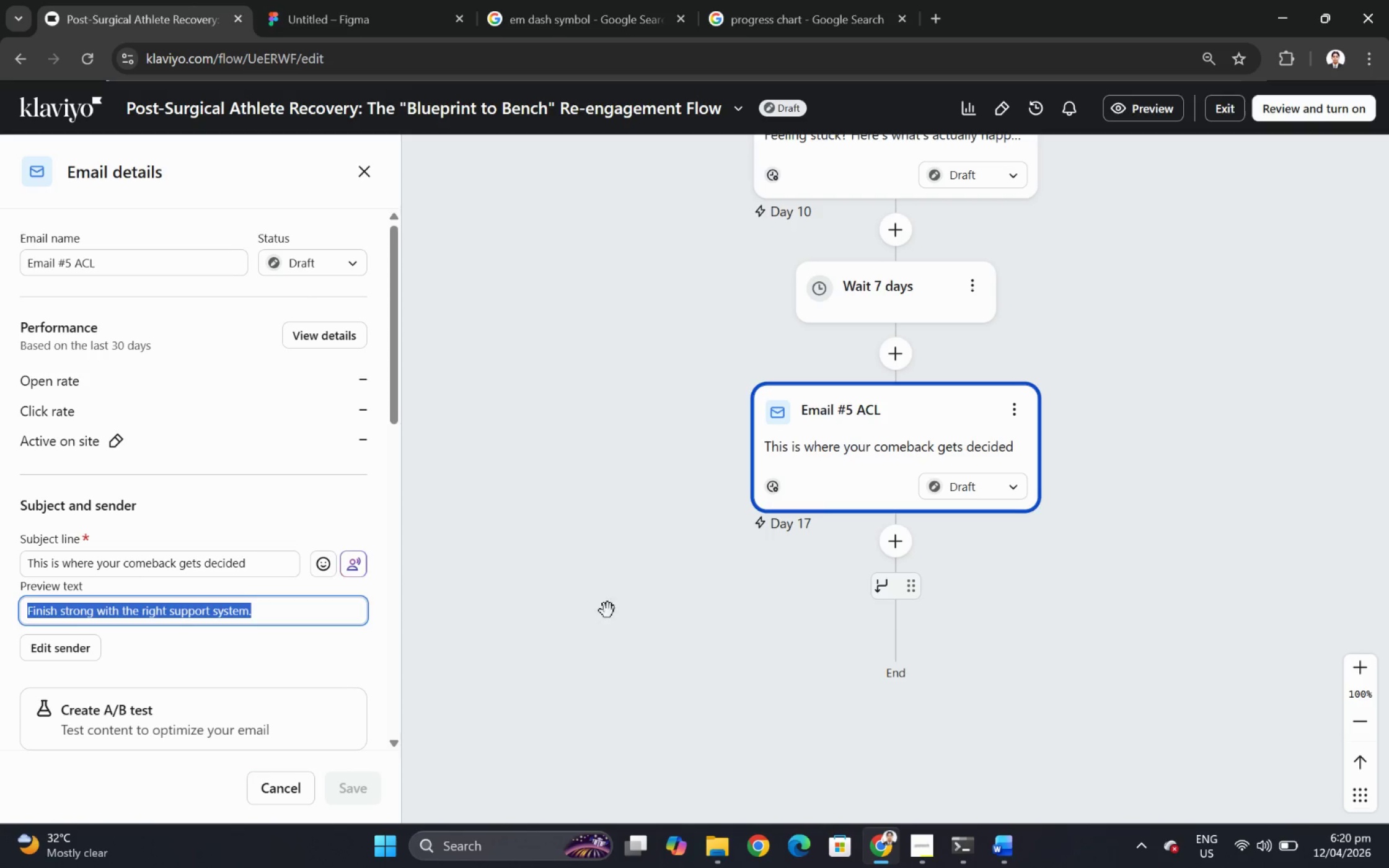 
key(Alt+Tab)
 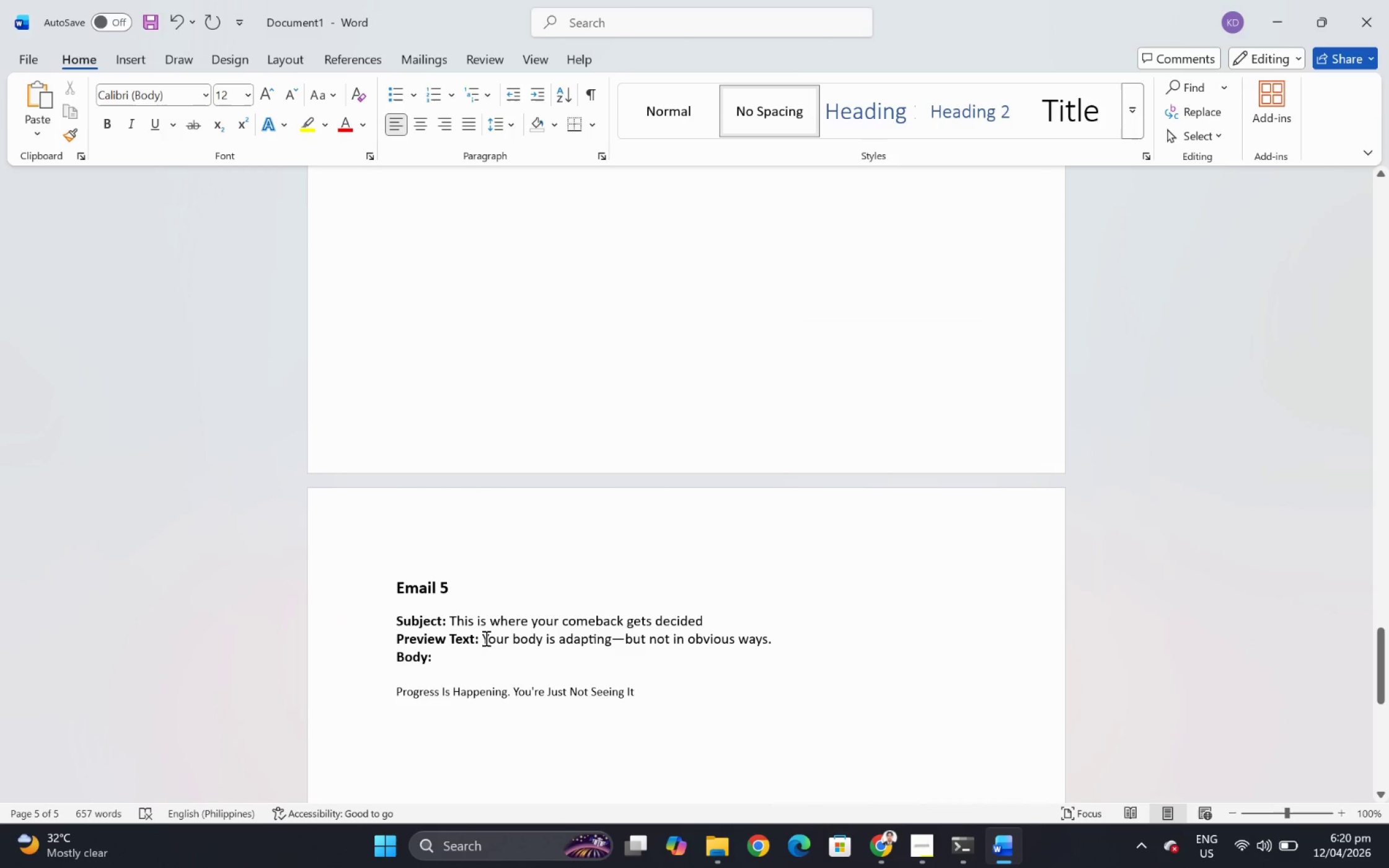 
left_click_drag(start_coordinate=[484, 638], to_coordinate=[767, 639])
 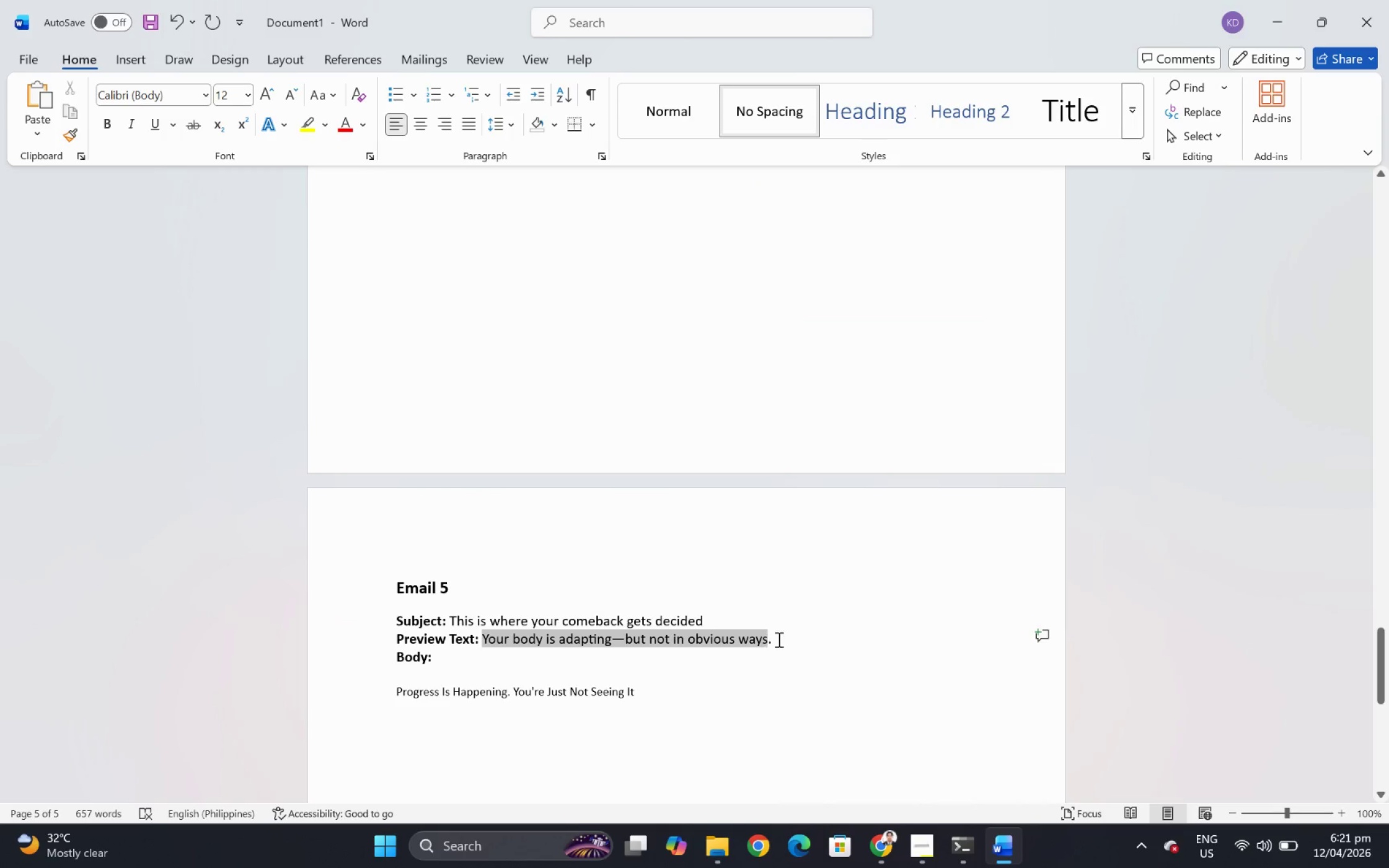 
key(Control+C)
 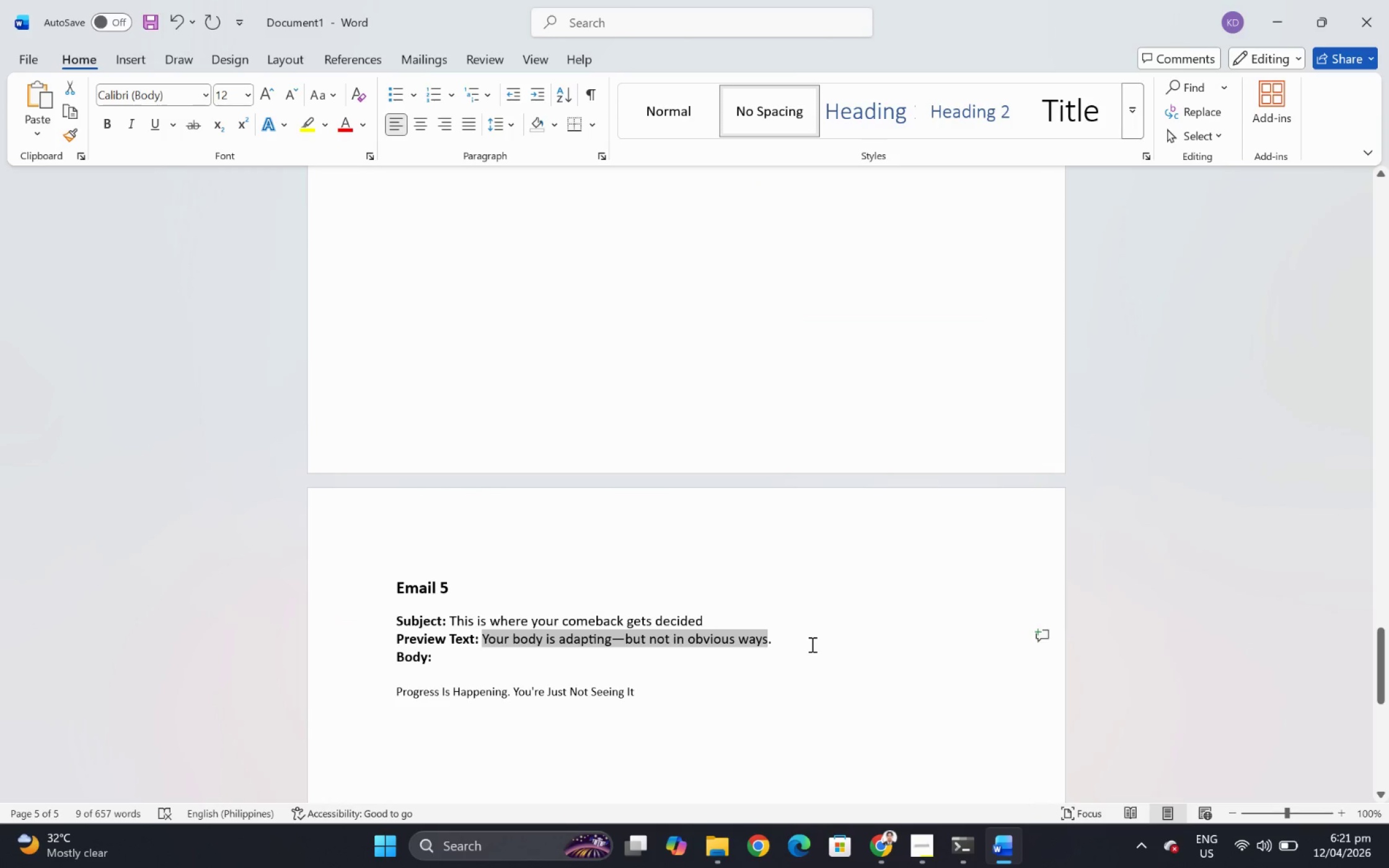 
key(Alt+AltLeft)
 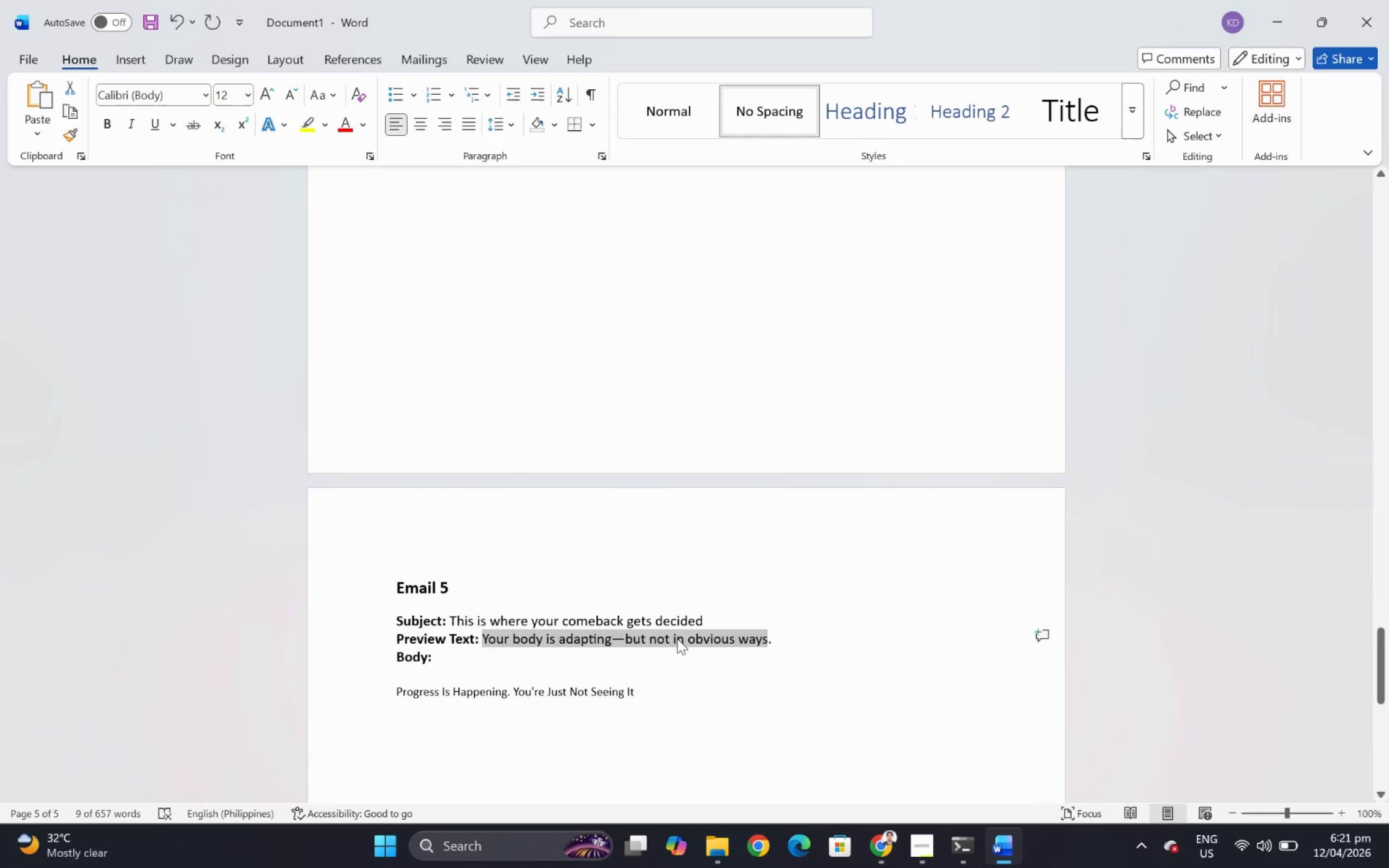 
key(Alt+Tab)
 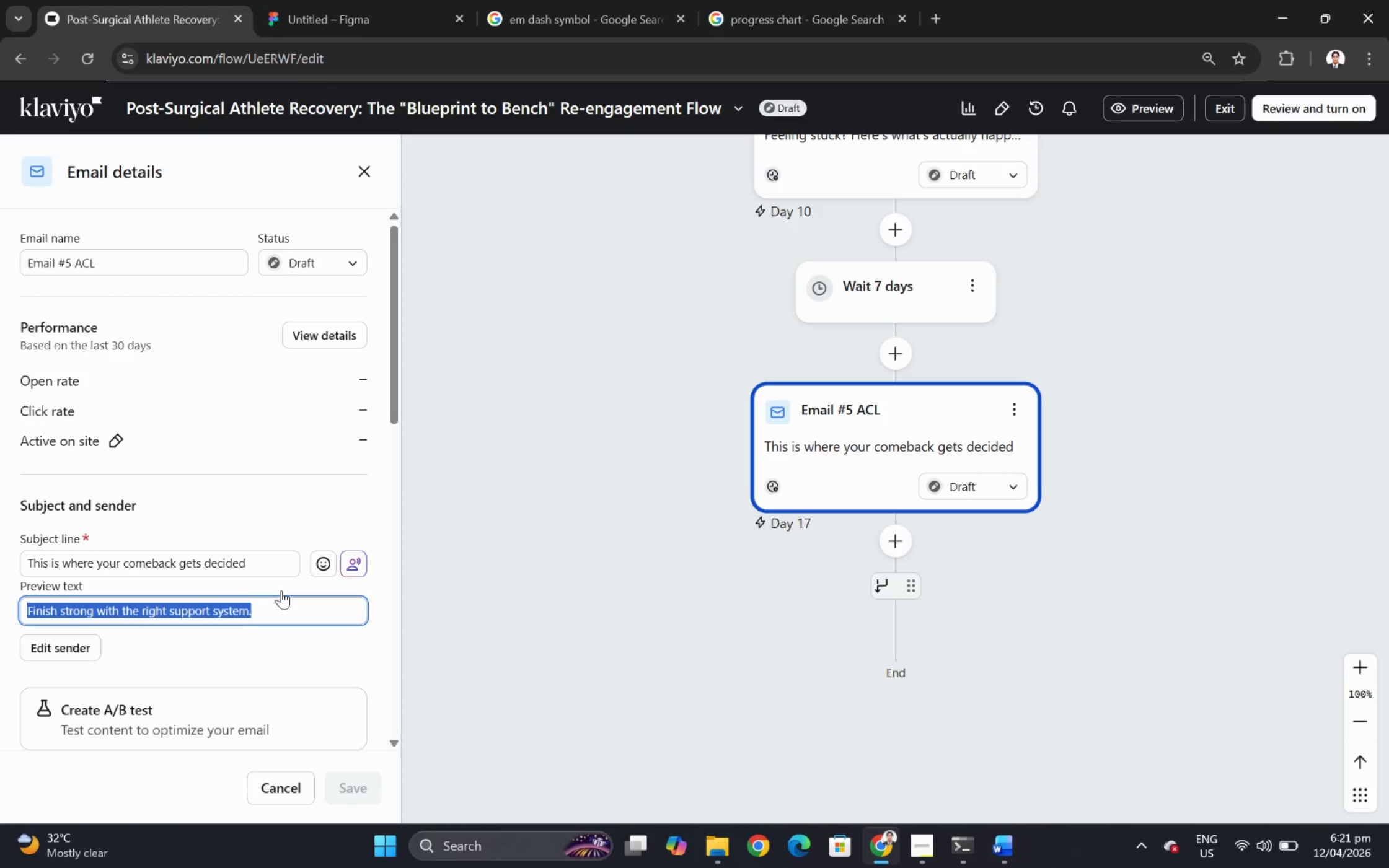 
key(Control+C)
 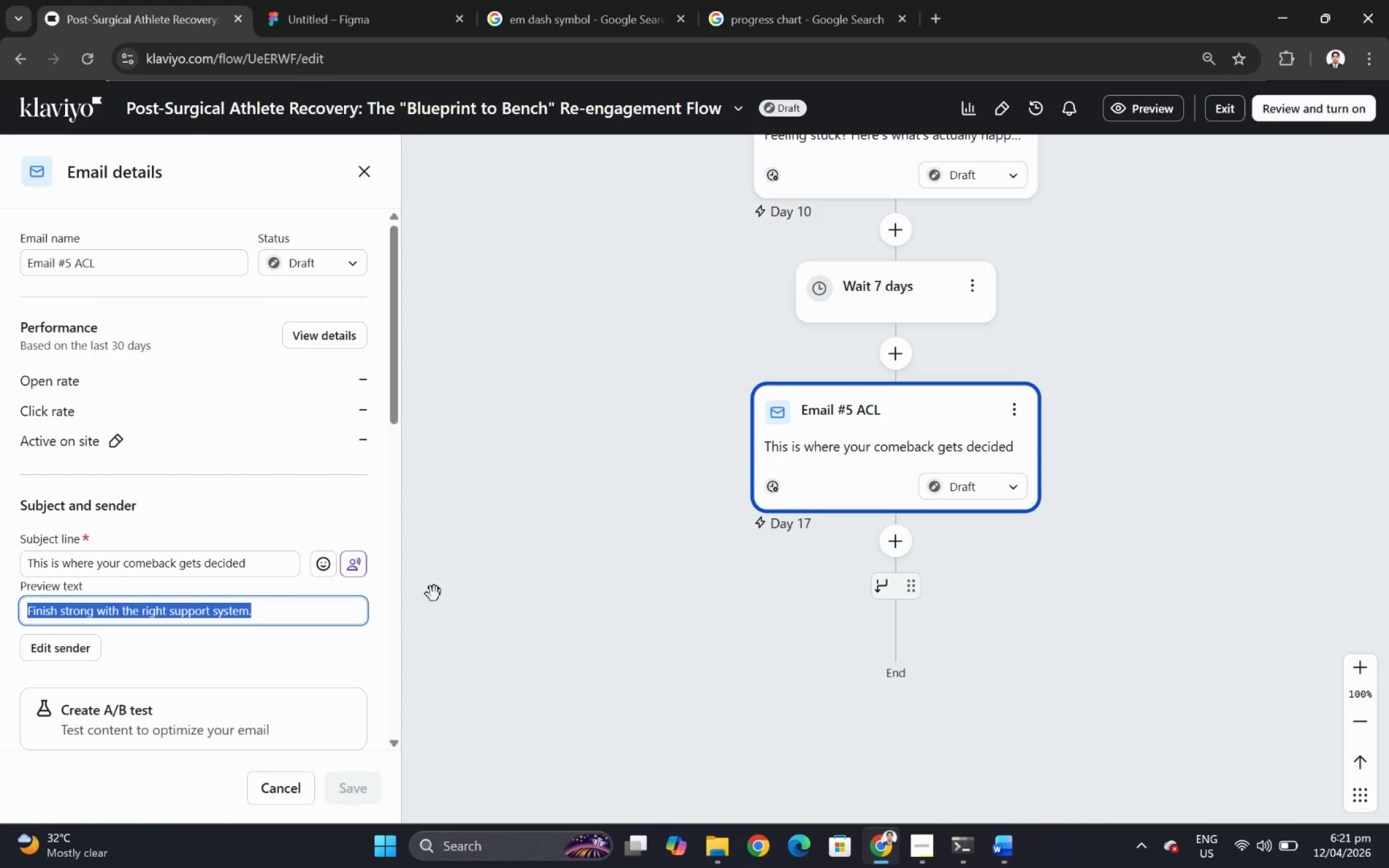 
key(Alt+AltLeft)
 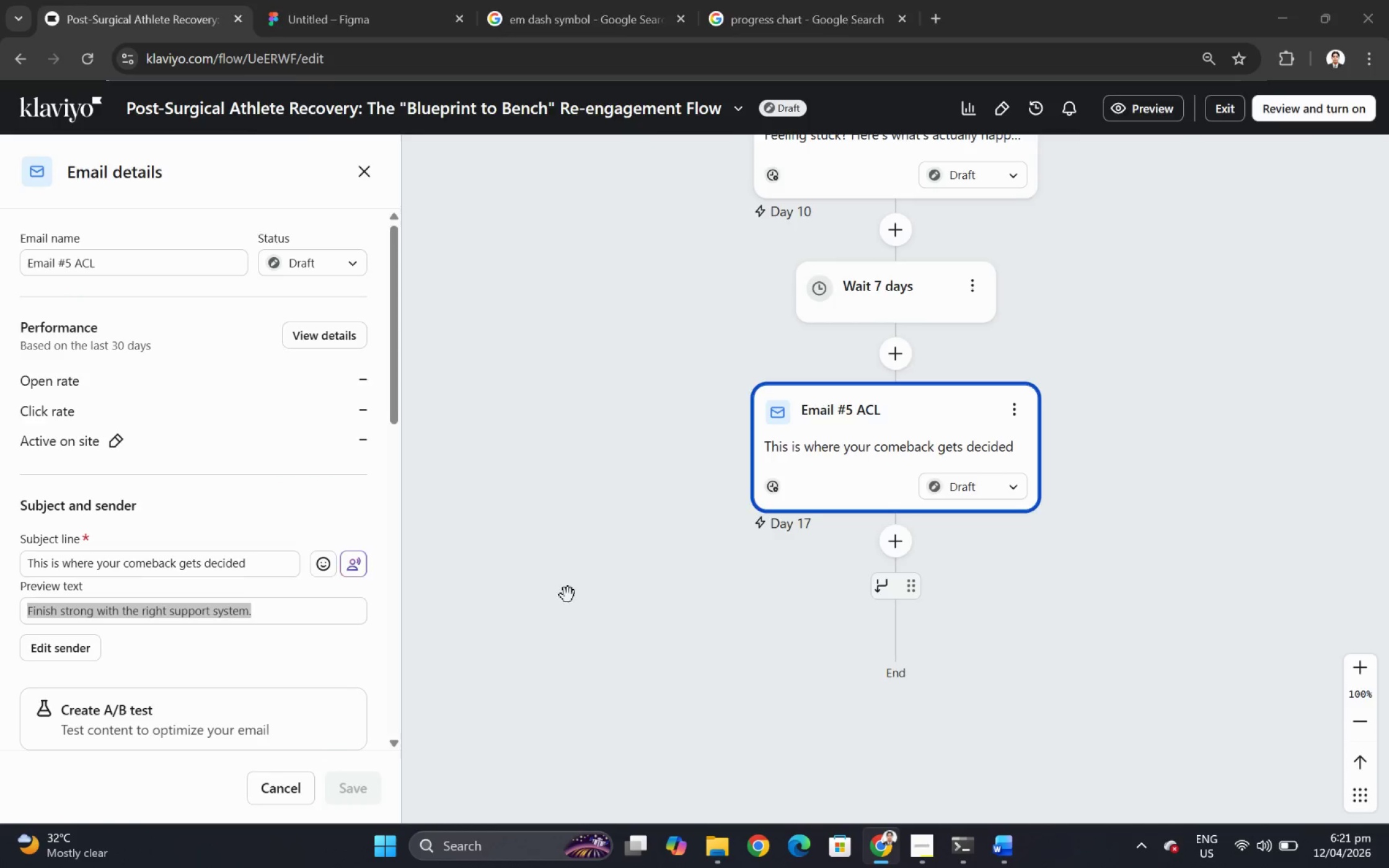 
key(Alt+Tab)
 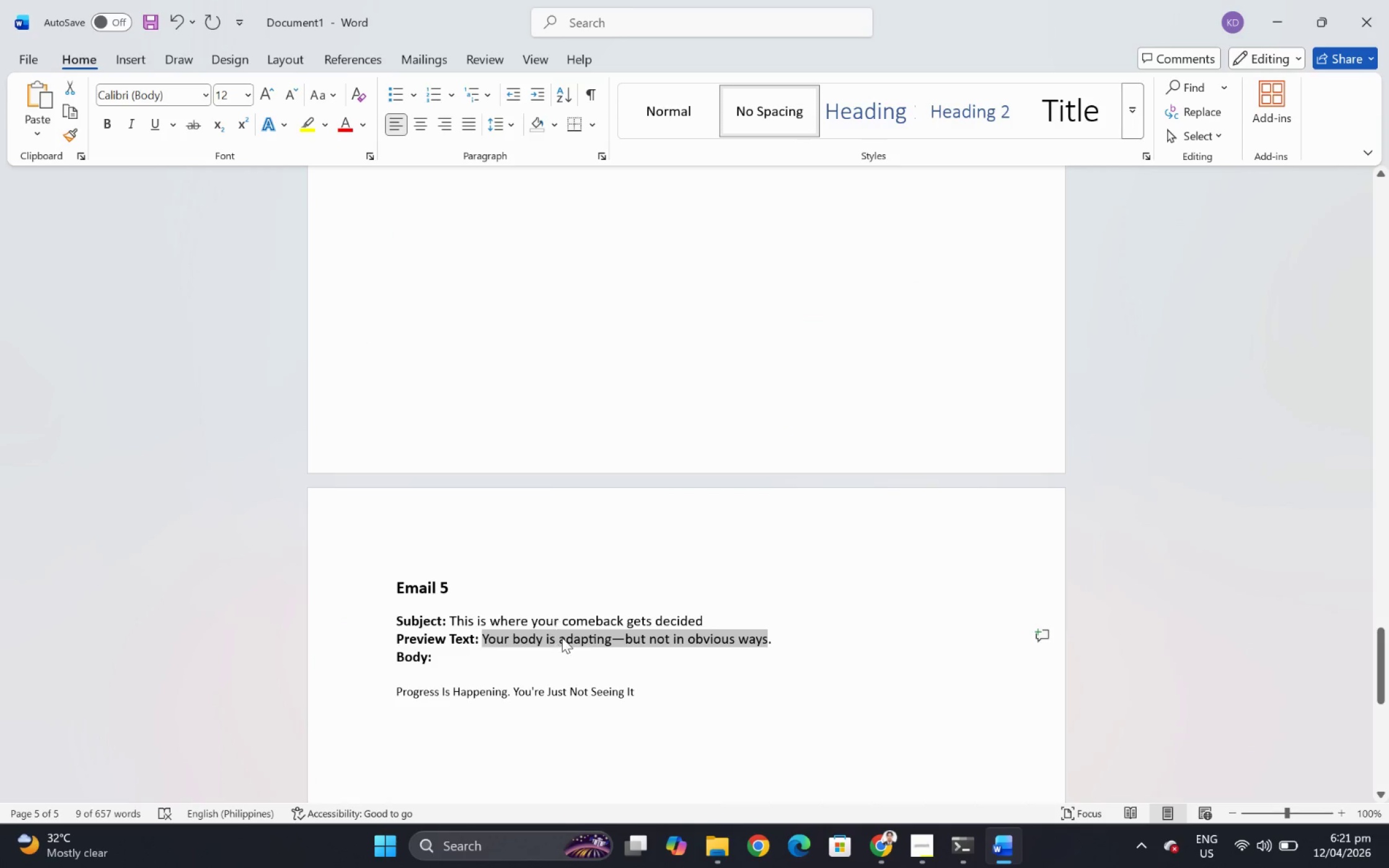 
key(Control+V)
 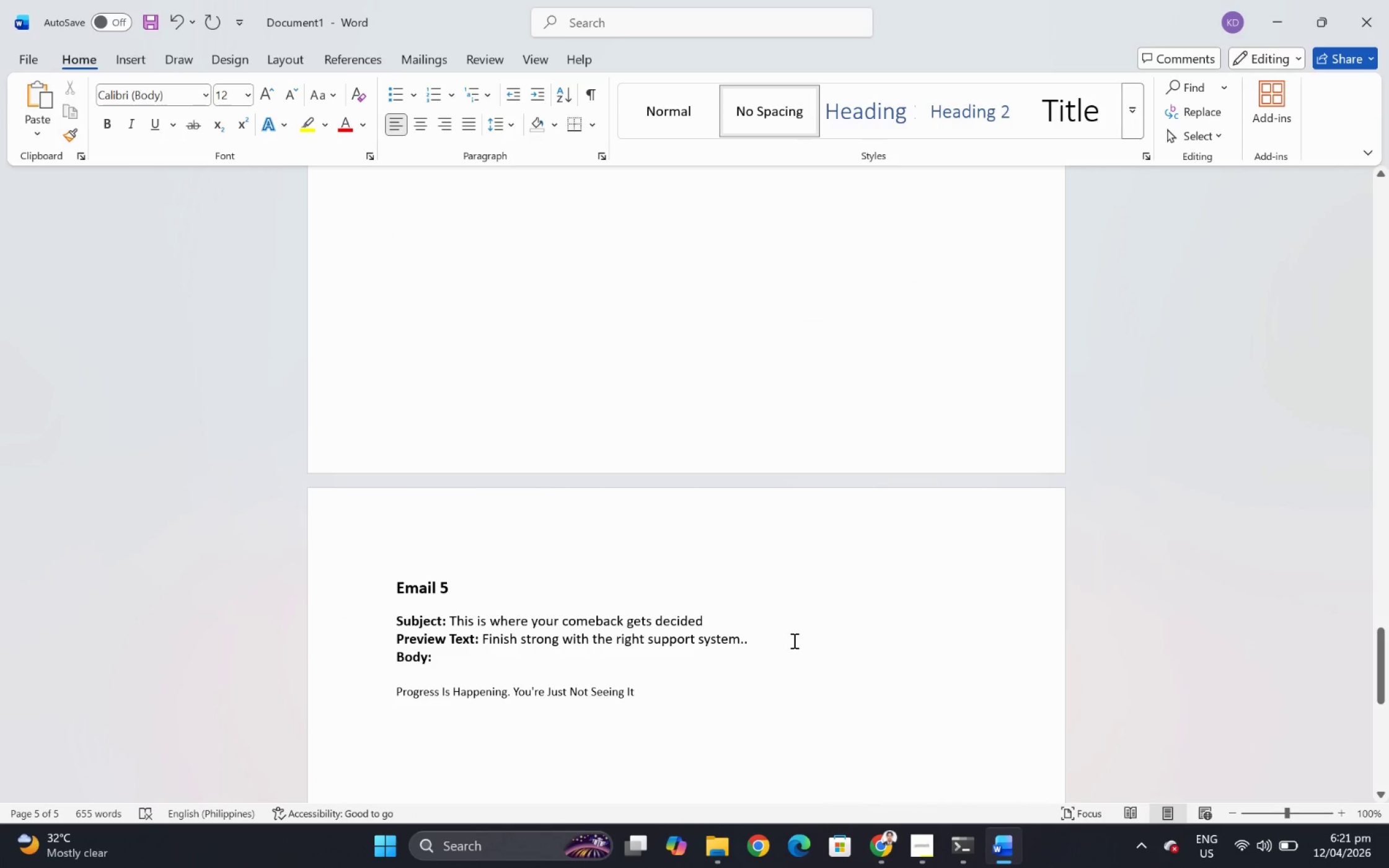 
key(Backspace)
 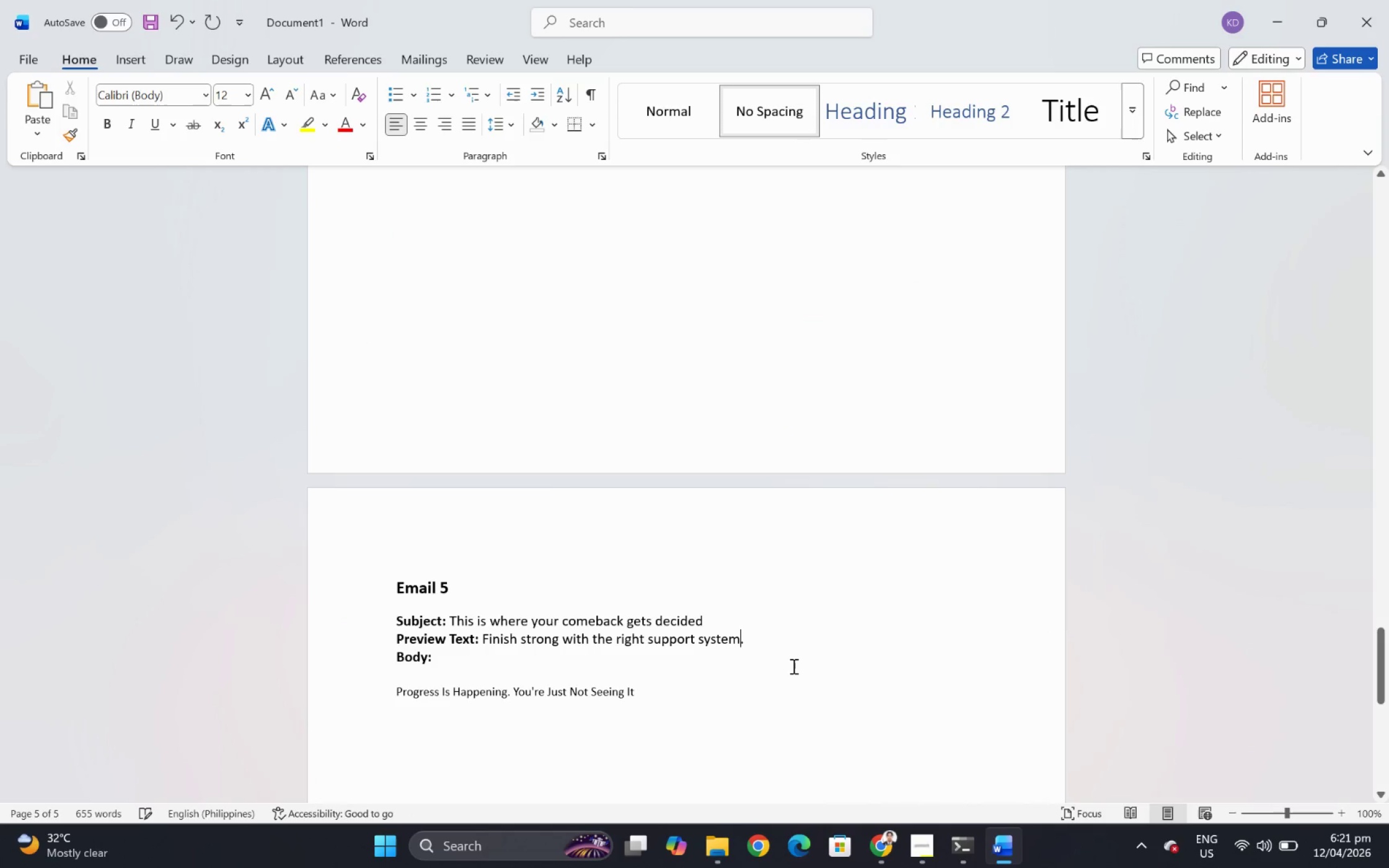 
left_click([793, 666])
 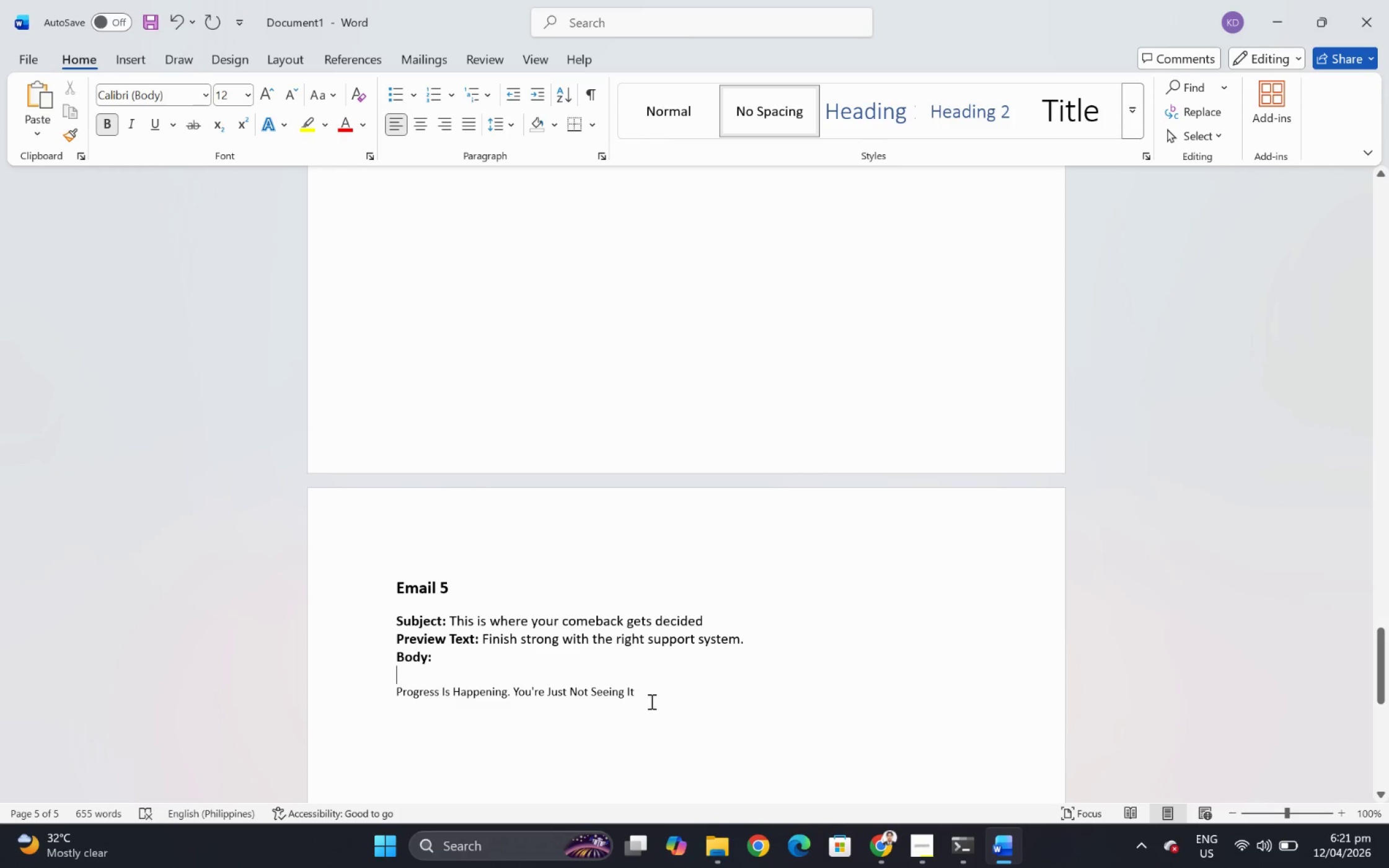 
scroll: coordinate [661, 667], scroll_direction: down, amount: 2.0
 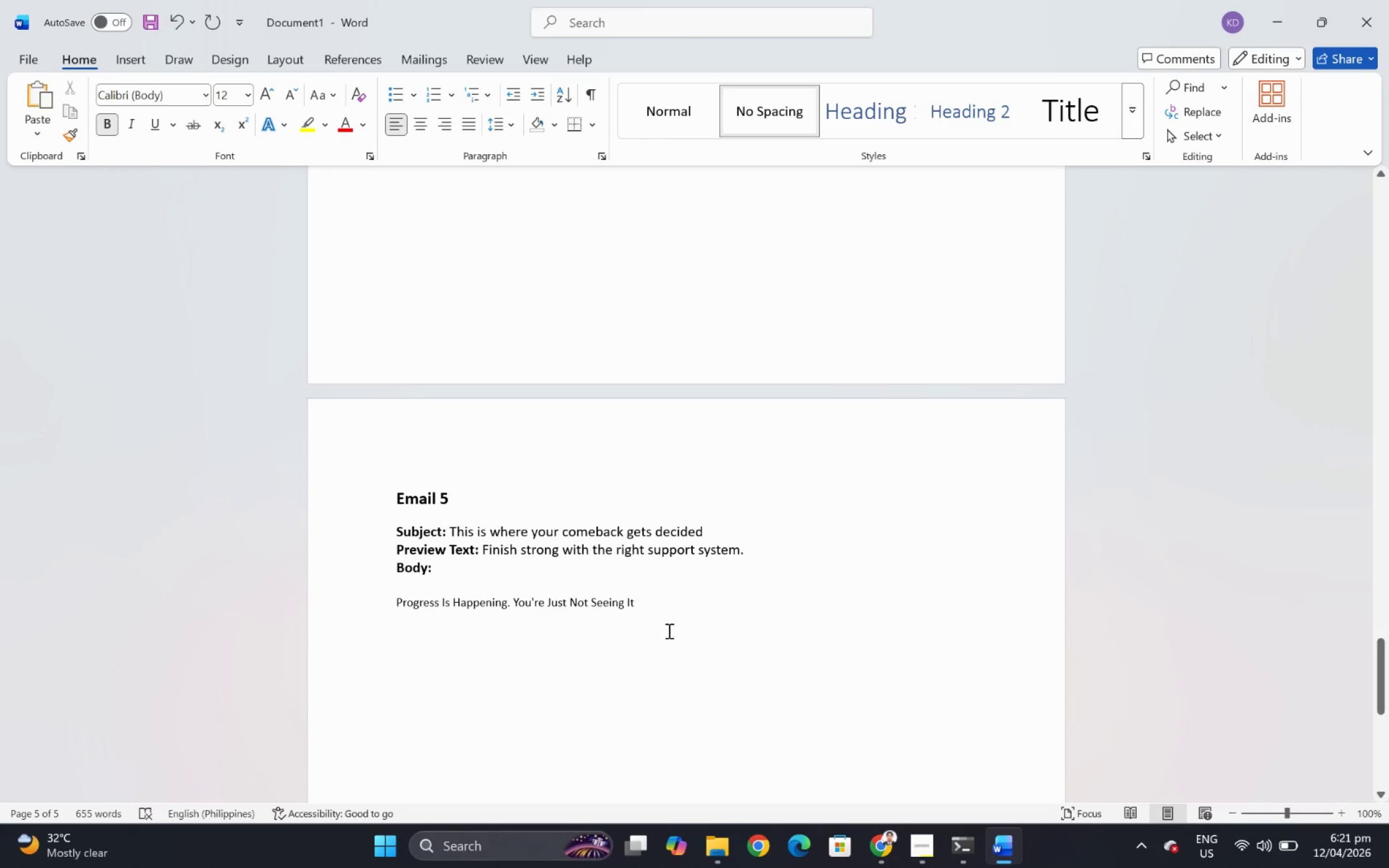 
key(Alt+AltLeft)
 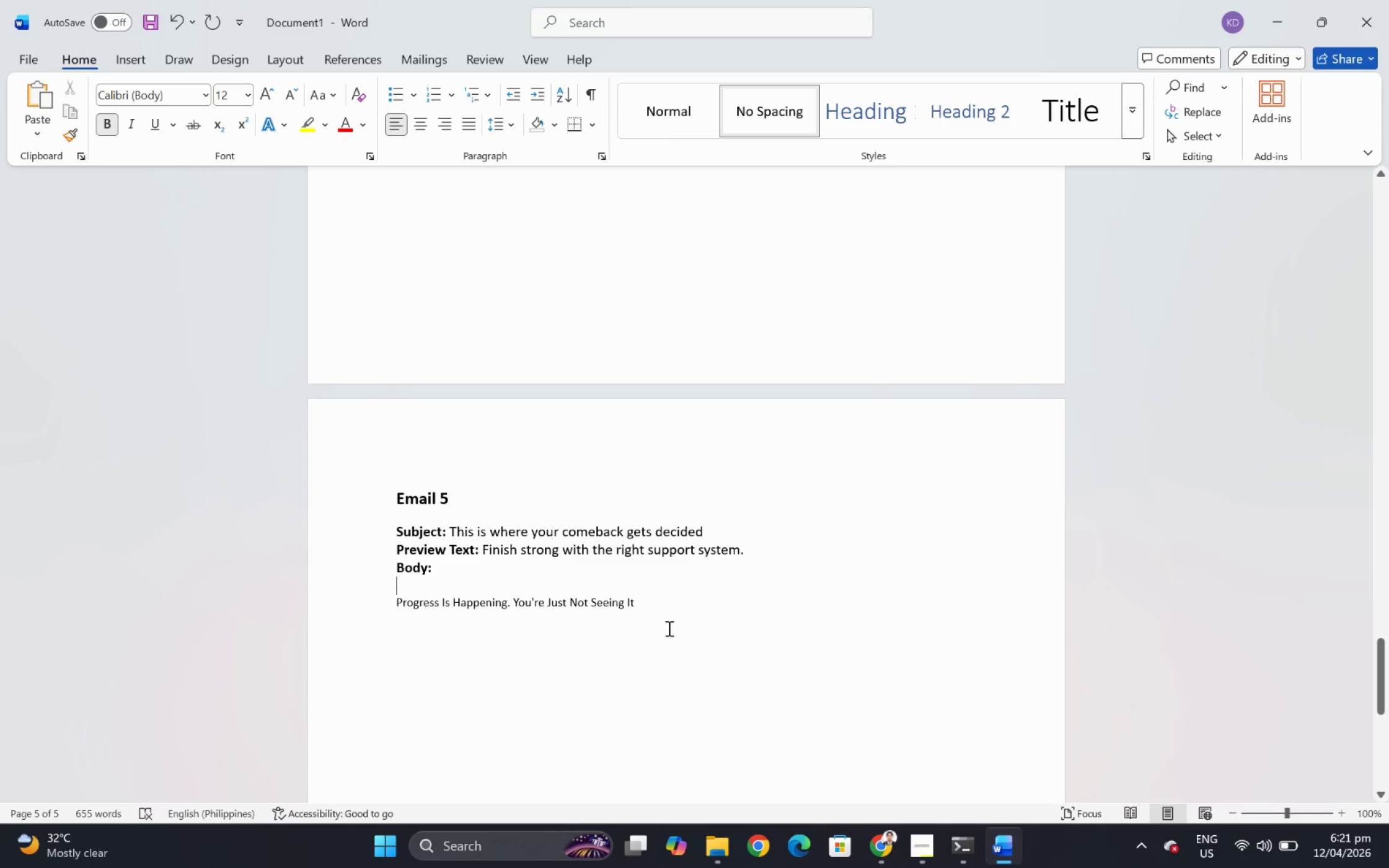 
key(Alt+Tab)
 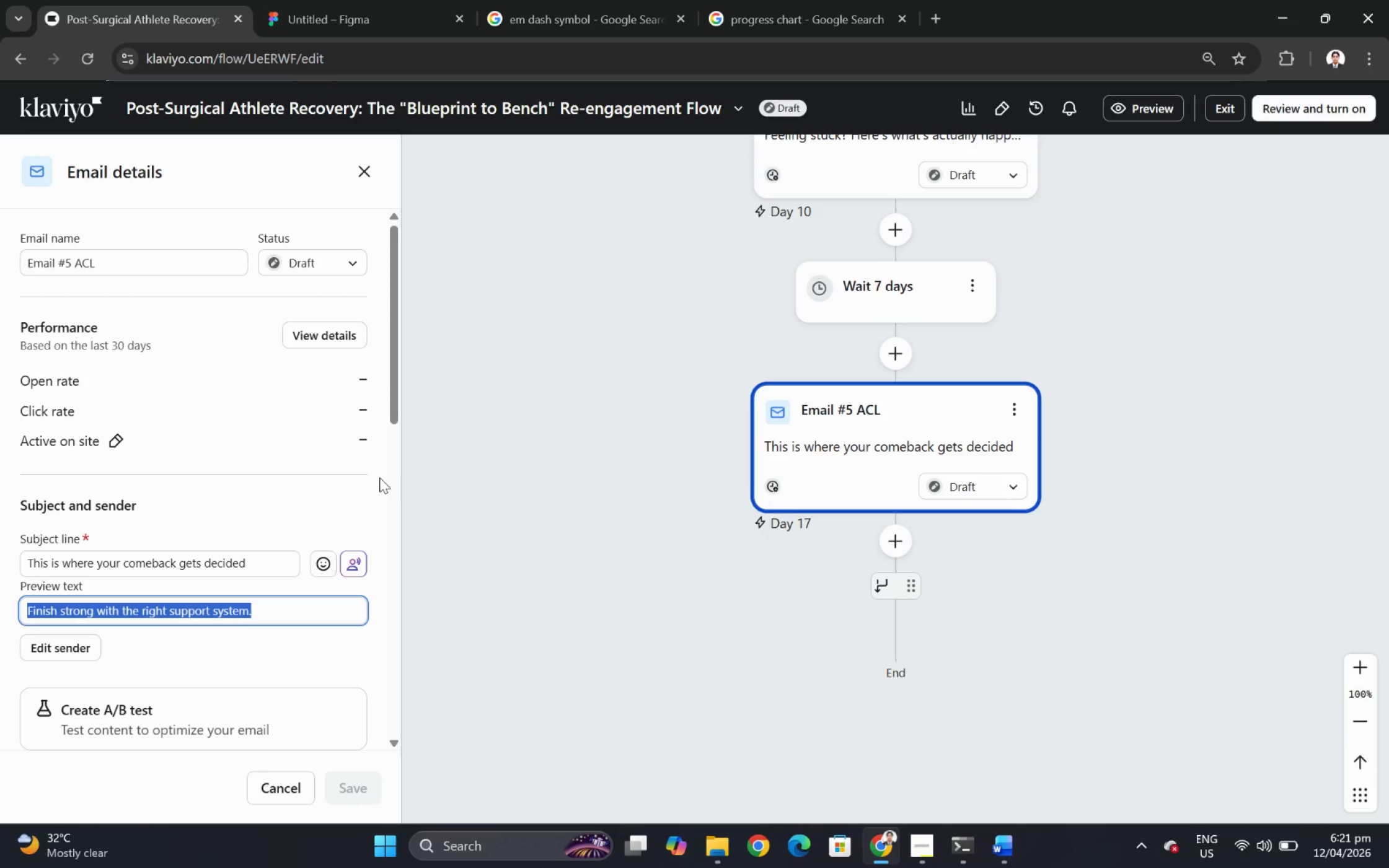 
scroll: coordinate [353, 444], scroll_direction: down, amount: 2.0
 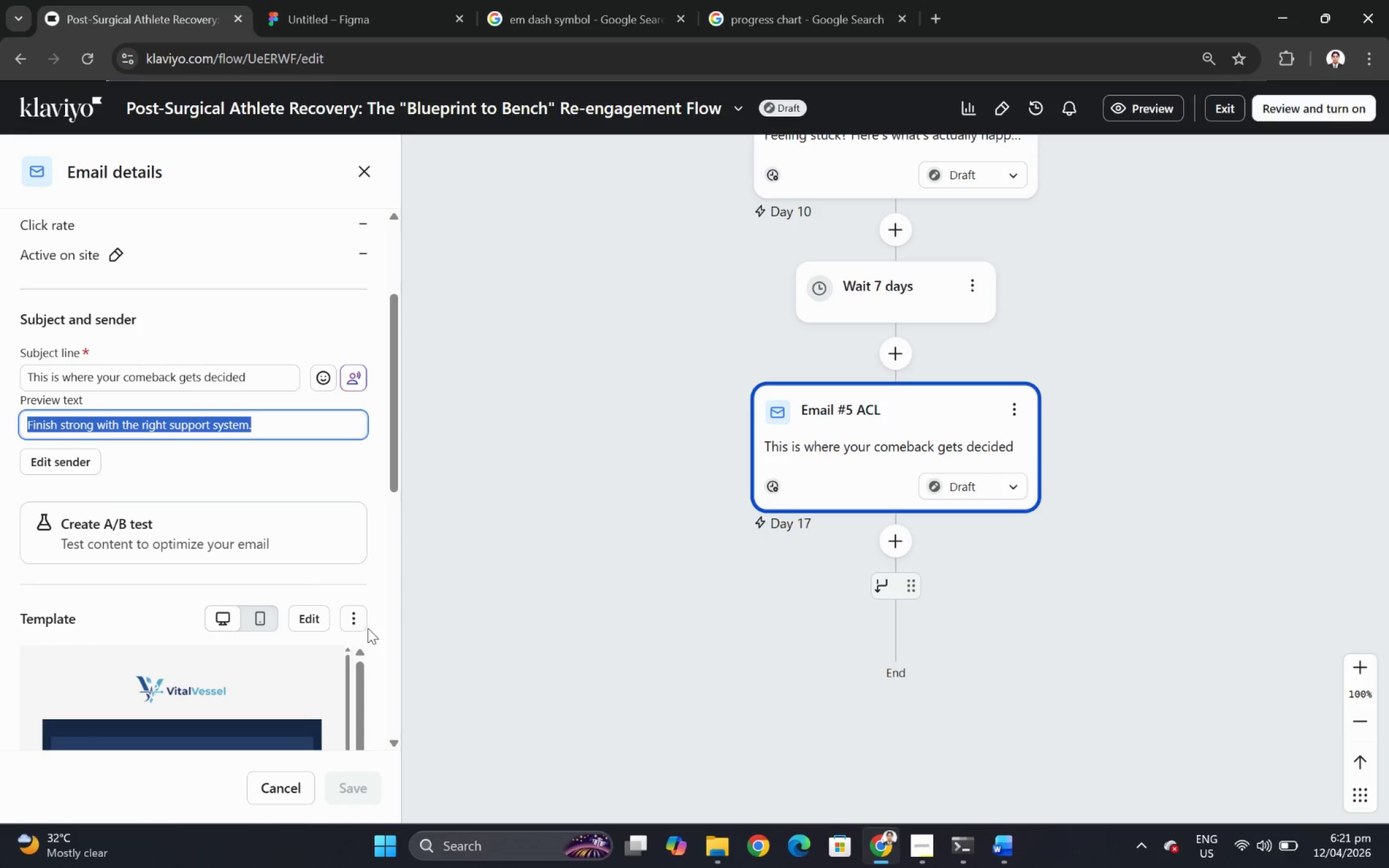 
left_click([358, 617])
 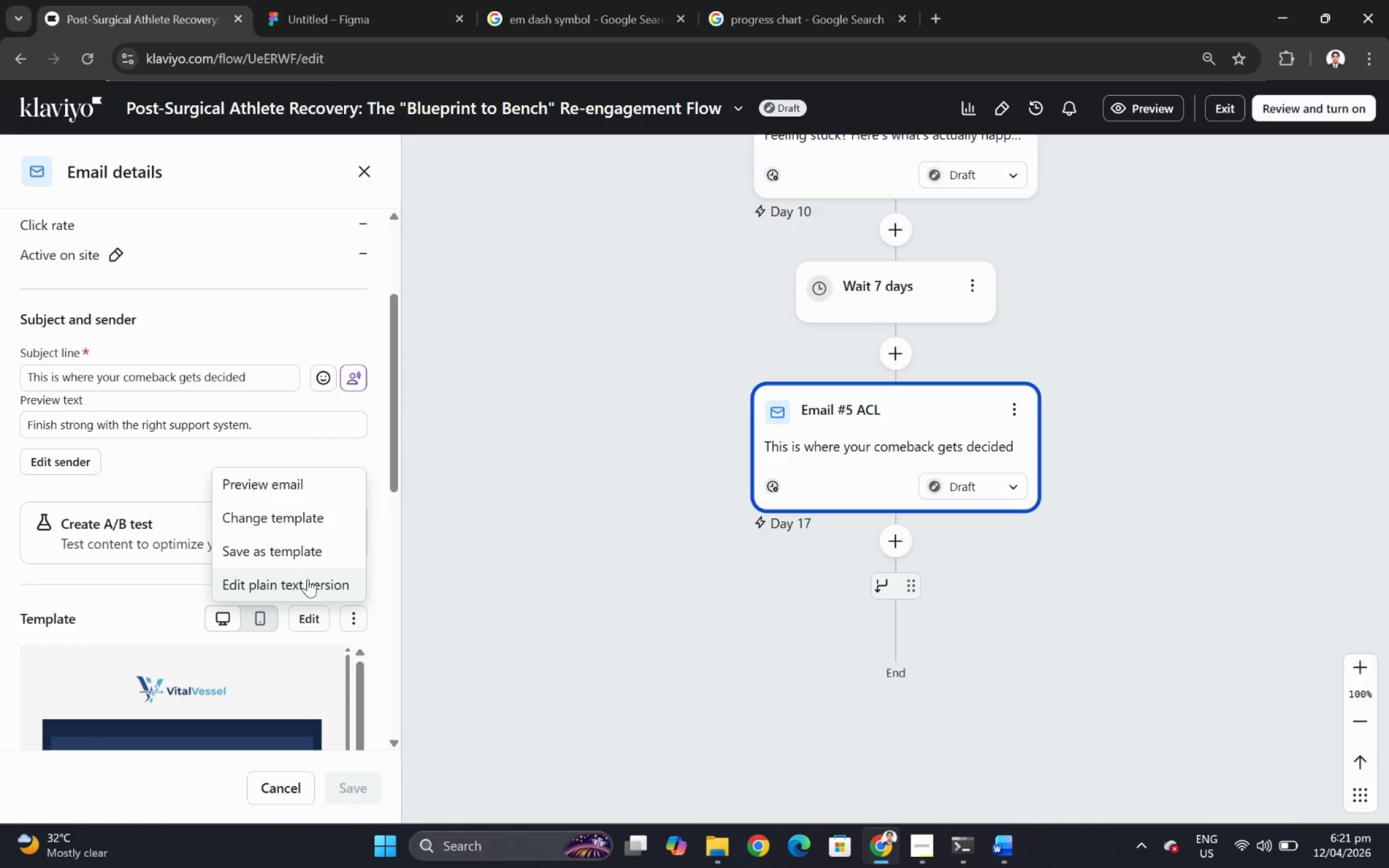 
left_click([307, 578])
 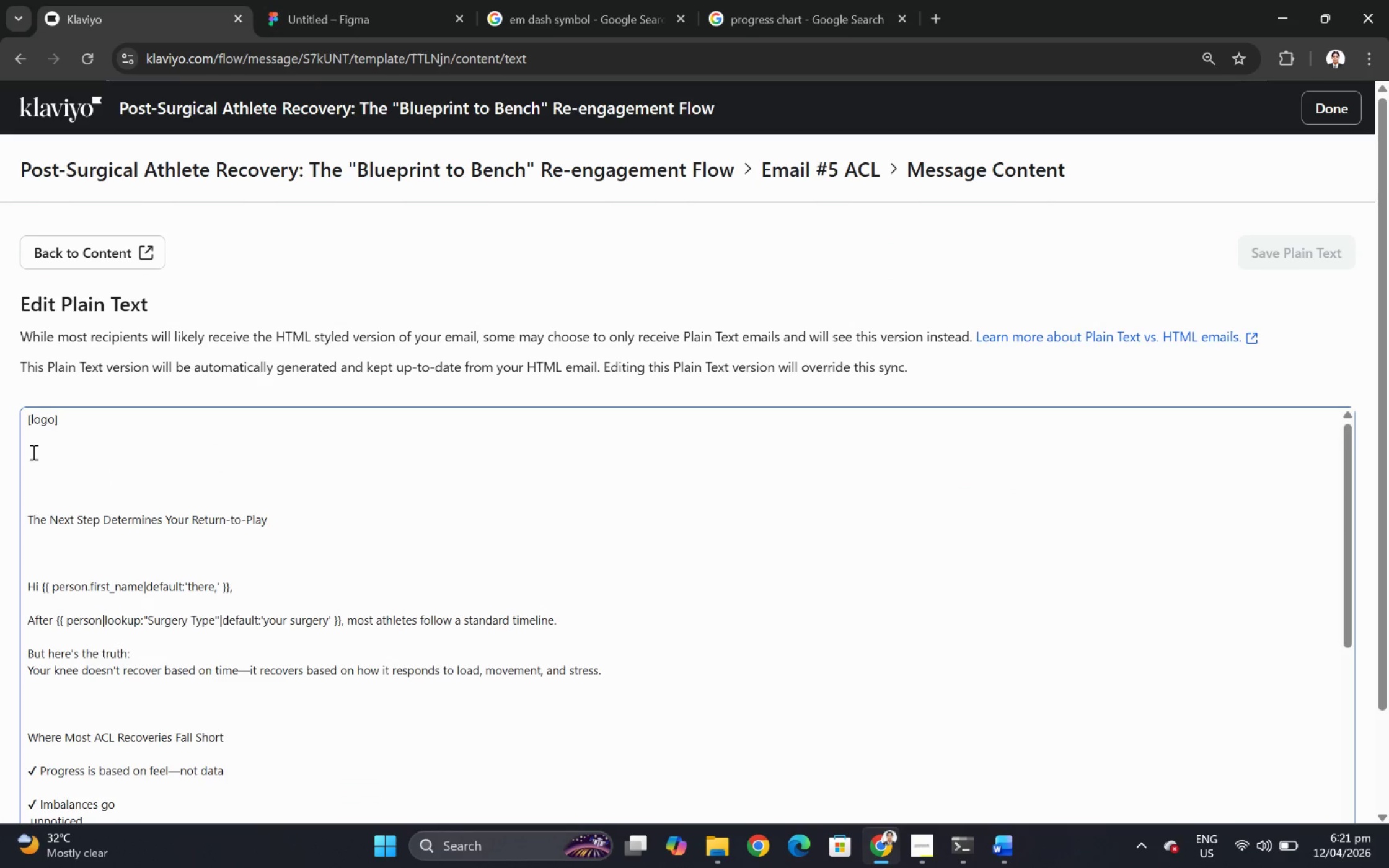 
left_click_drag(start_coordinate=[29, 518], to_coordinate=[387, 594])
 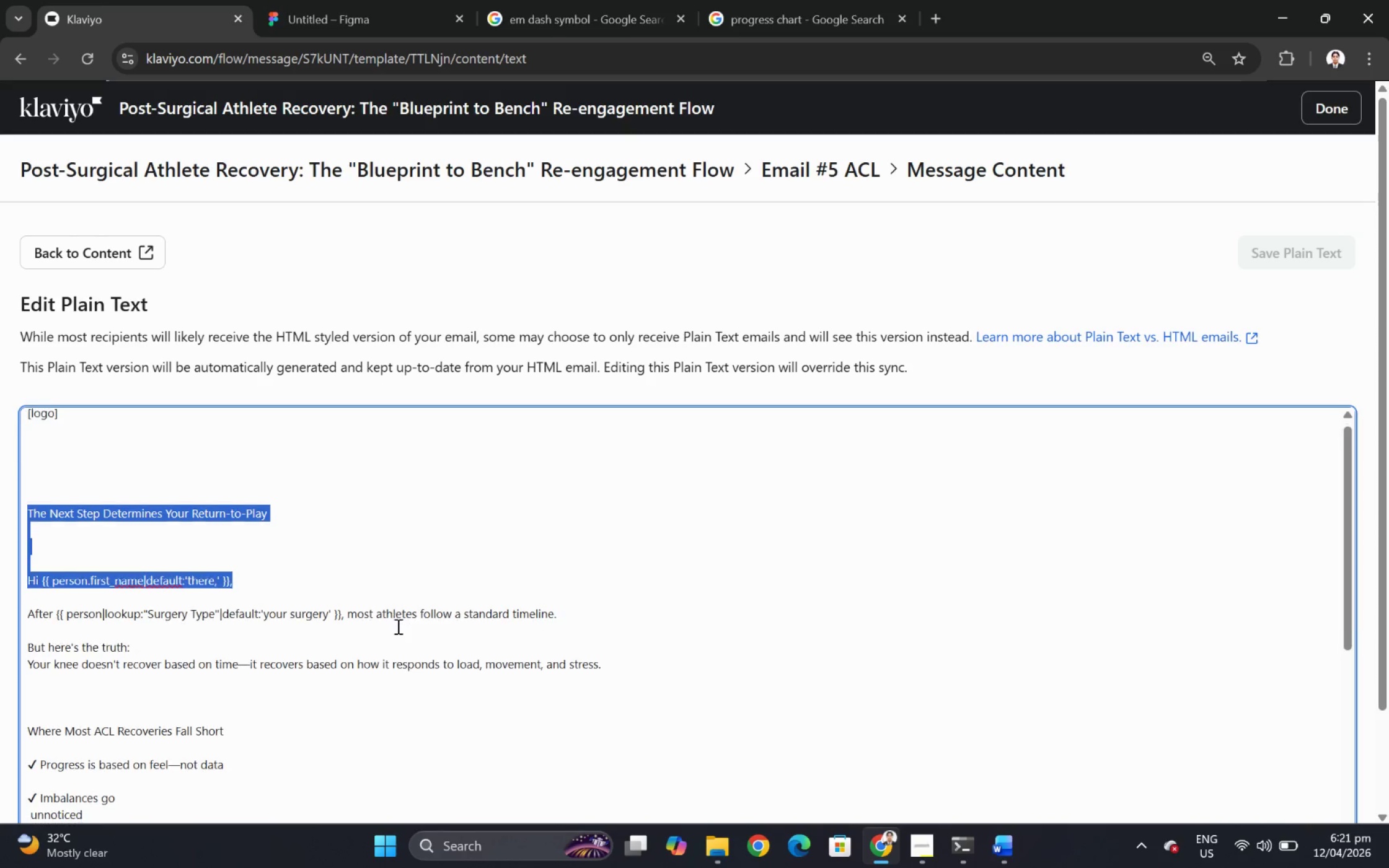 
scroll: coordinate [340, 608], scroll_direction: down, amount: 10.0
 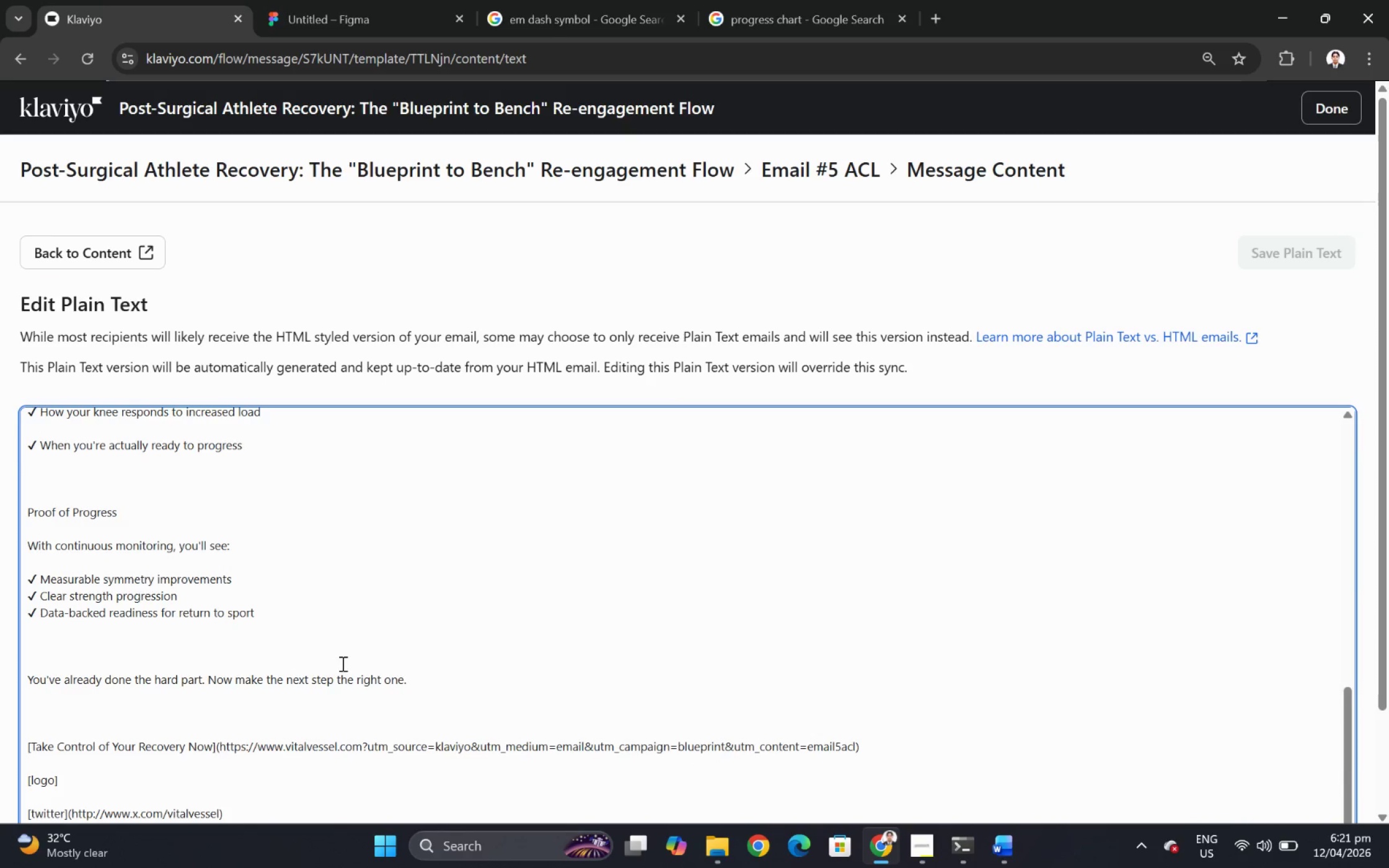 
hold_key(key=ShiftLeft, duration=1.45)
left_click([431, 680])
 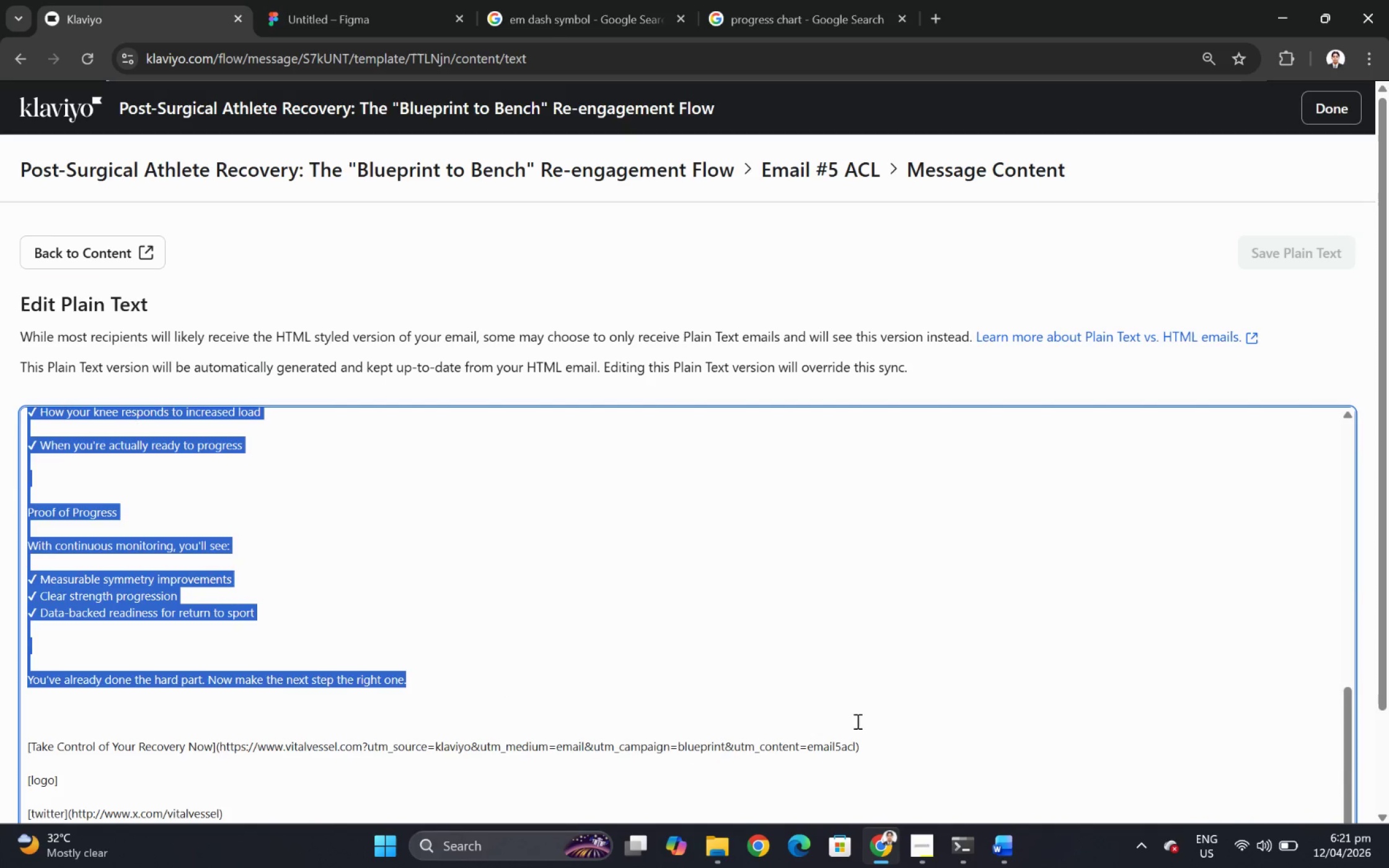 
left_click_drag(start_coordinate=[871, 740], to_coordinate=[871, 743])
 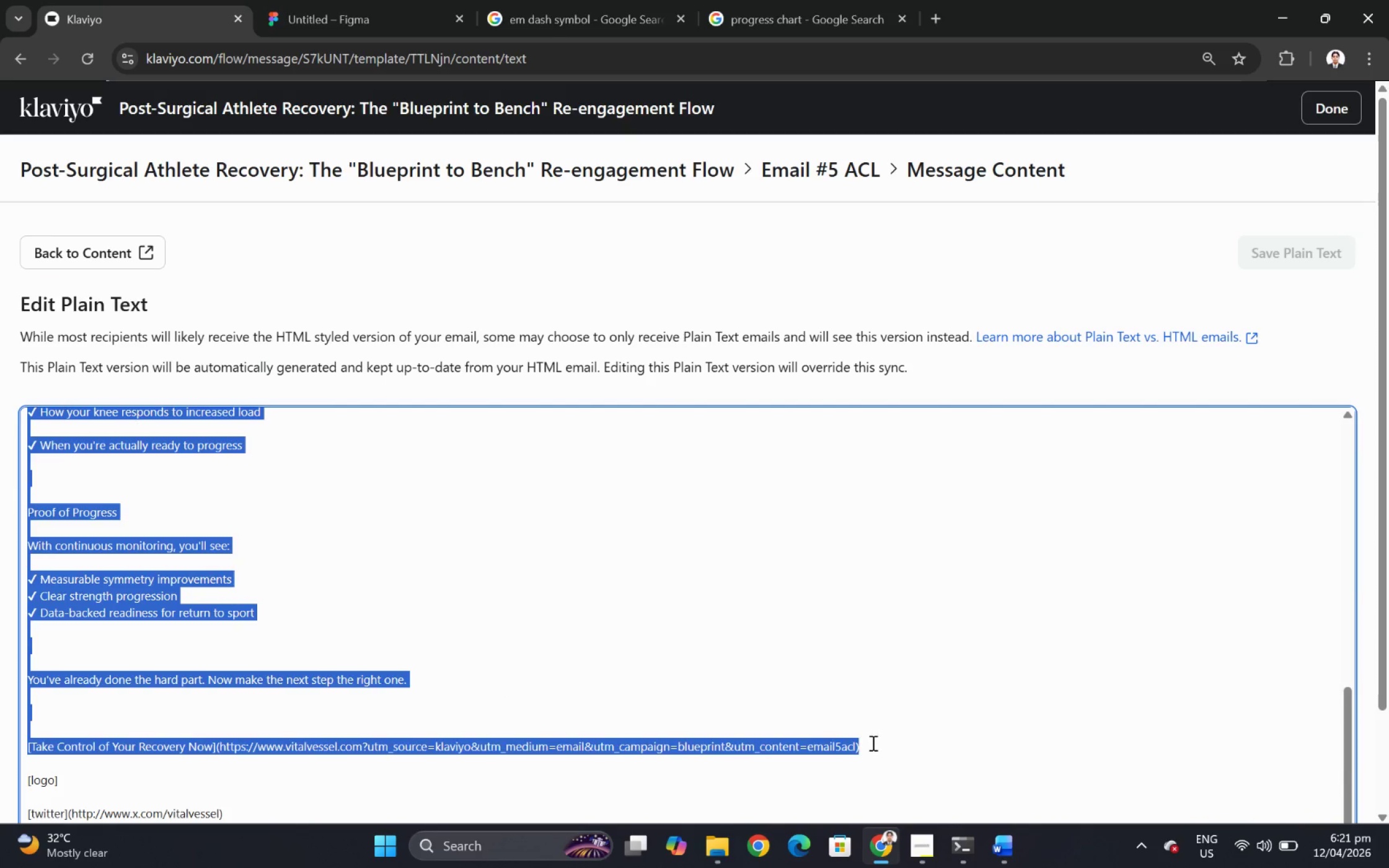 
key(Control+C)
 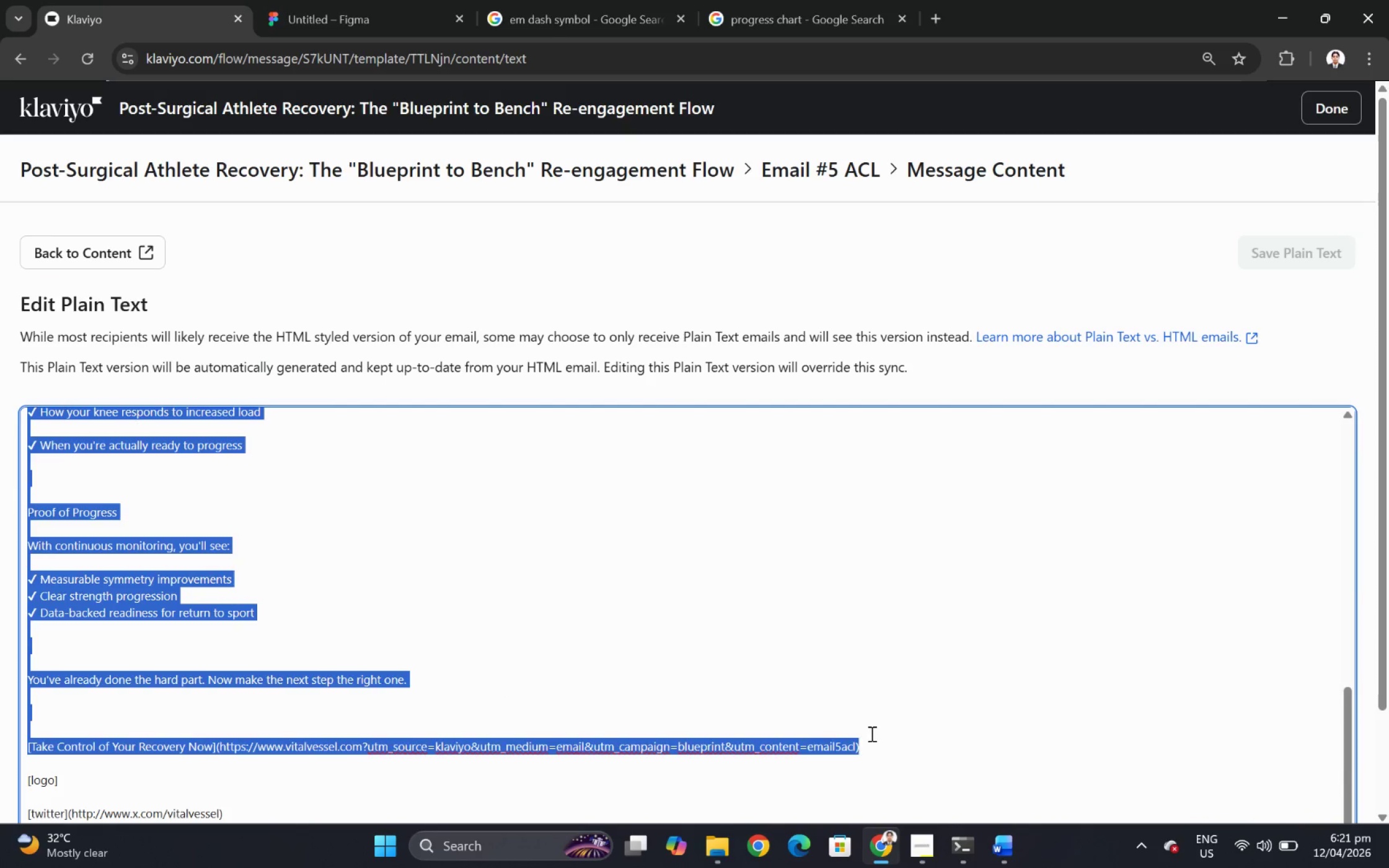 
key(Alt+AltLeft)
 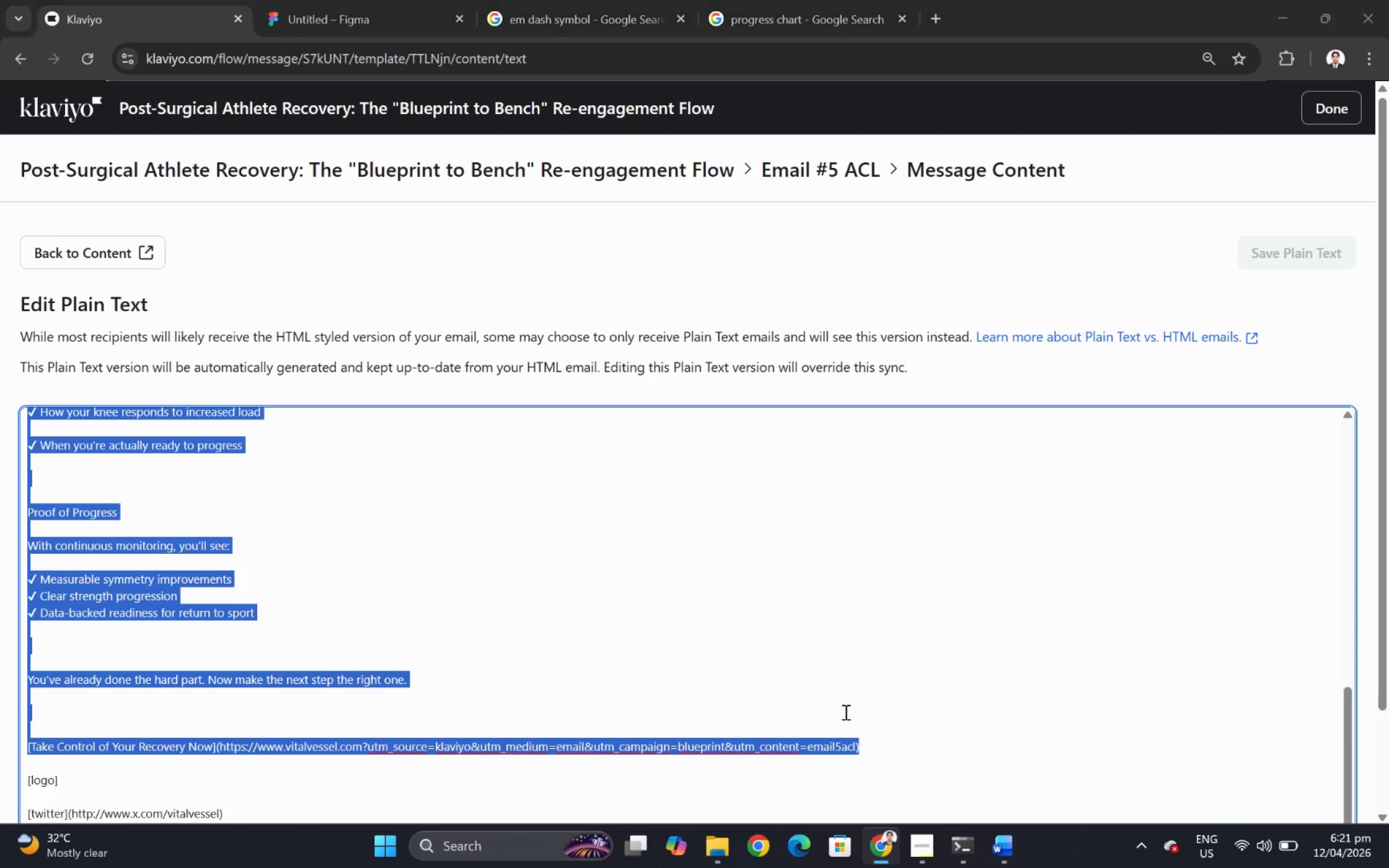 
key(Alt+Tab)
 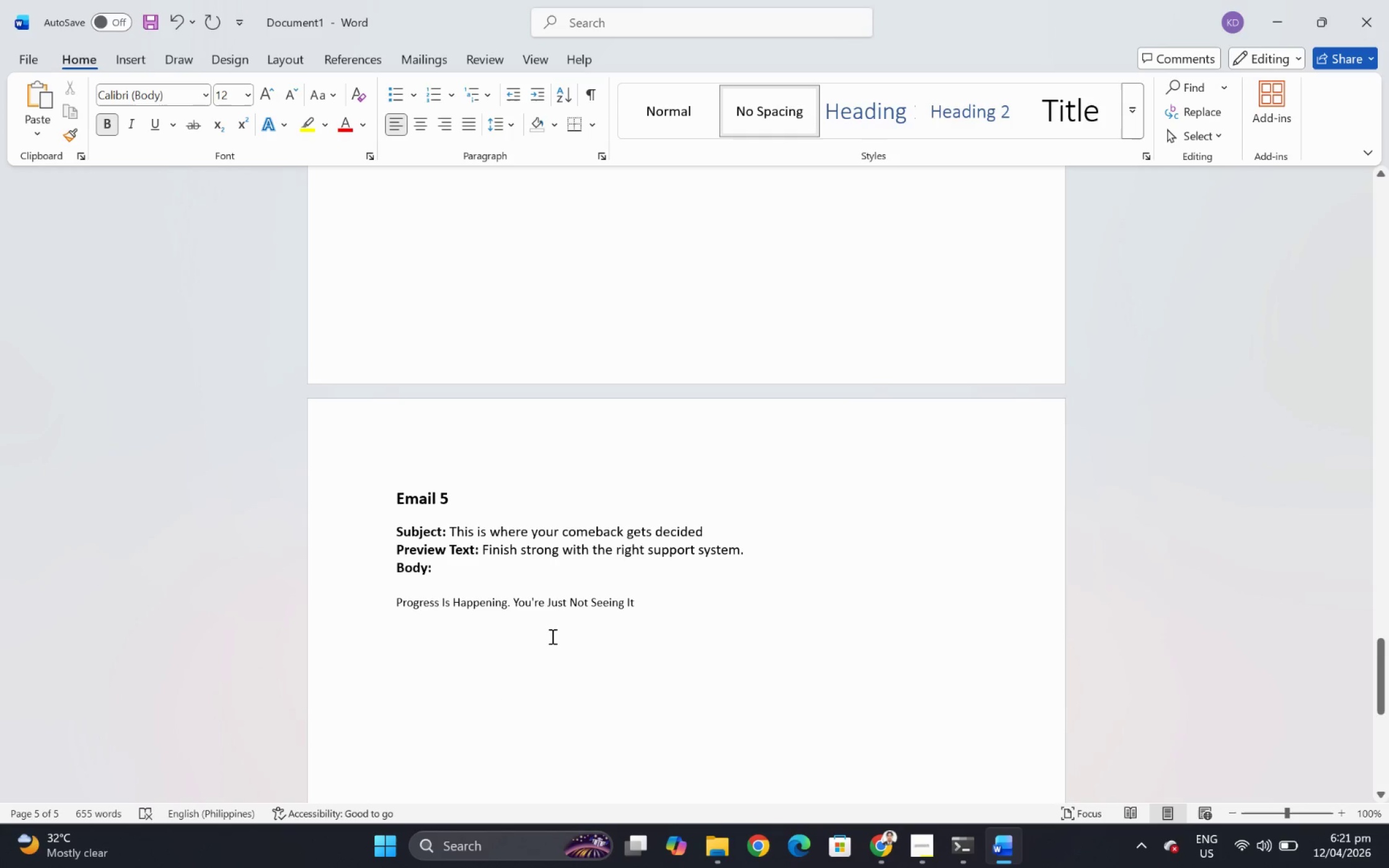 
left_click([549, 636])
 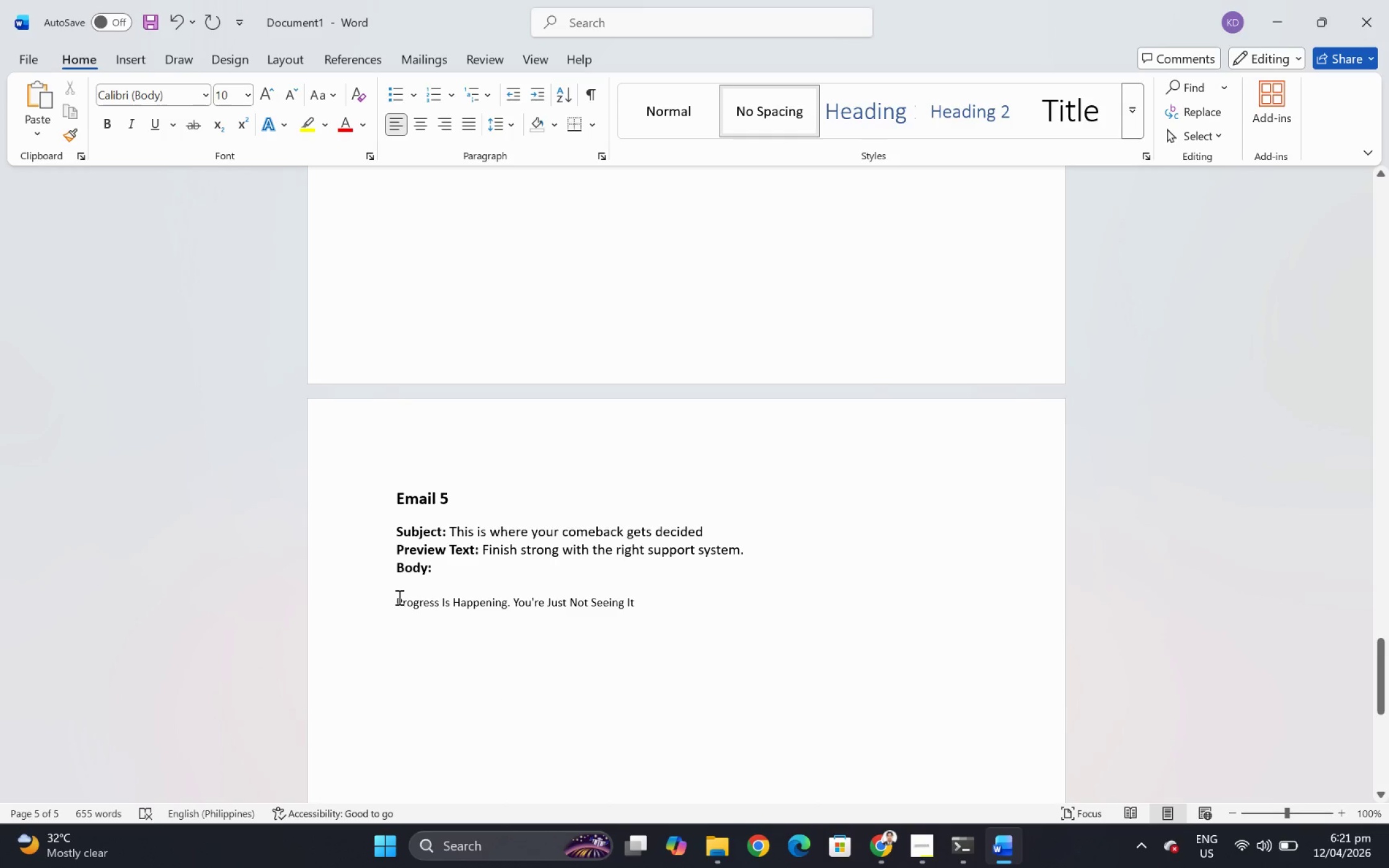 
left_click_drag(start_coordinate=[395, 603], to_coordinate=[754, 597])
 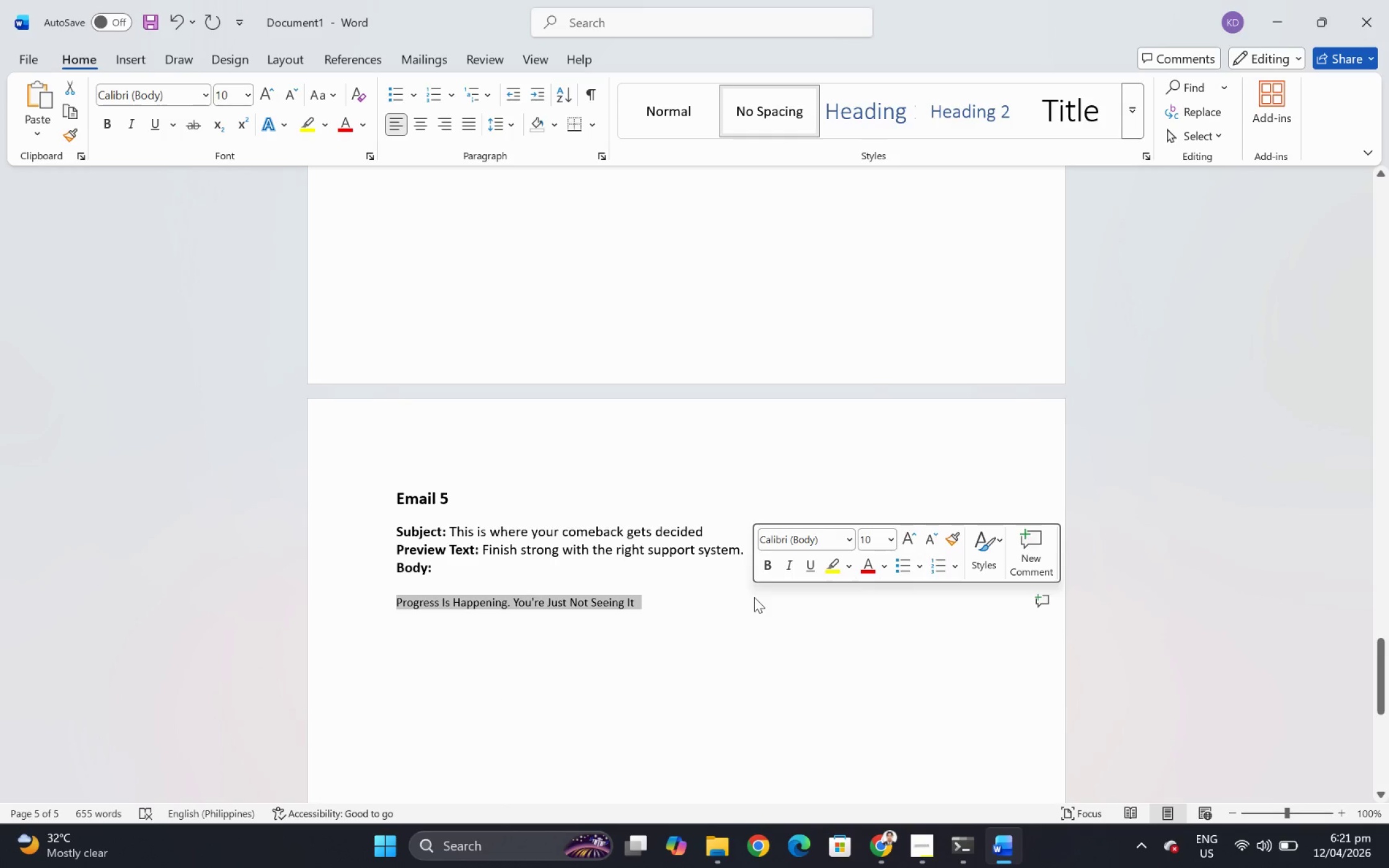 
key(Control+V)
 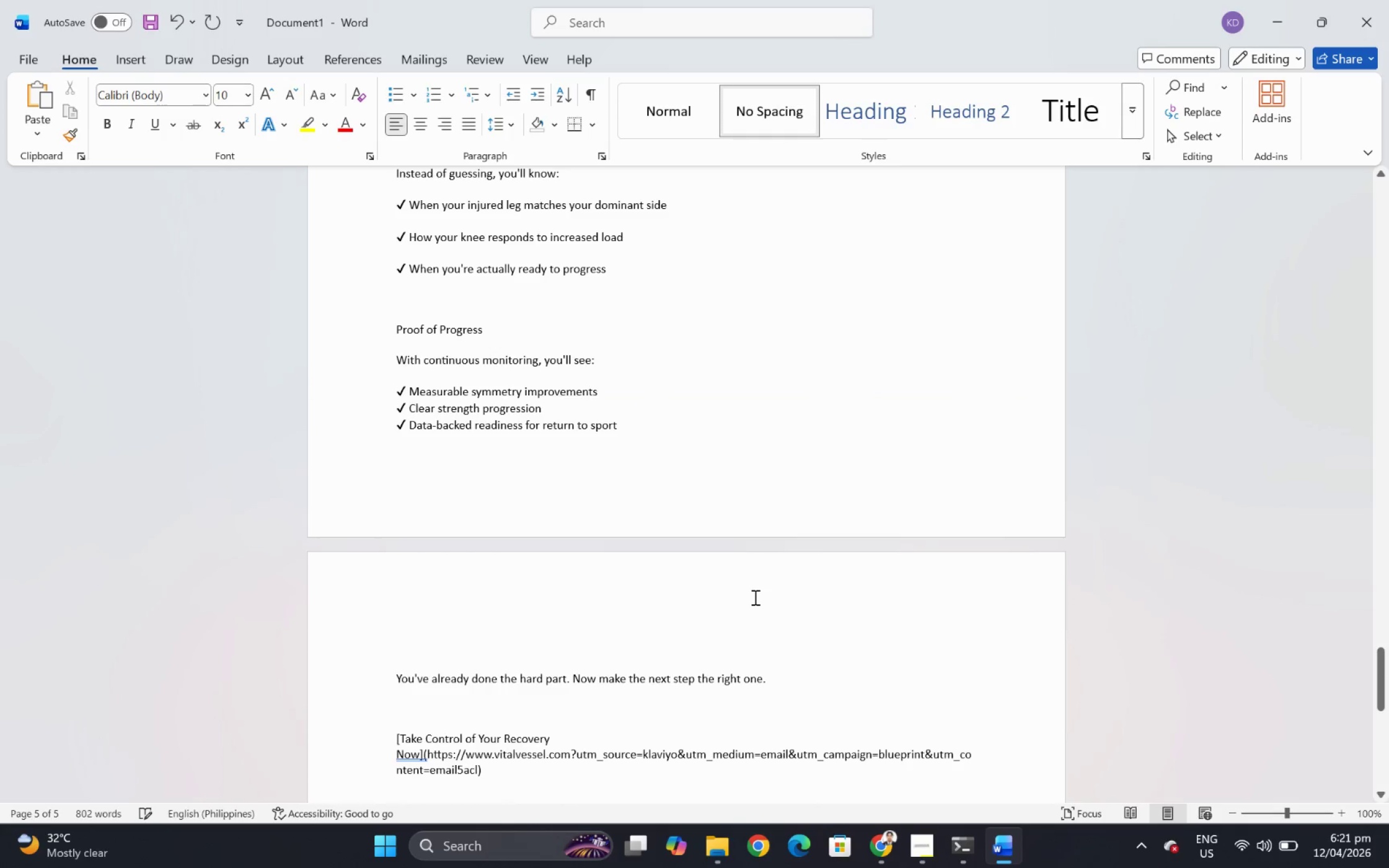 
scroll: coordinate [723, 556], scroll_direction: up, amount: 12.0
 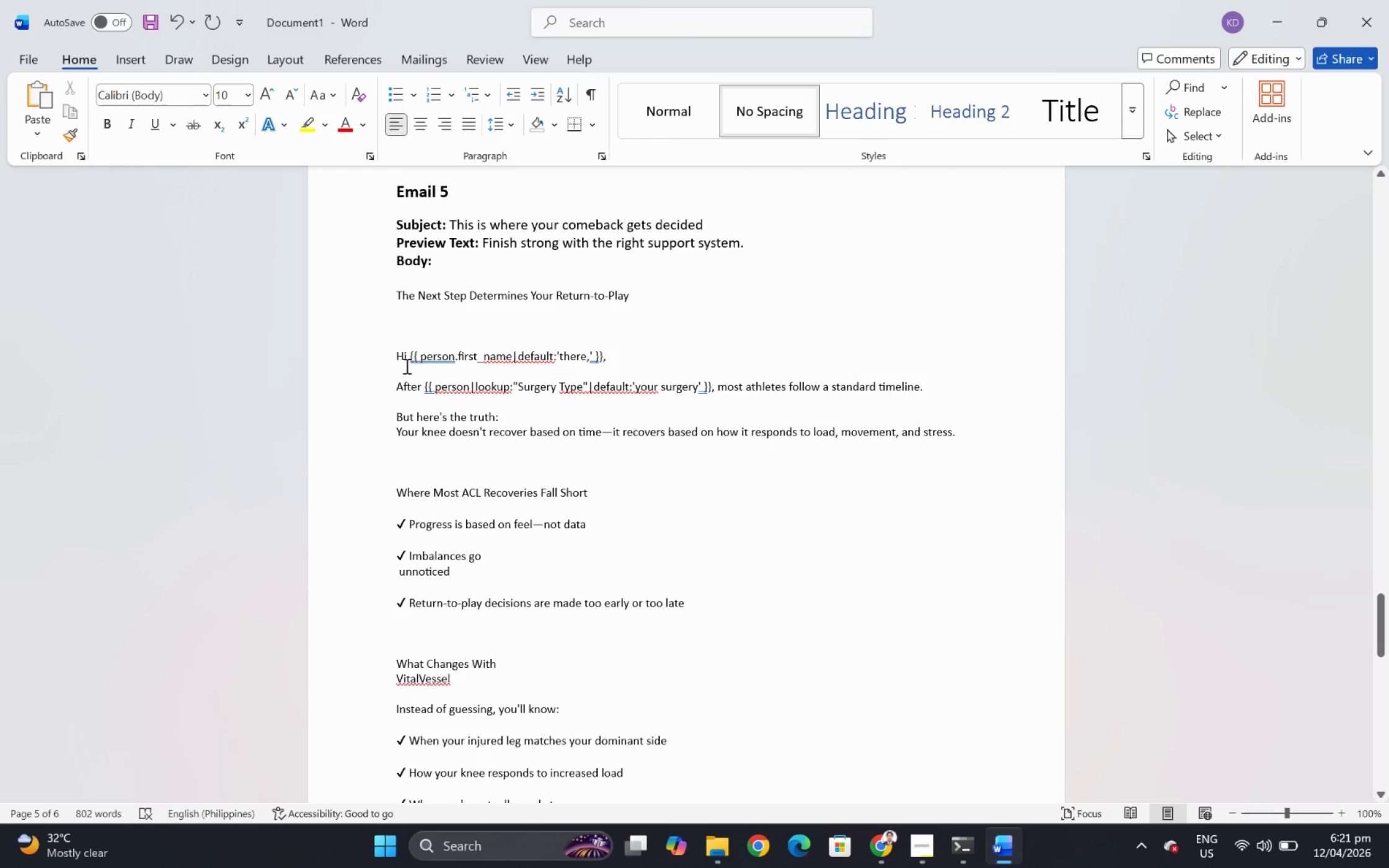 
left_click([397, 356])
 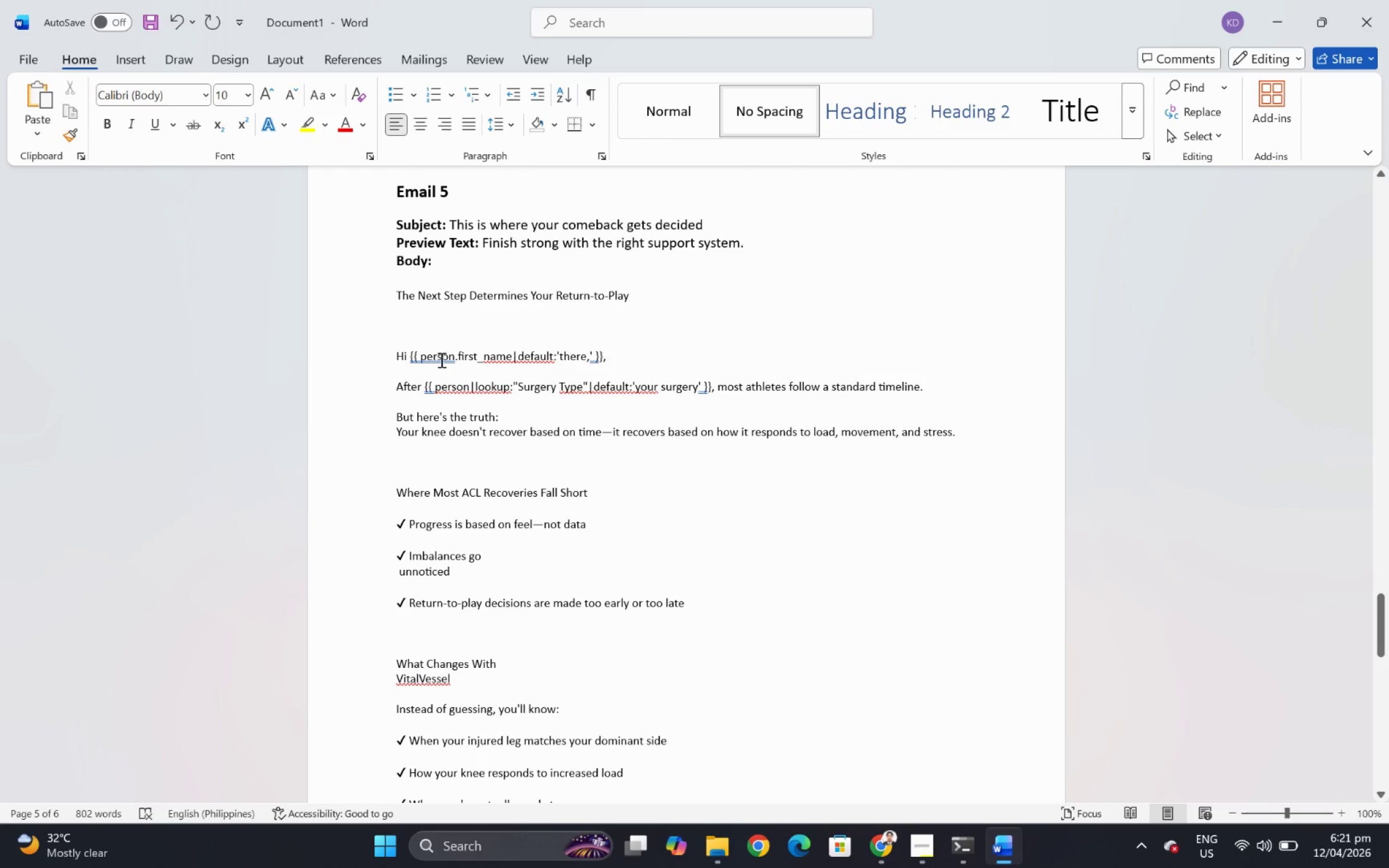 
key(Backspace)
 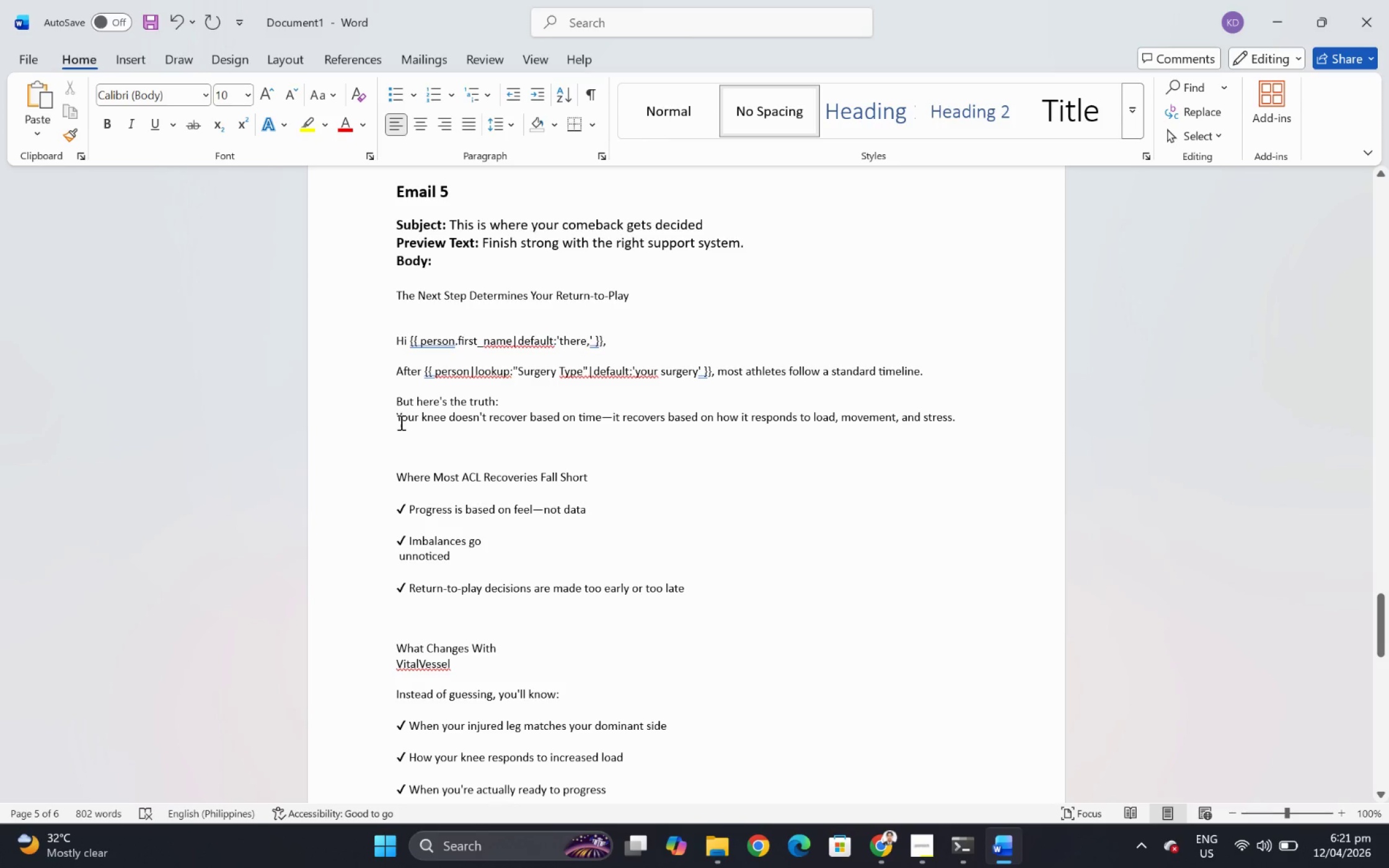 
left_click([399, 484])
 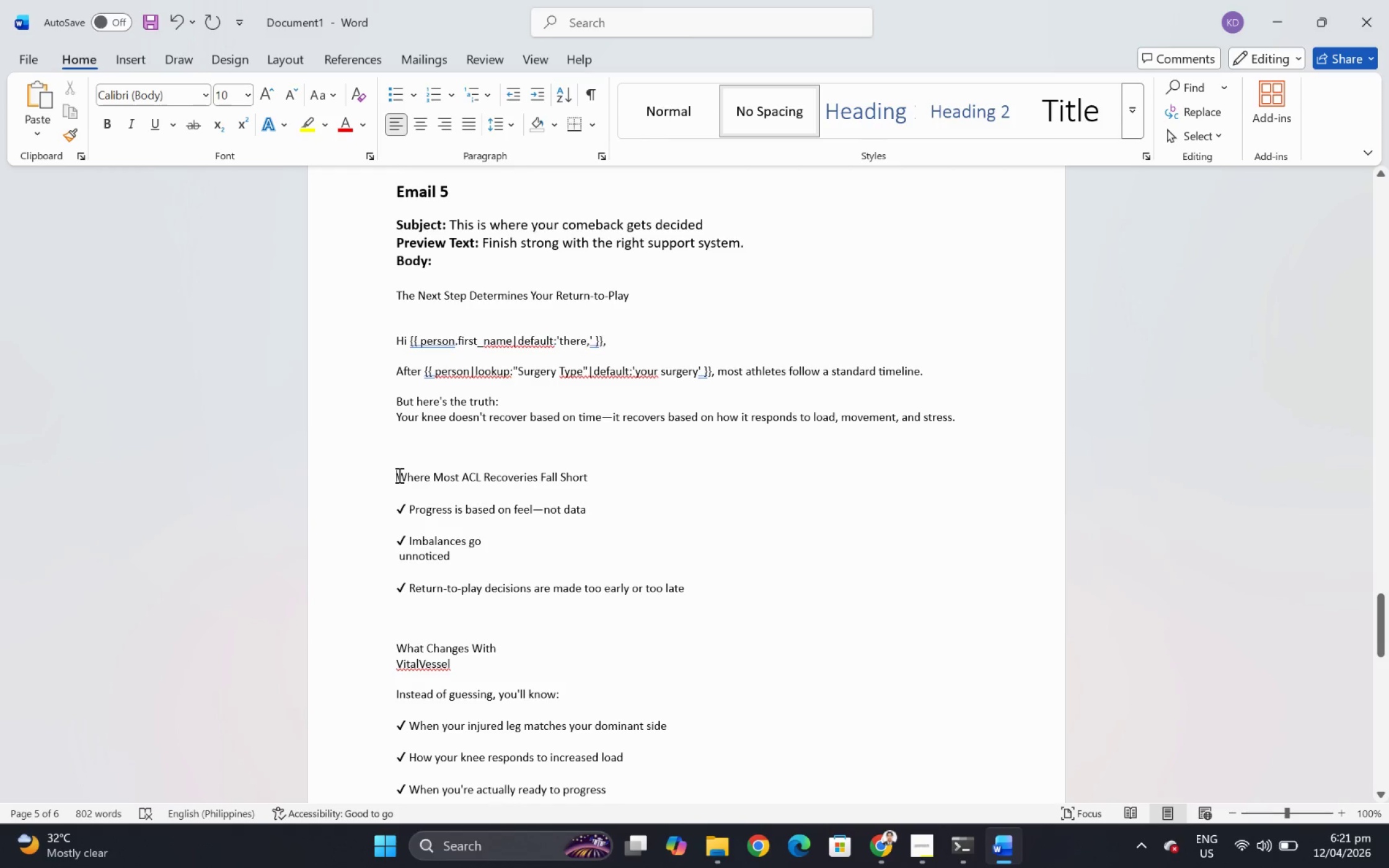 
key(Backspace)
 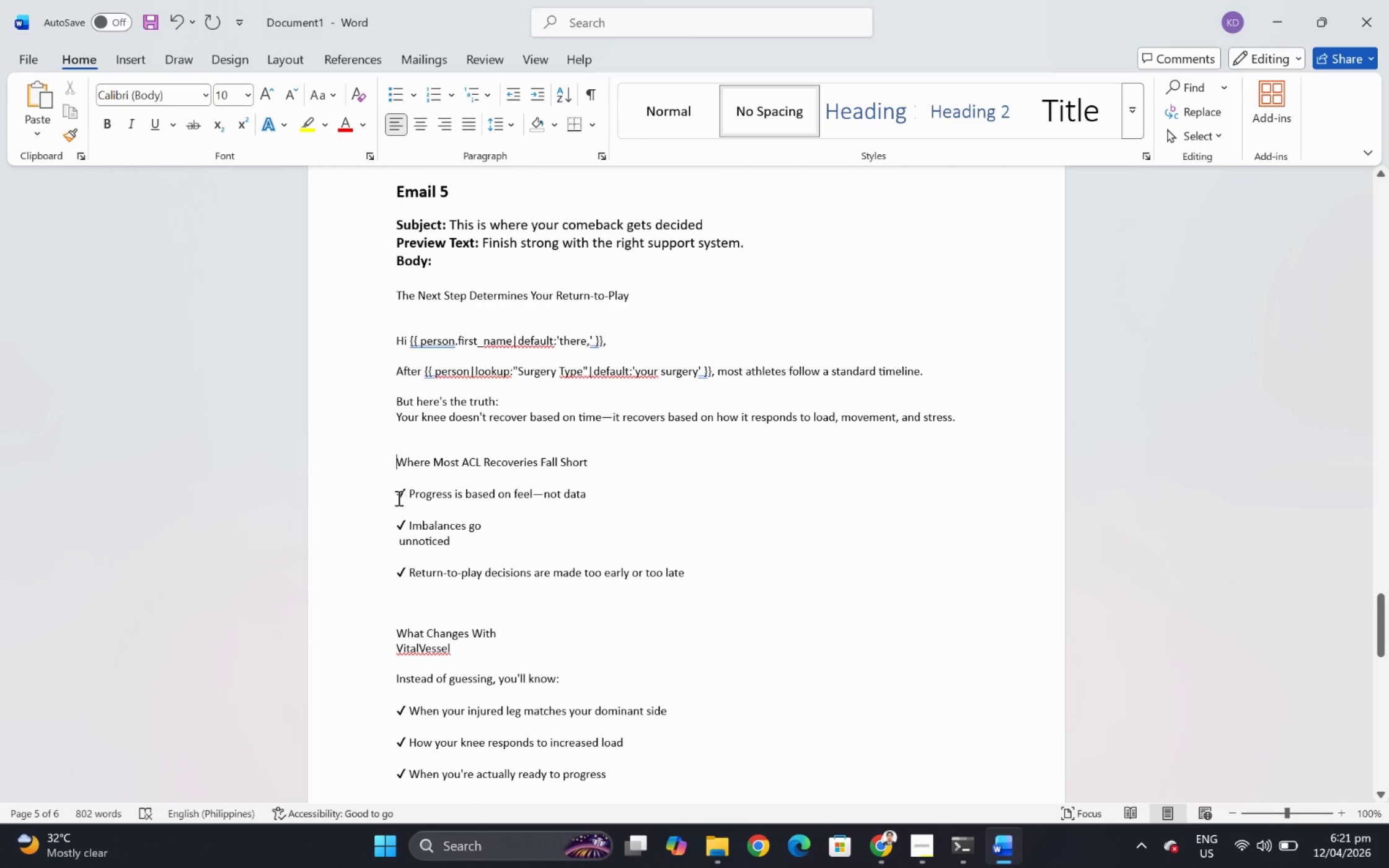 
left_click([397, 498])
 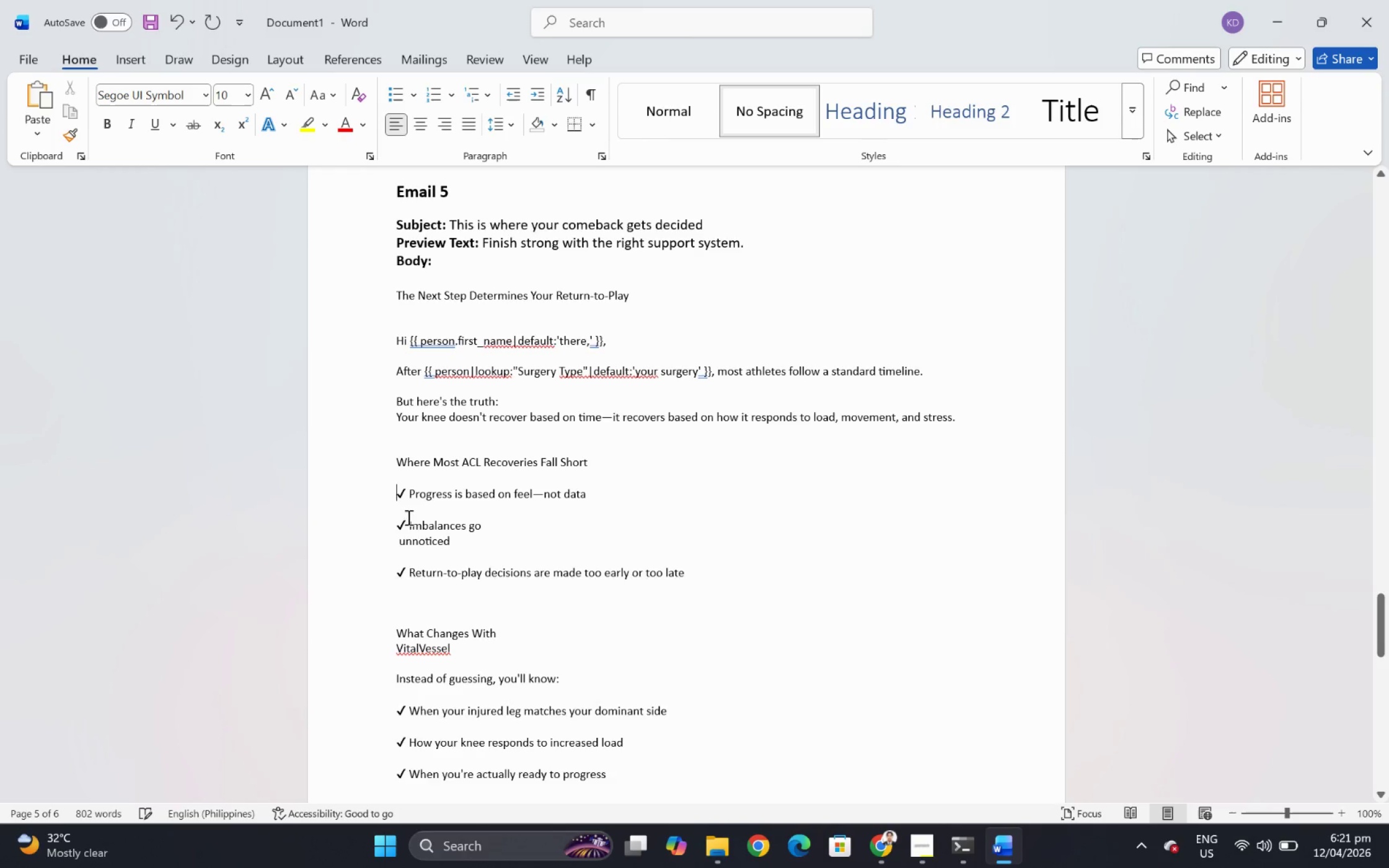 
key(Backspace)
 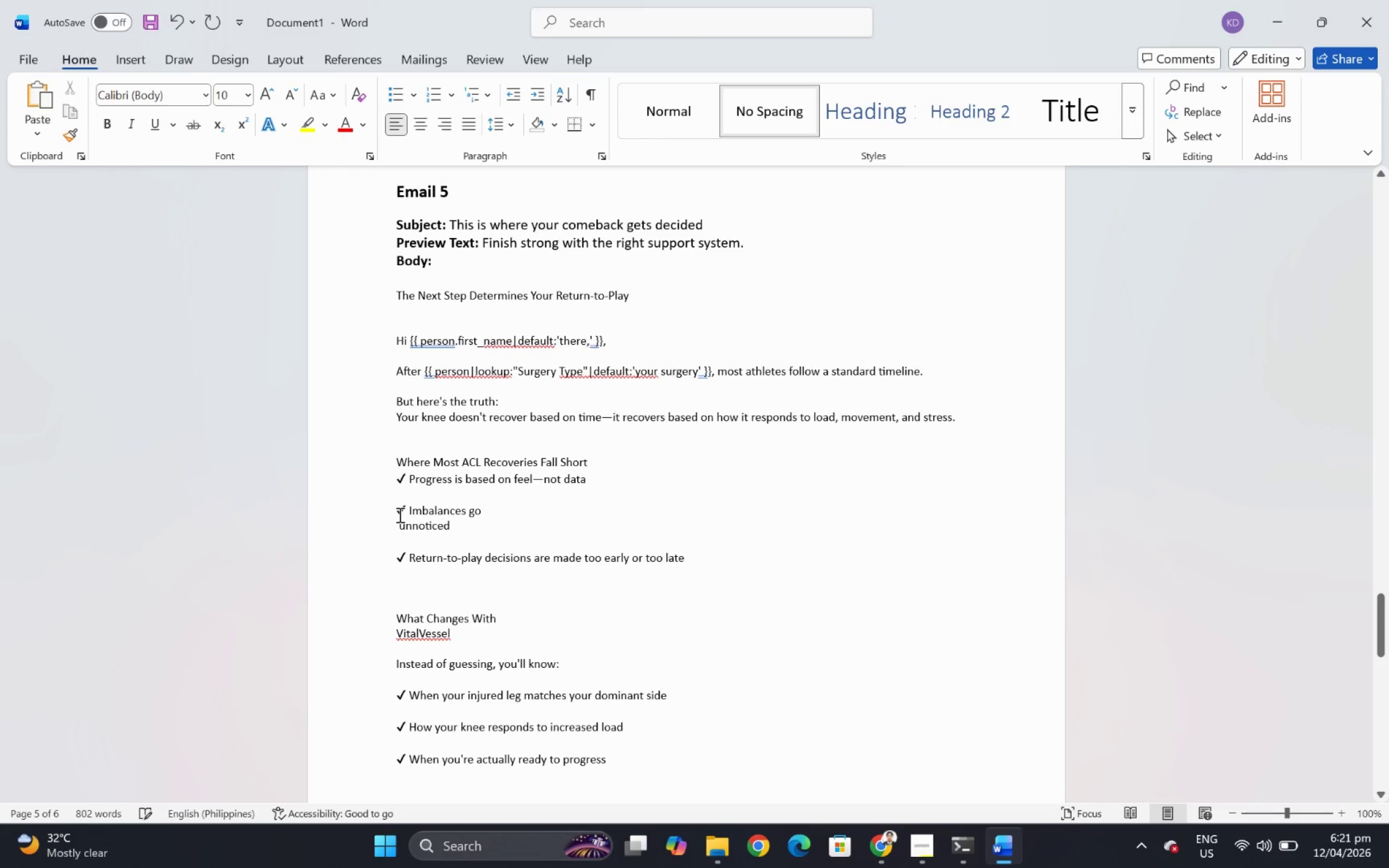 
left_click([398, 514])
 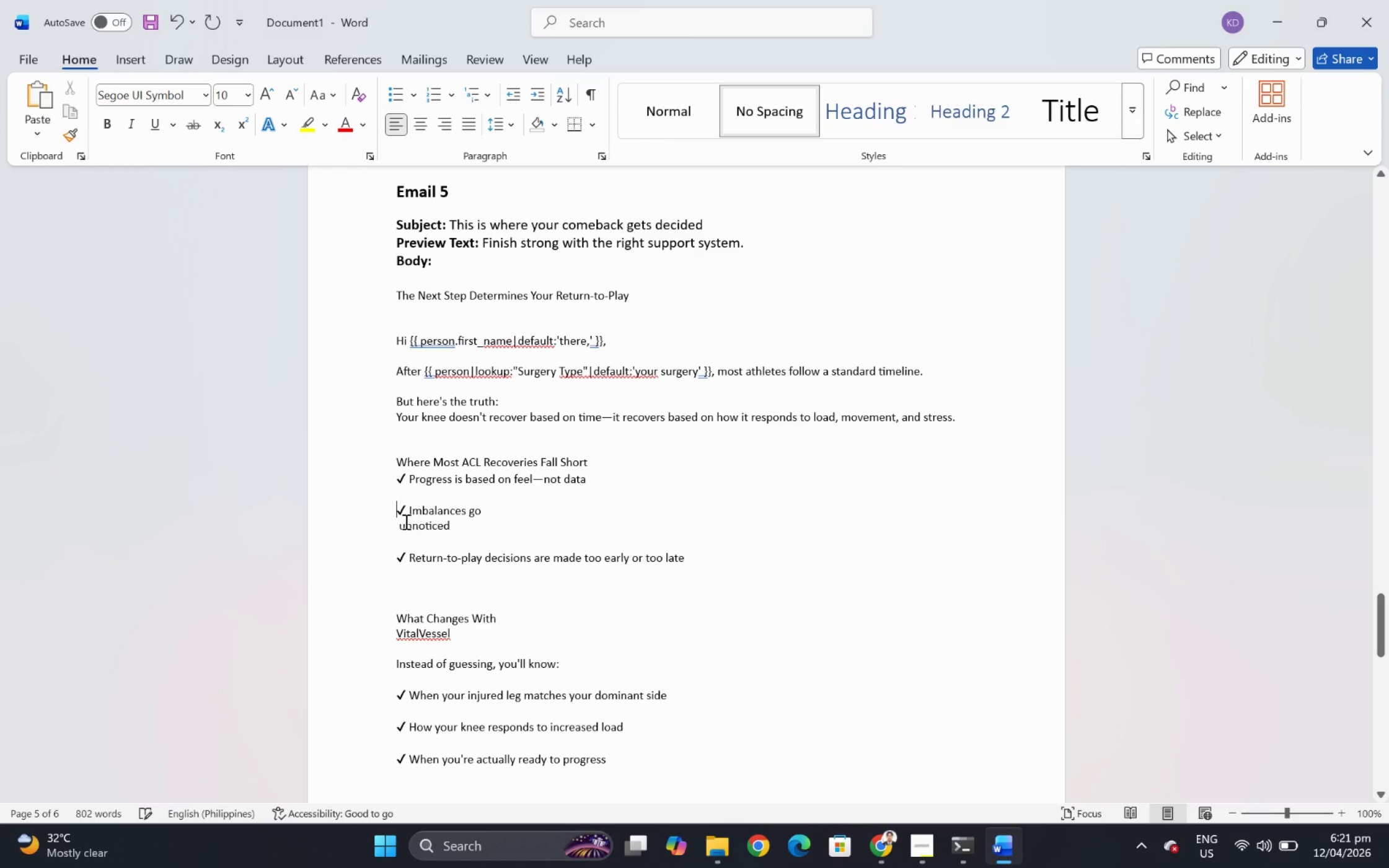 
key(Backspace)
 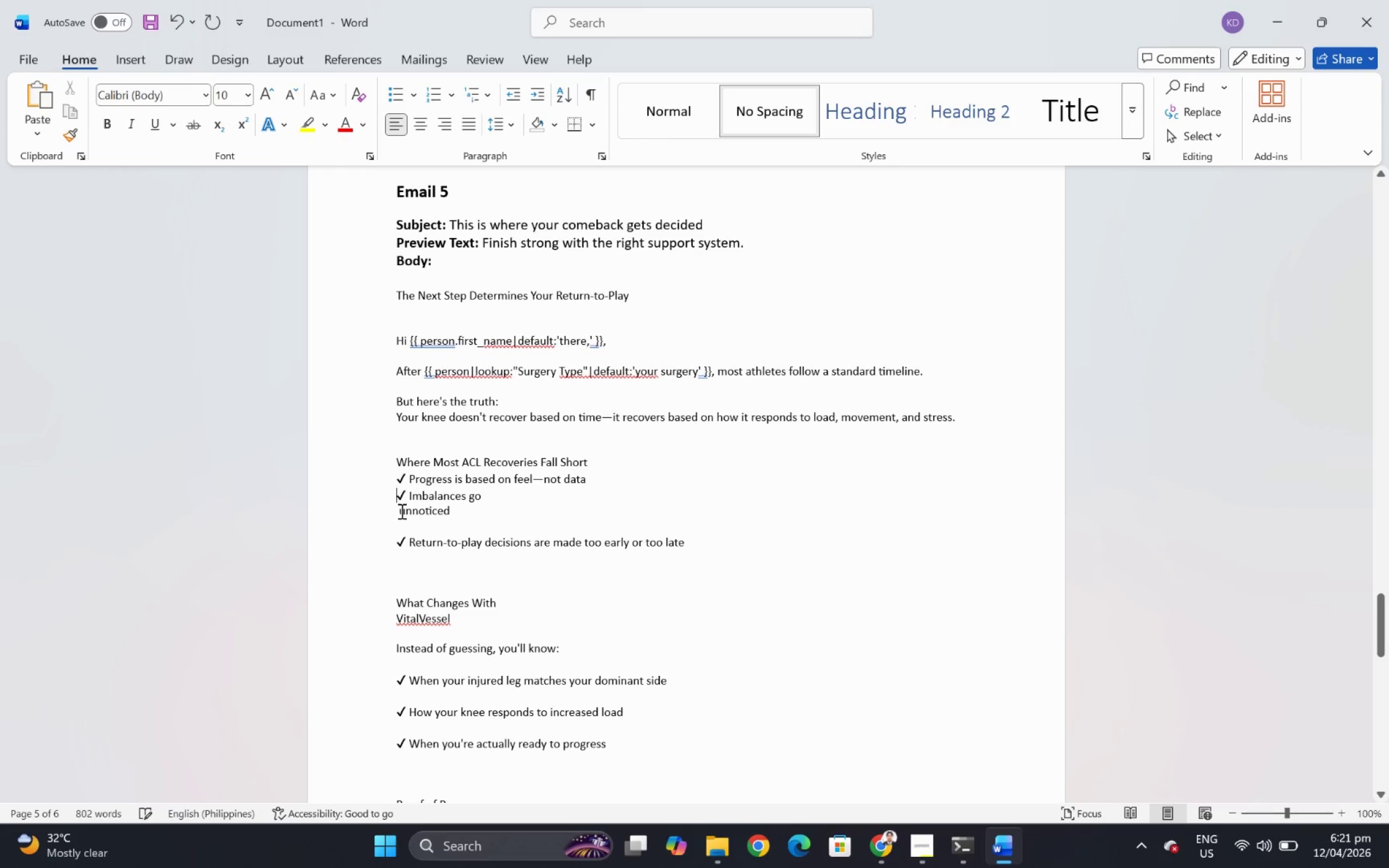 
left_click([398, 513])
 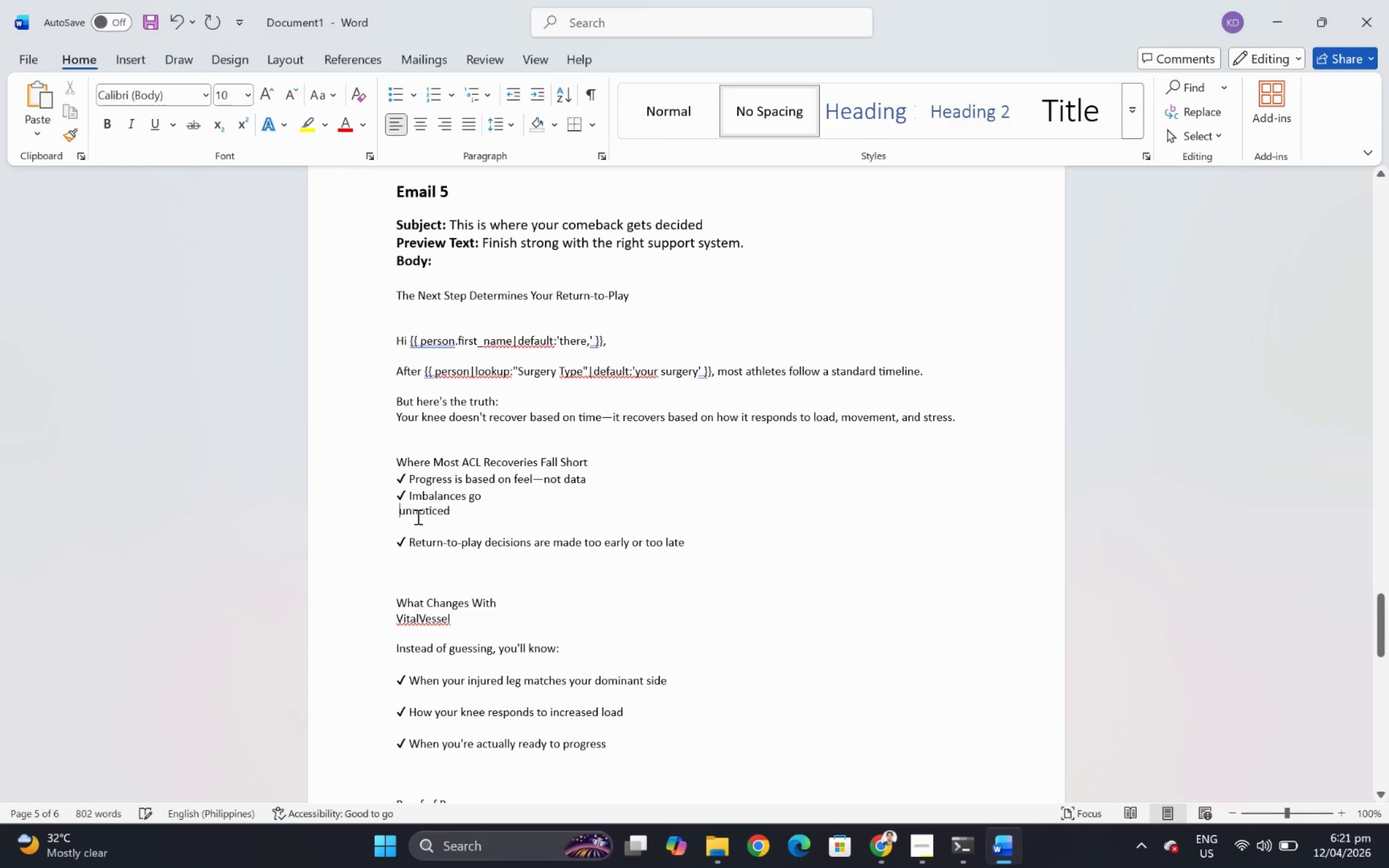 
key(Backspace)
 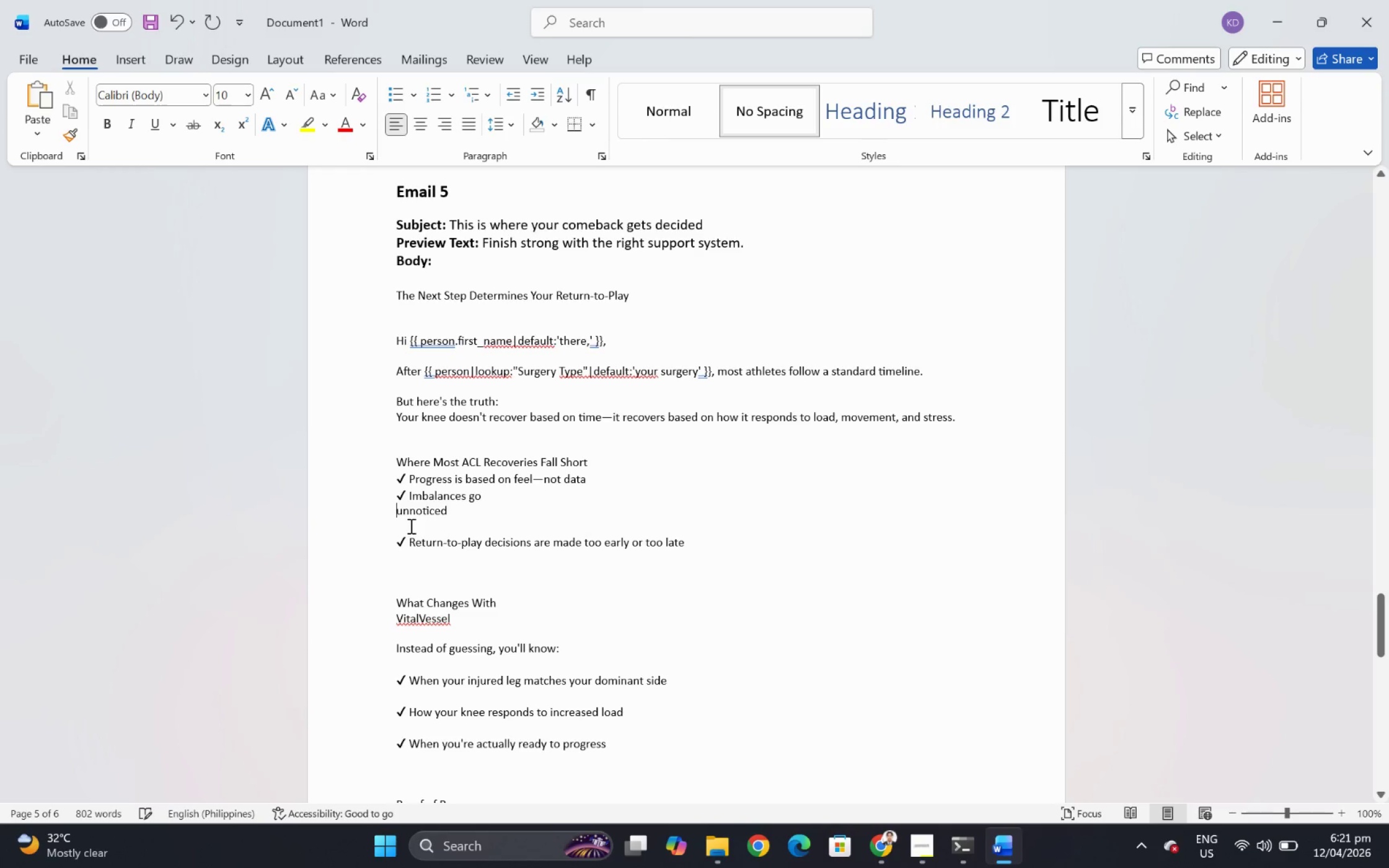 
key(Backspace)
 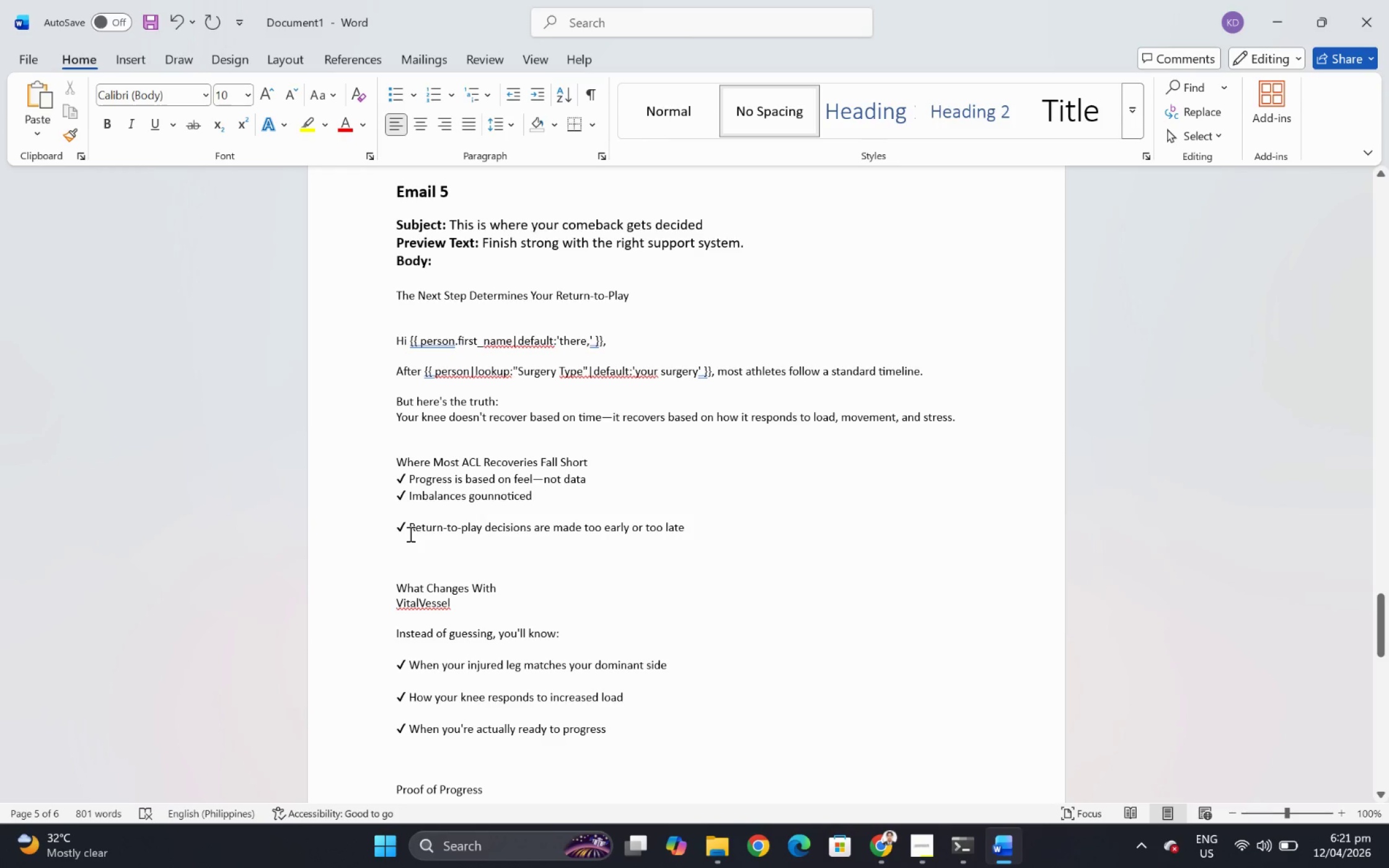 
key(Space)
 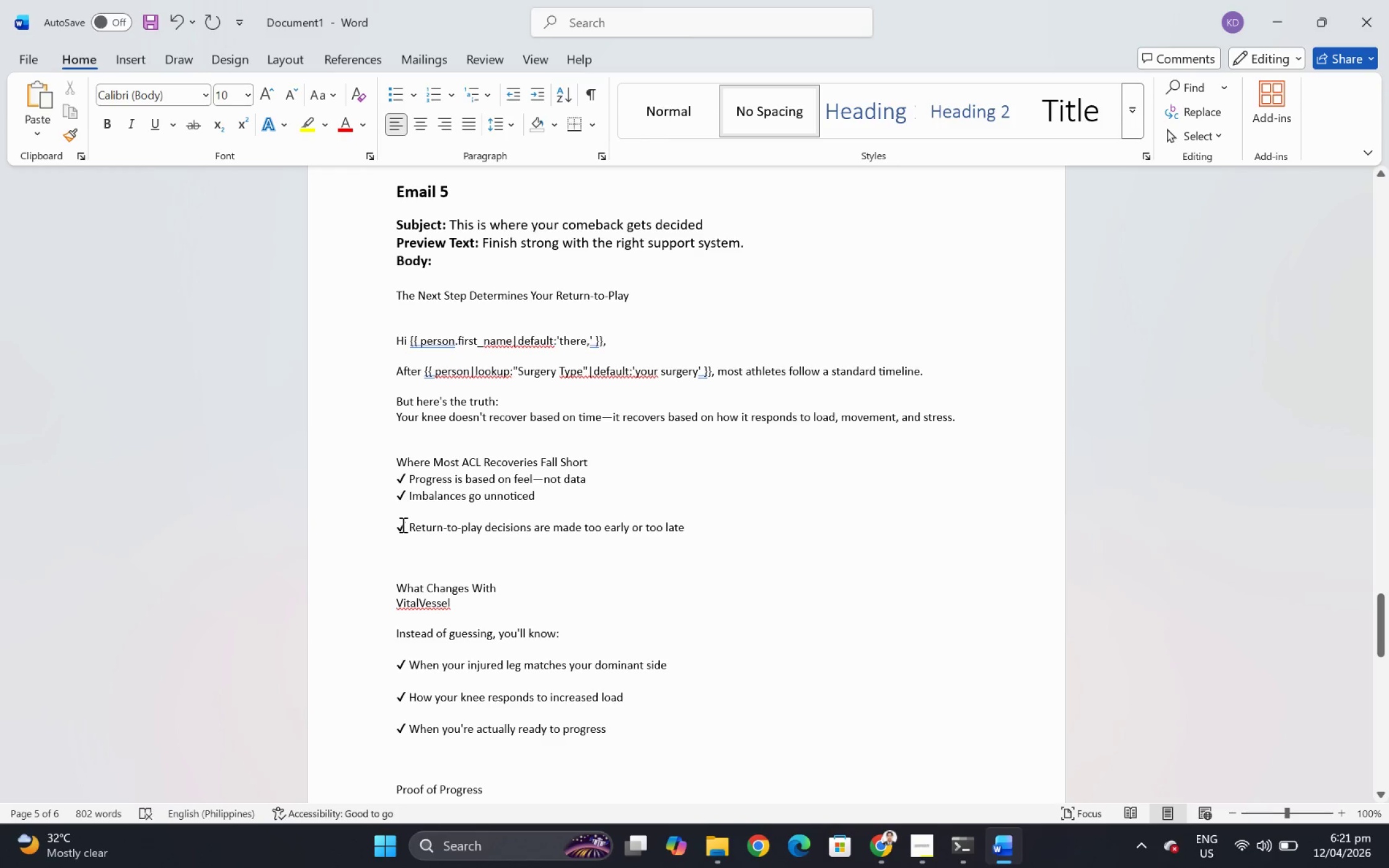 
left_click([401, 525])
 